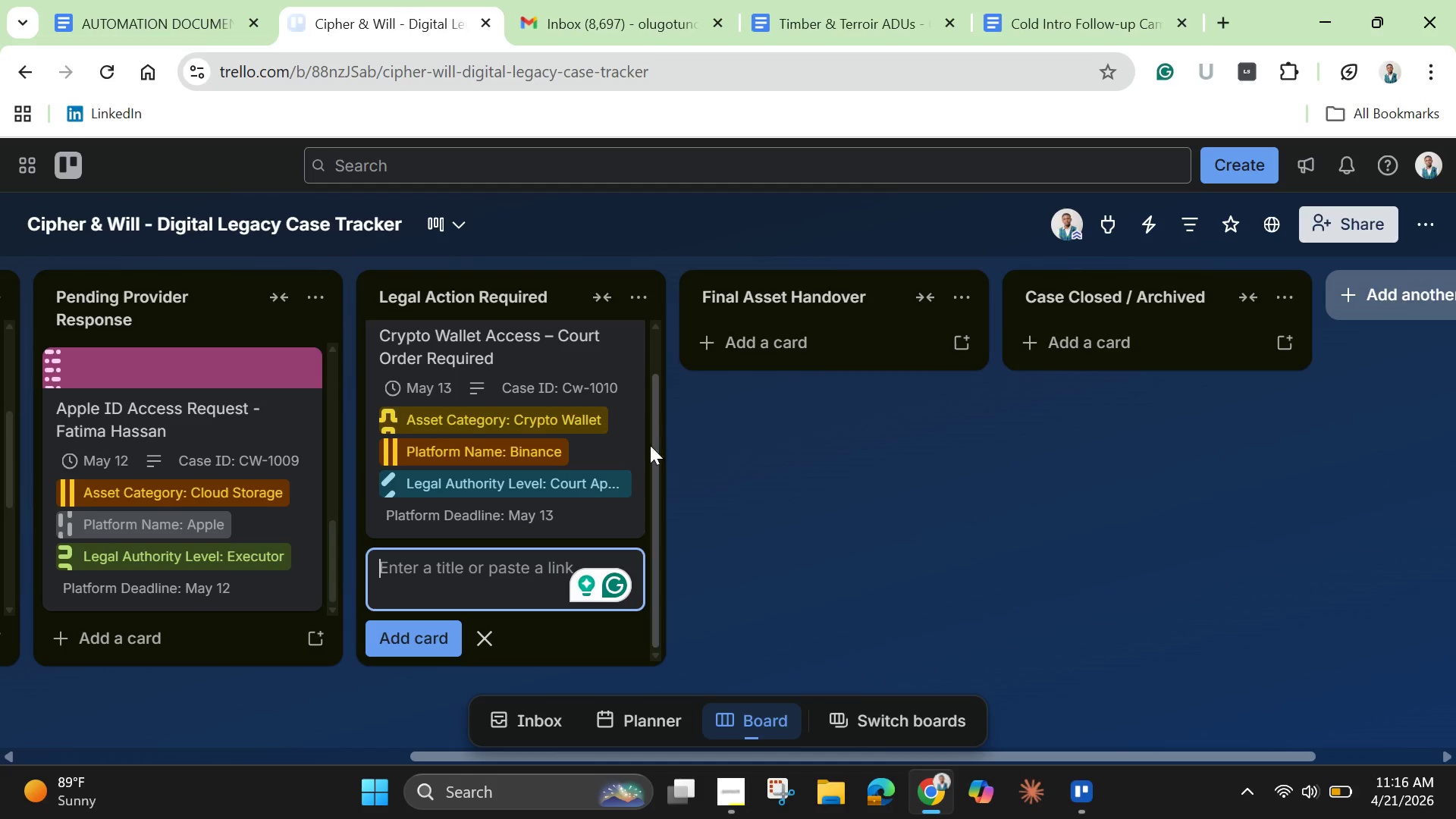 
left_click([488, 582])
 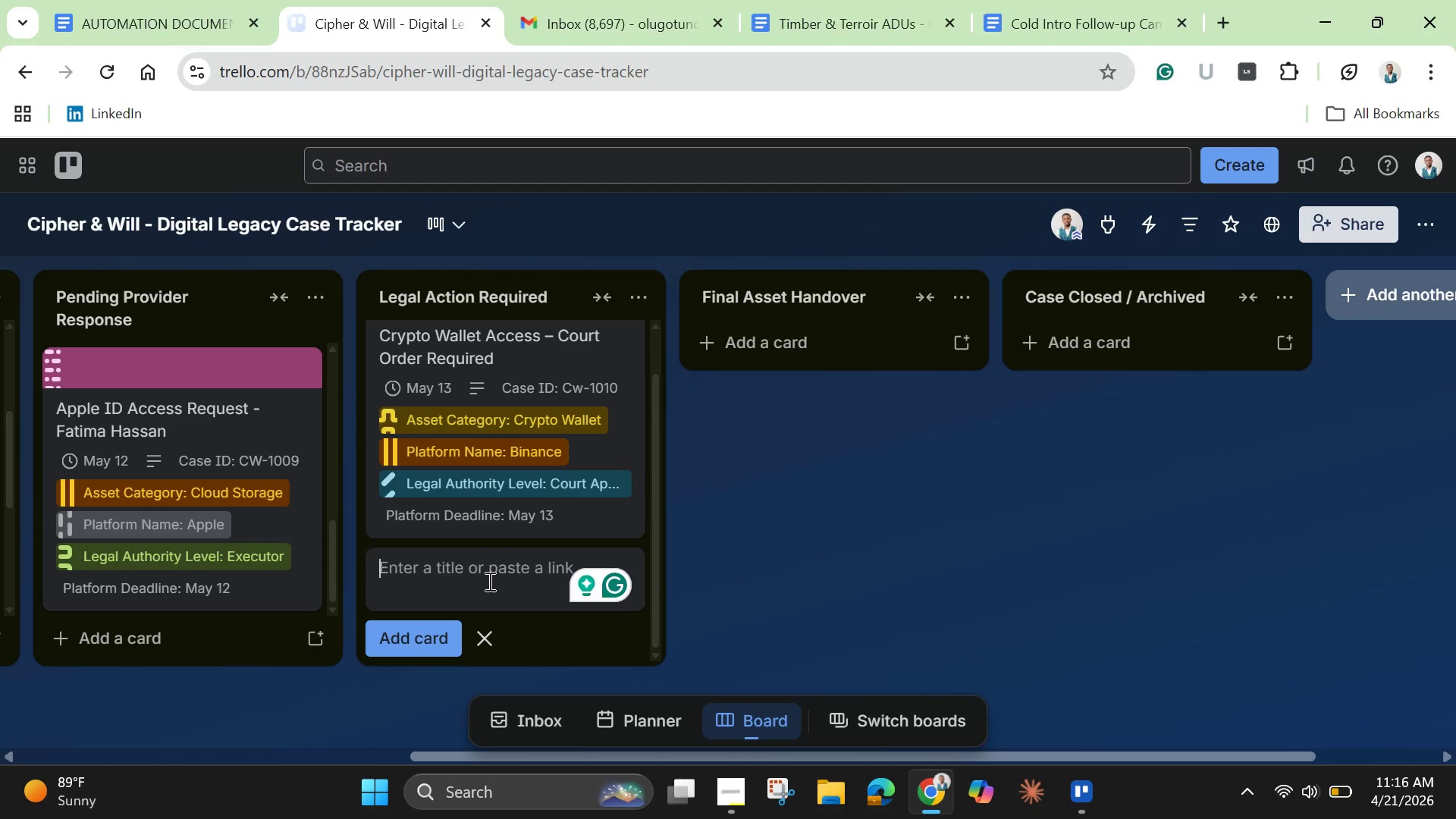 
key(Control+V)
 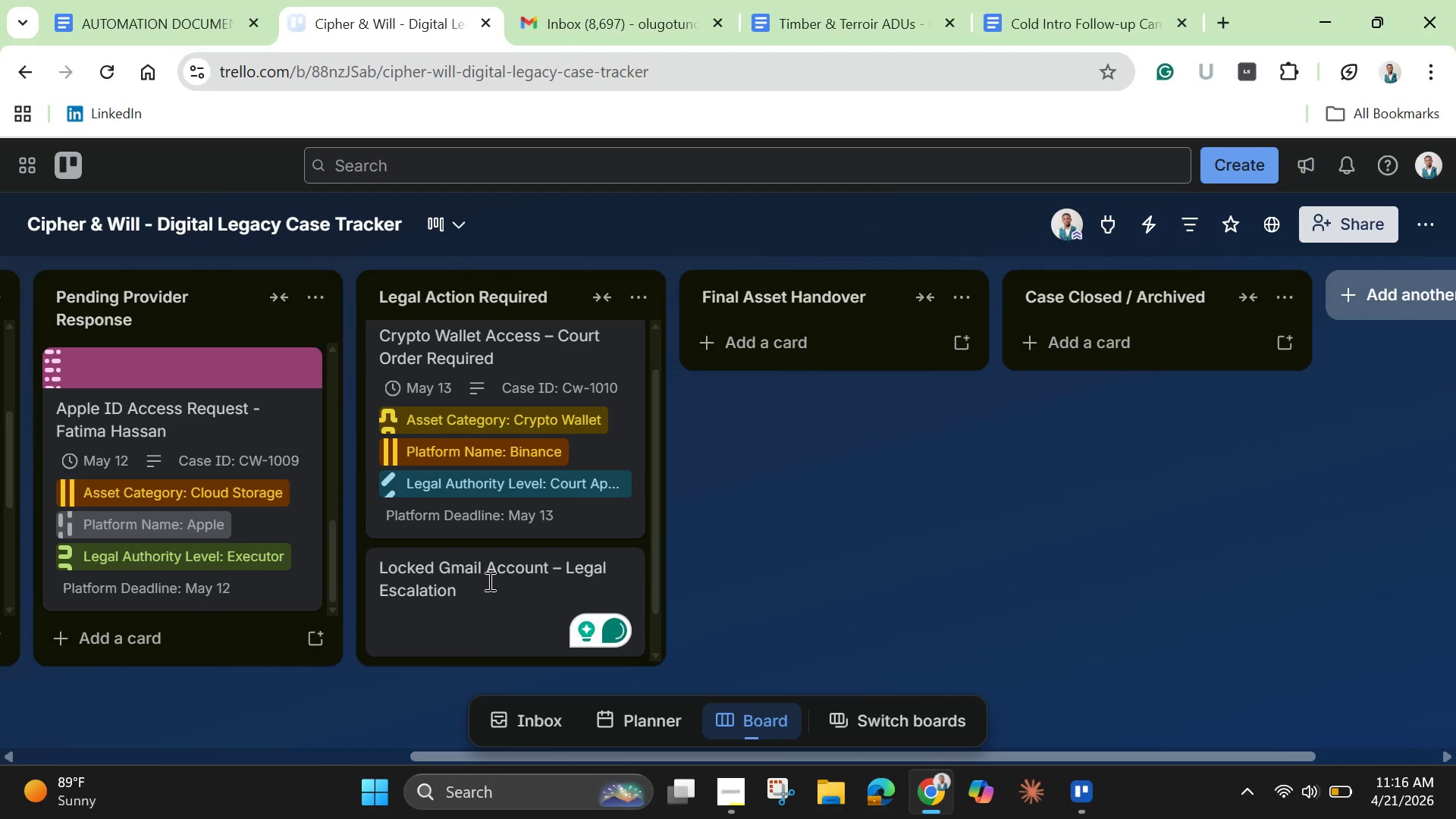 
scroll: coordinate [496, 477], scroll_direction: down, amount: 3.0
 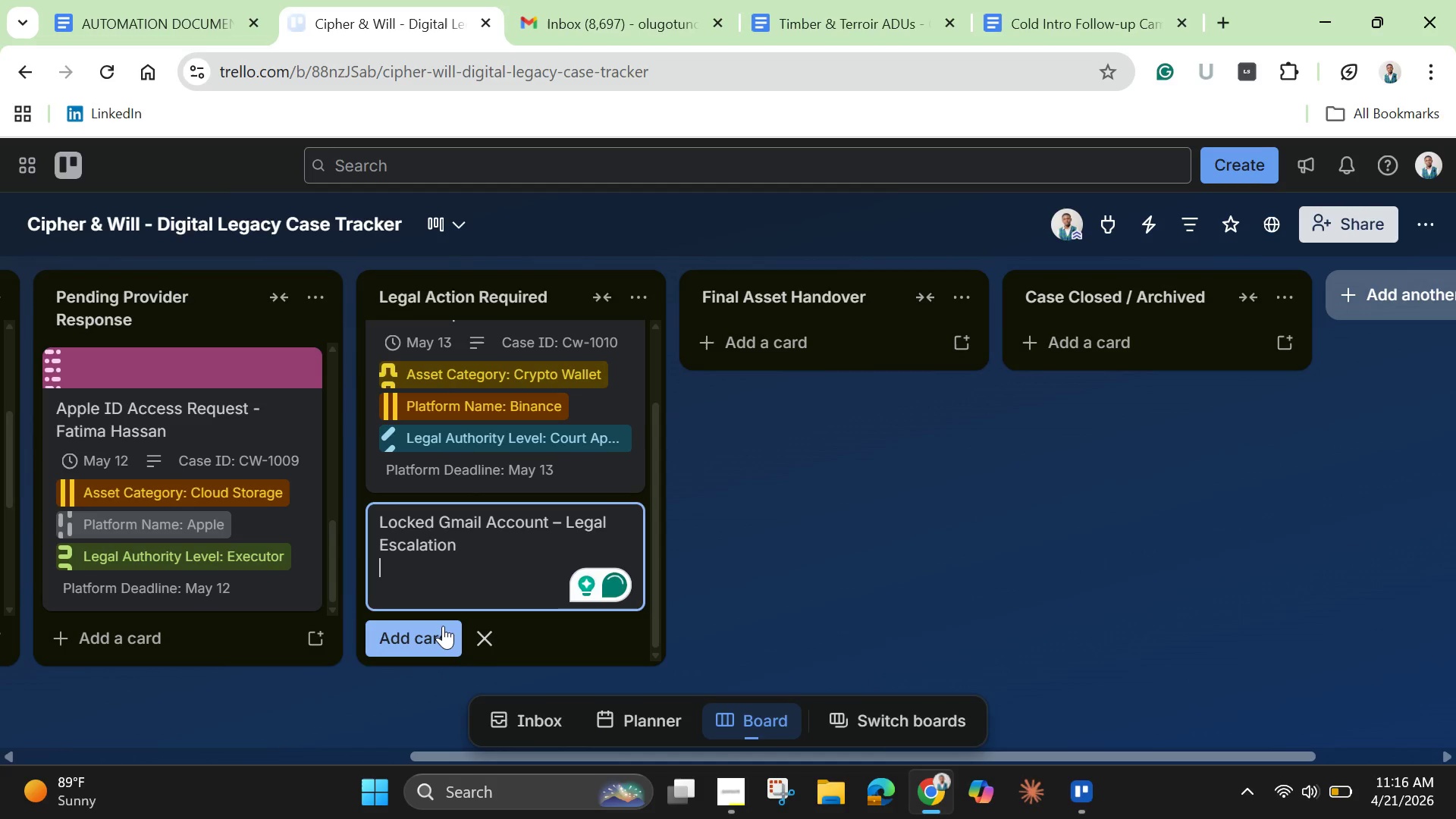 
key(Enter)
 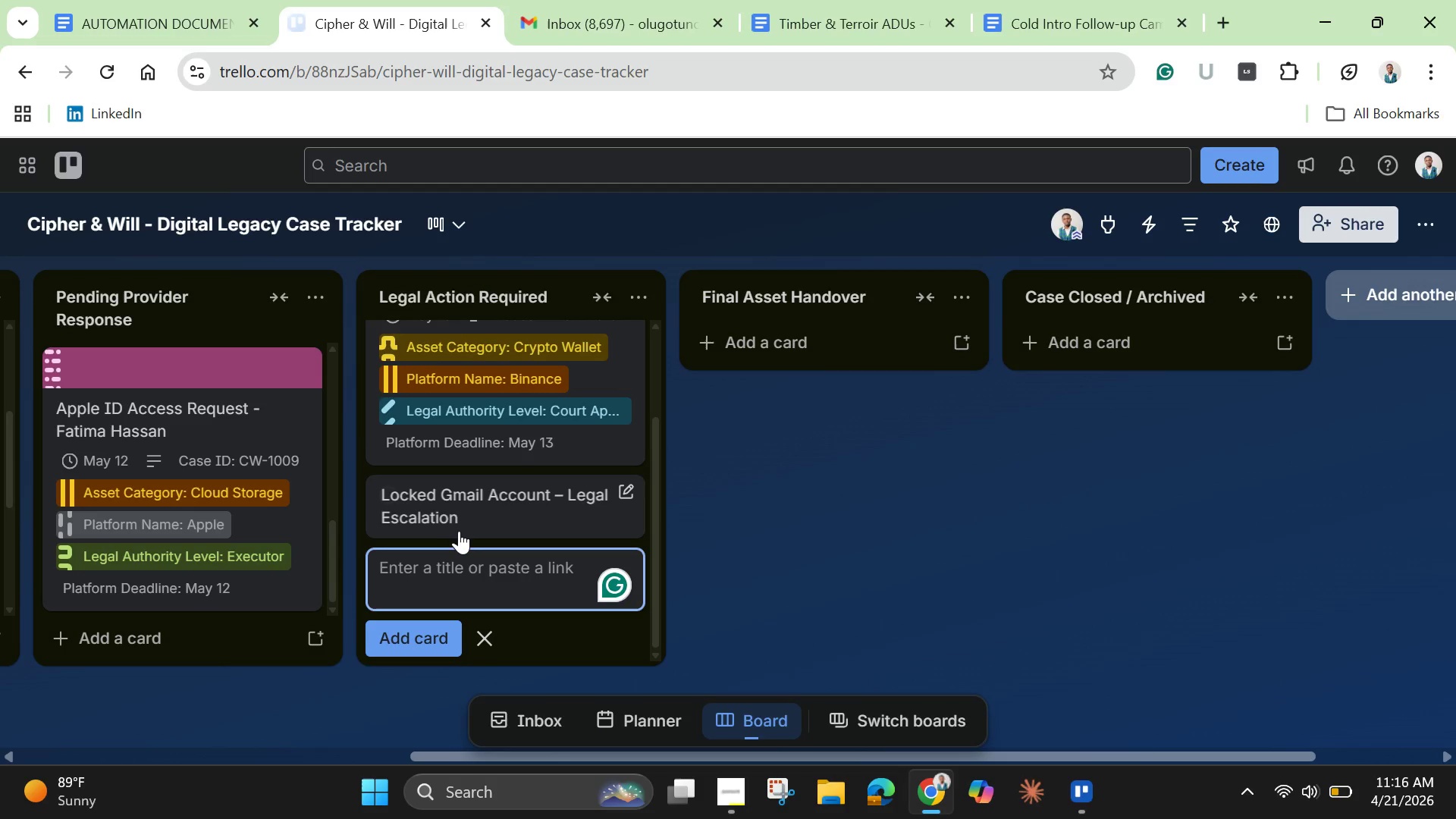 
left_click([464, 523])
 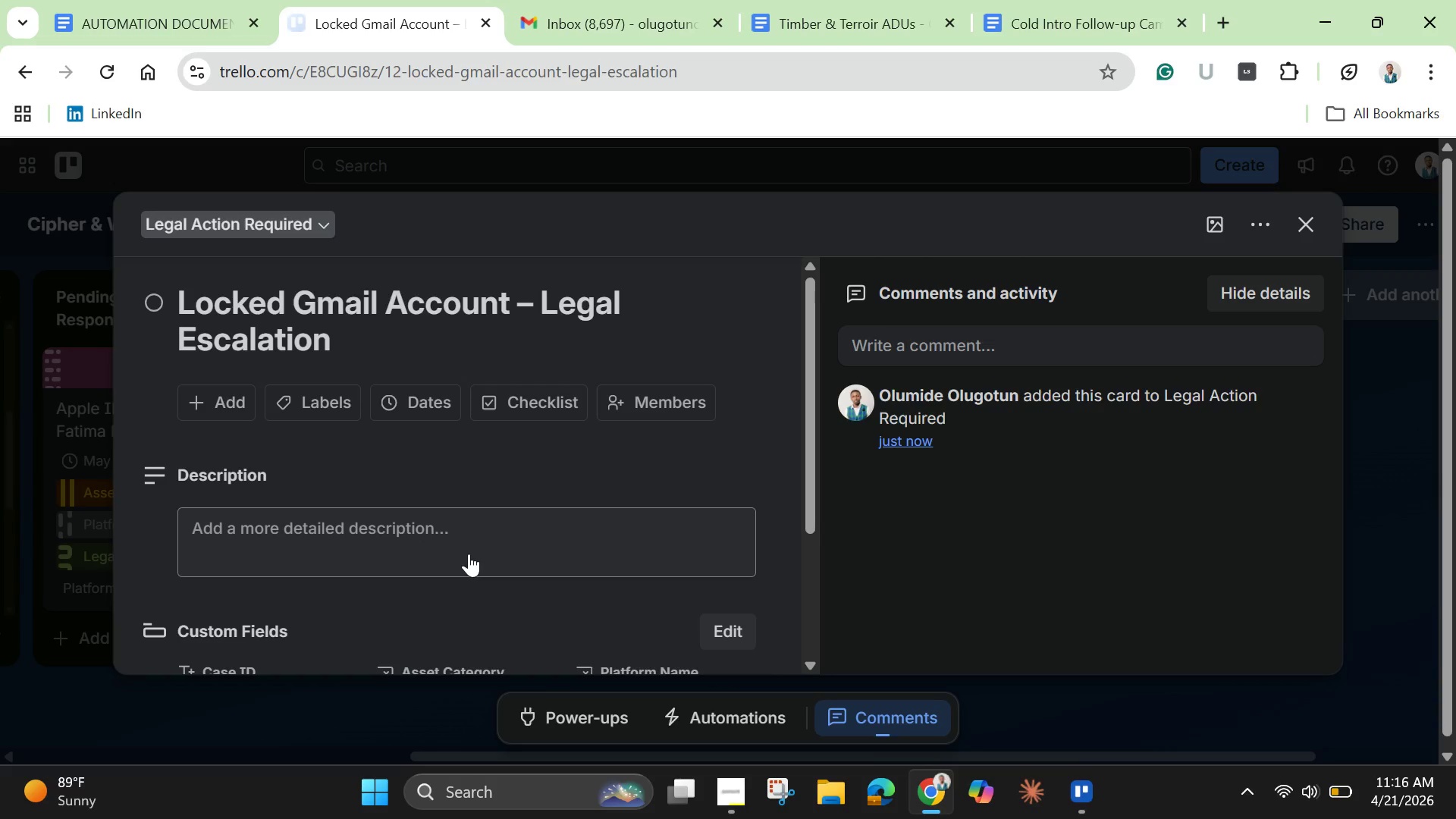 
wait(18.72)
 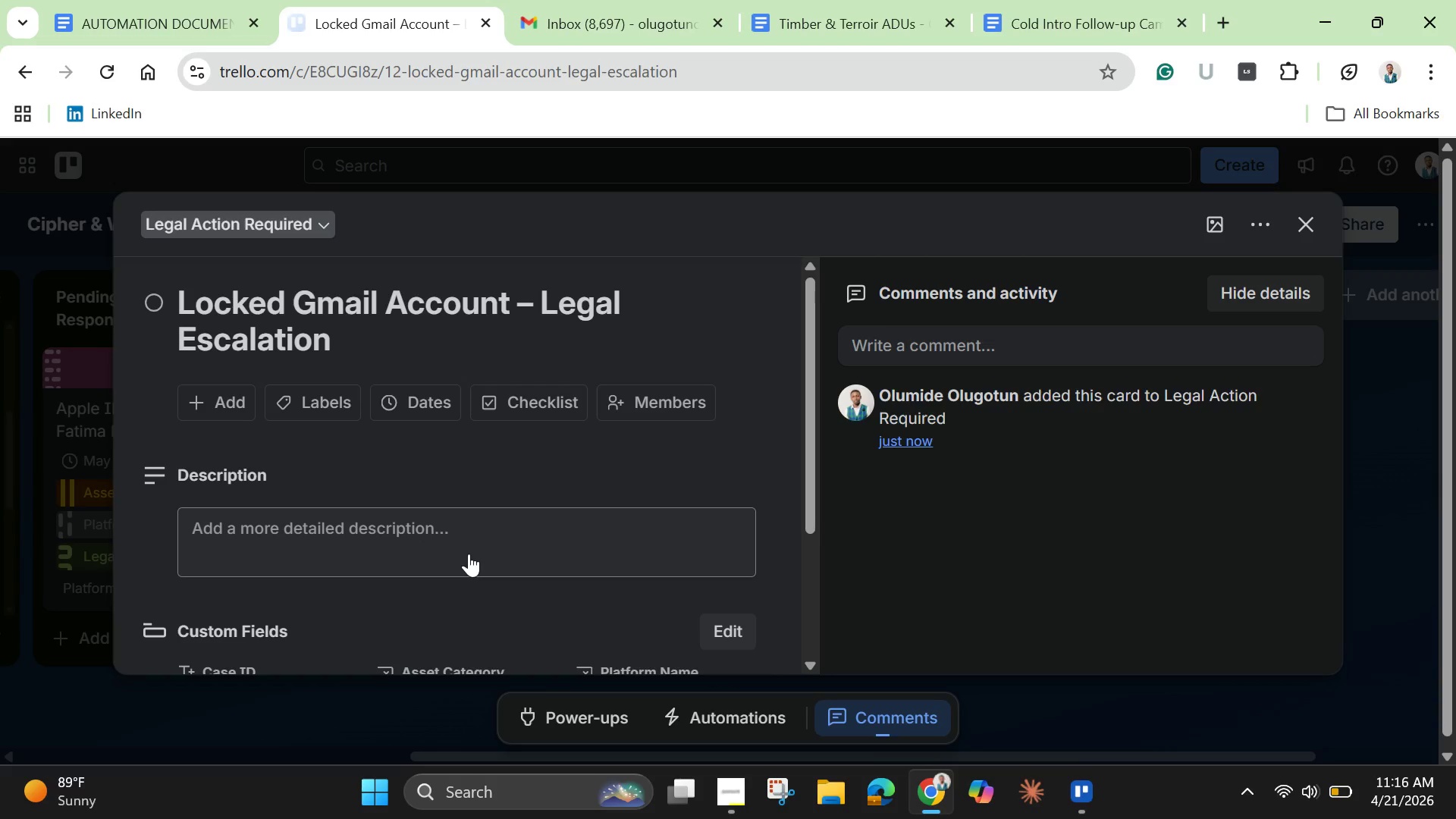 
left_click([158, 14])
 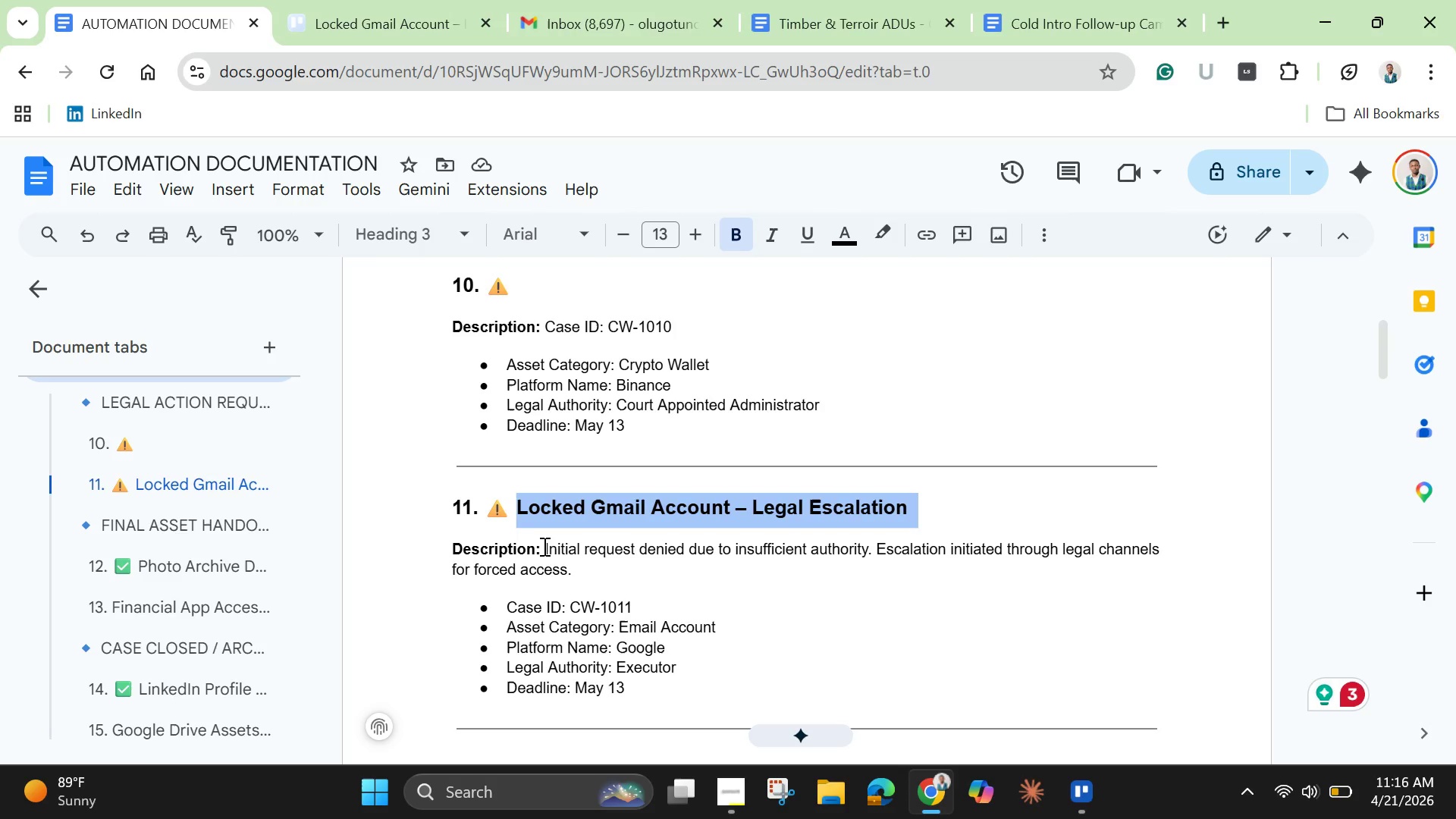 
left_click_drag(start_coordinate=[547, 550], to_coordinate=[582, 566])
 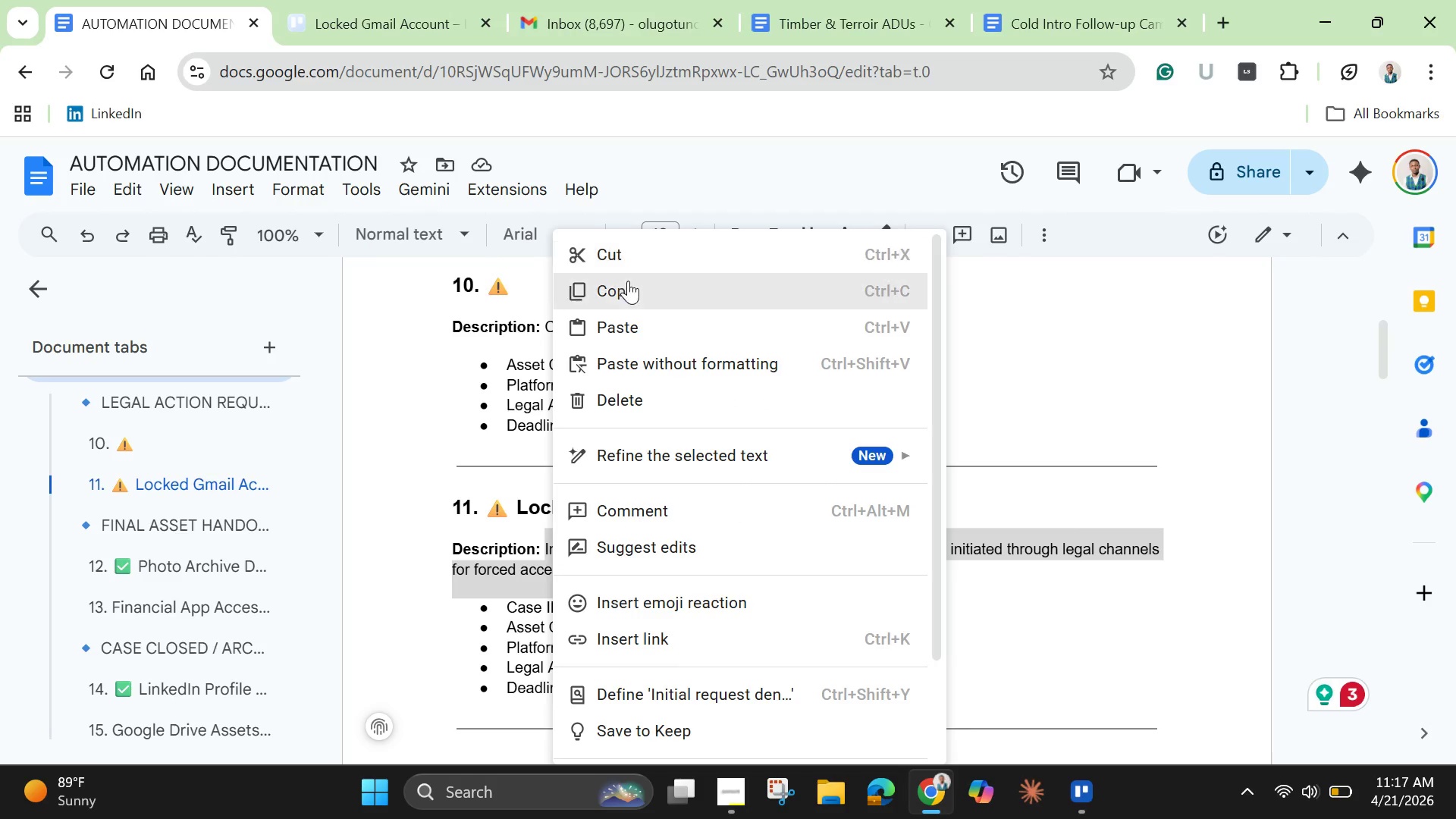 
left_click([626, 287])
 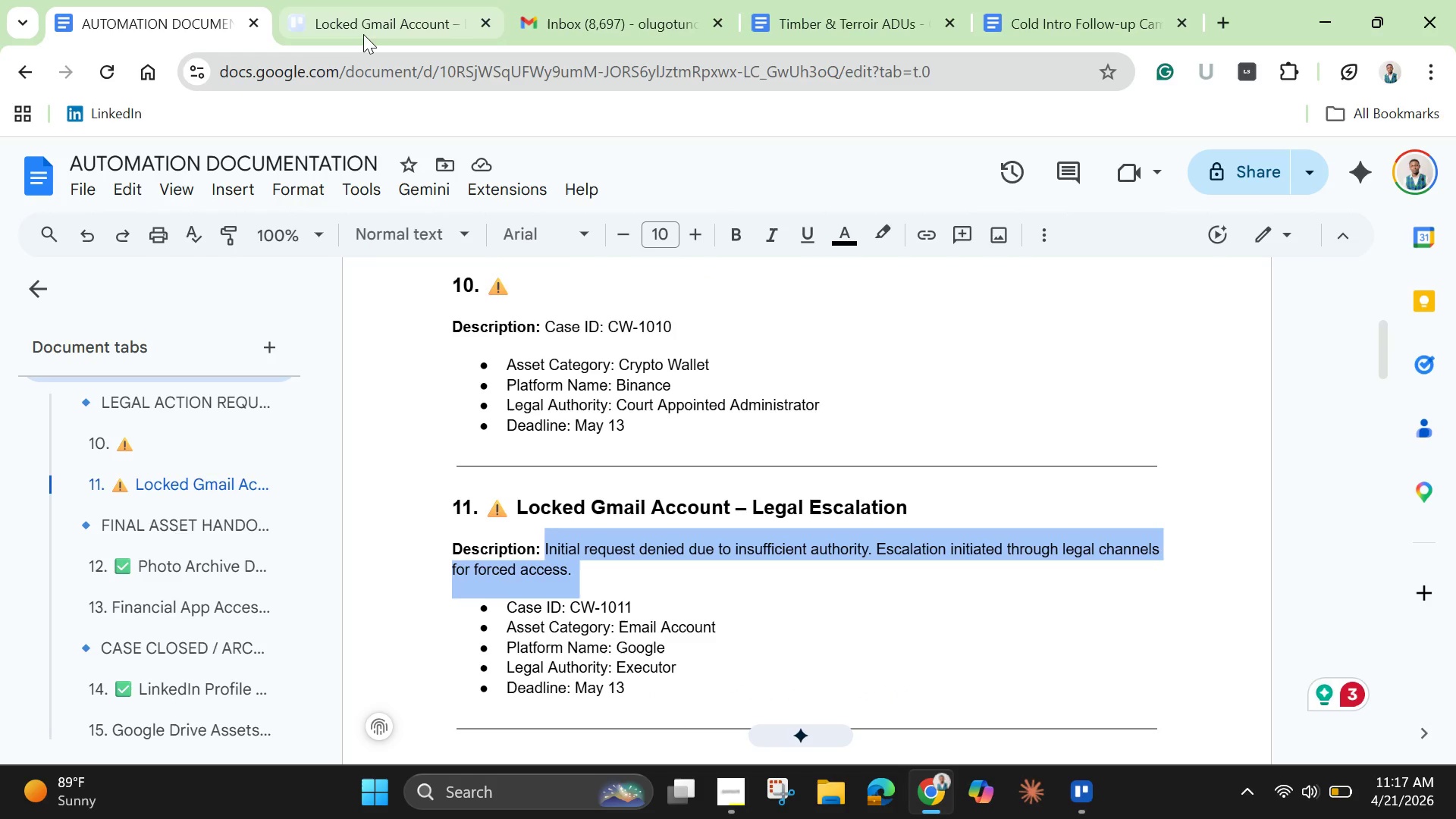 
left_click([363, 34])
 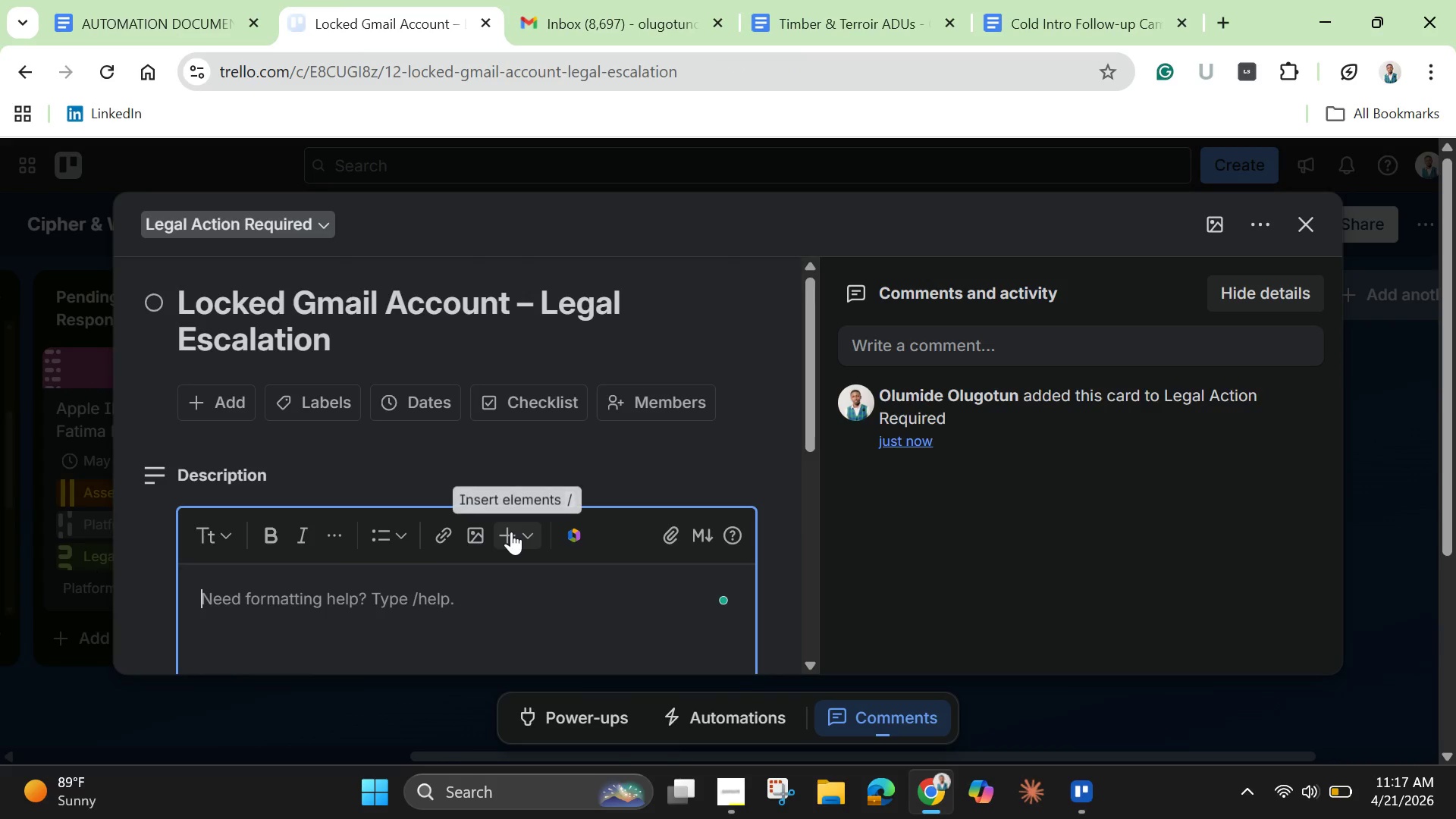 
key(Control+V)
 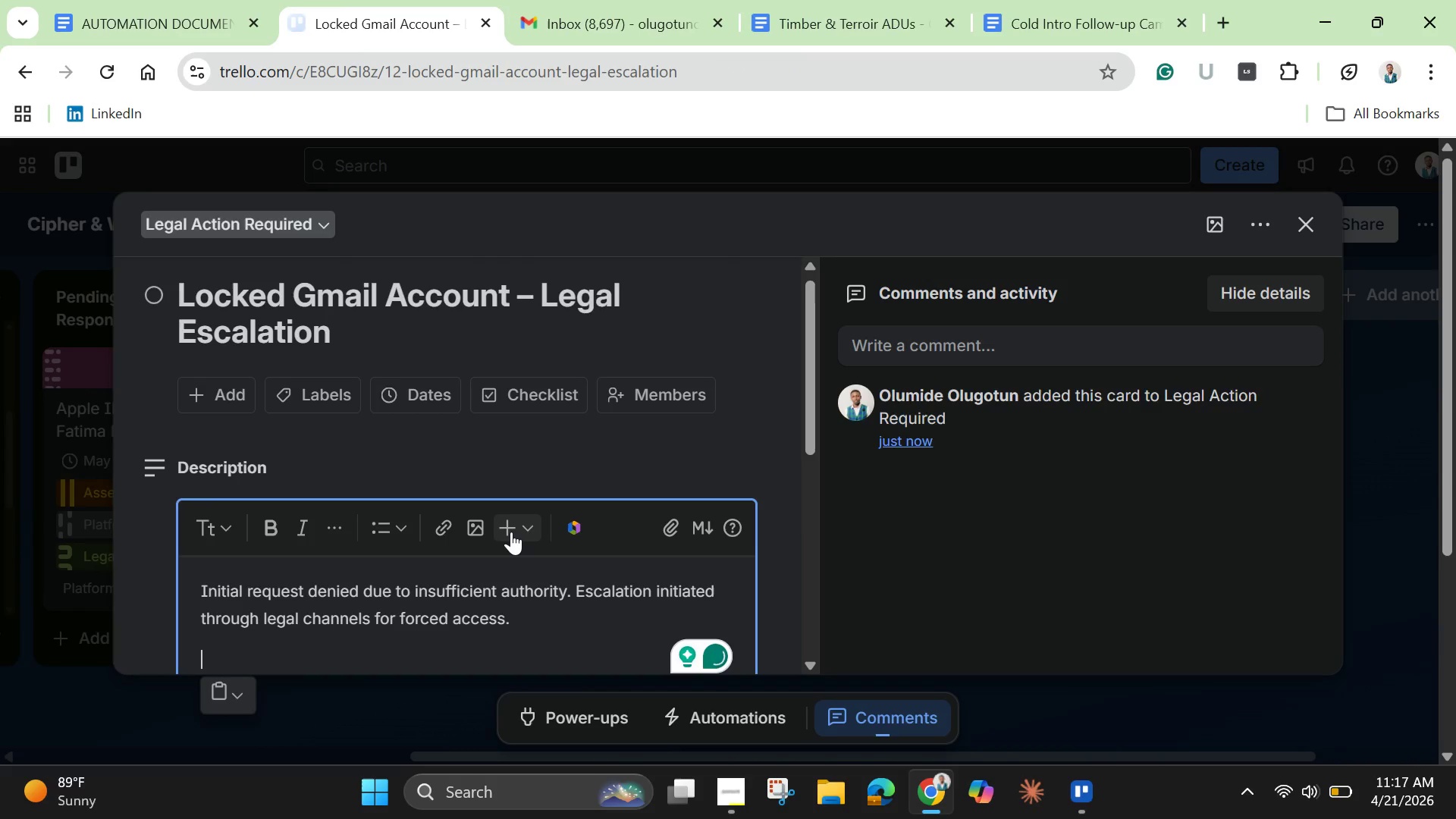 
scroll: coordinate [511, 532], scroll_direction: down, amount: 2.0
 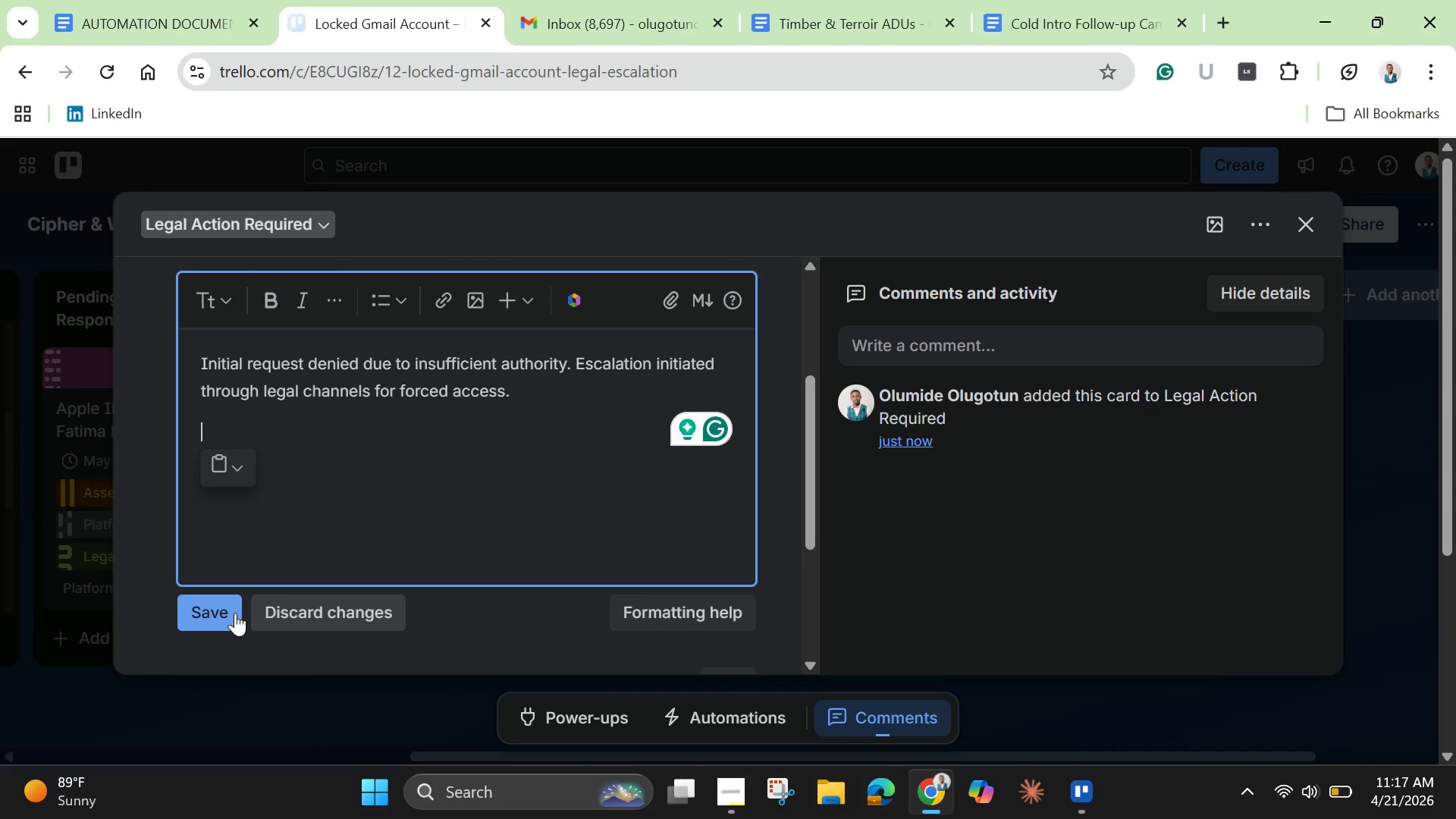 
left_click([235, 613])
 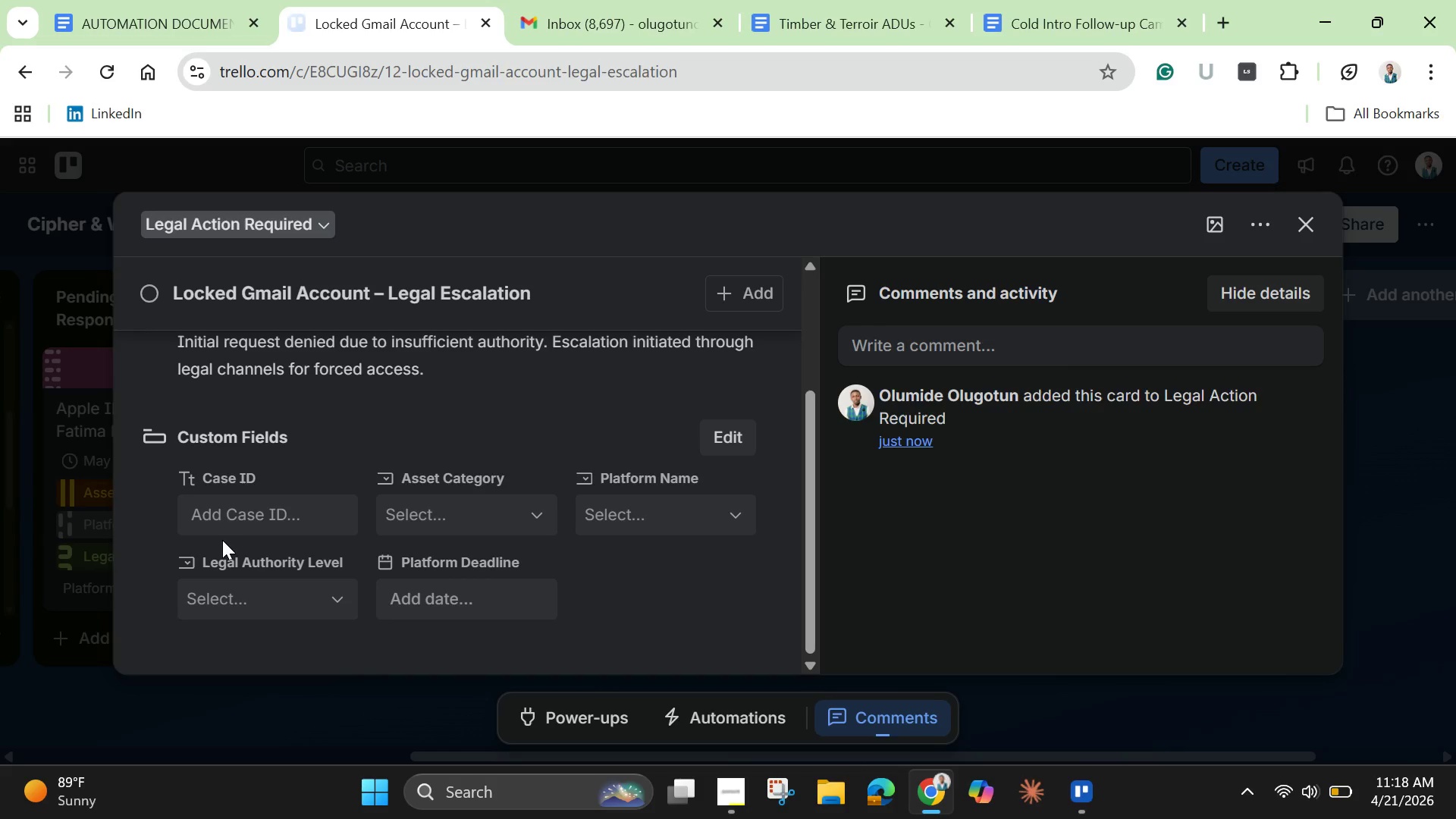 
wait(71.7)
 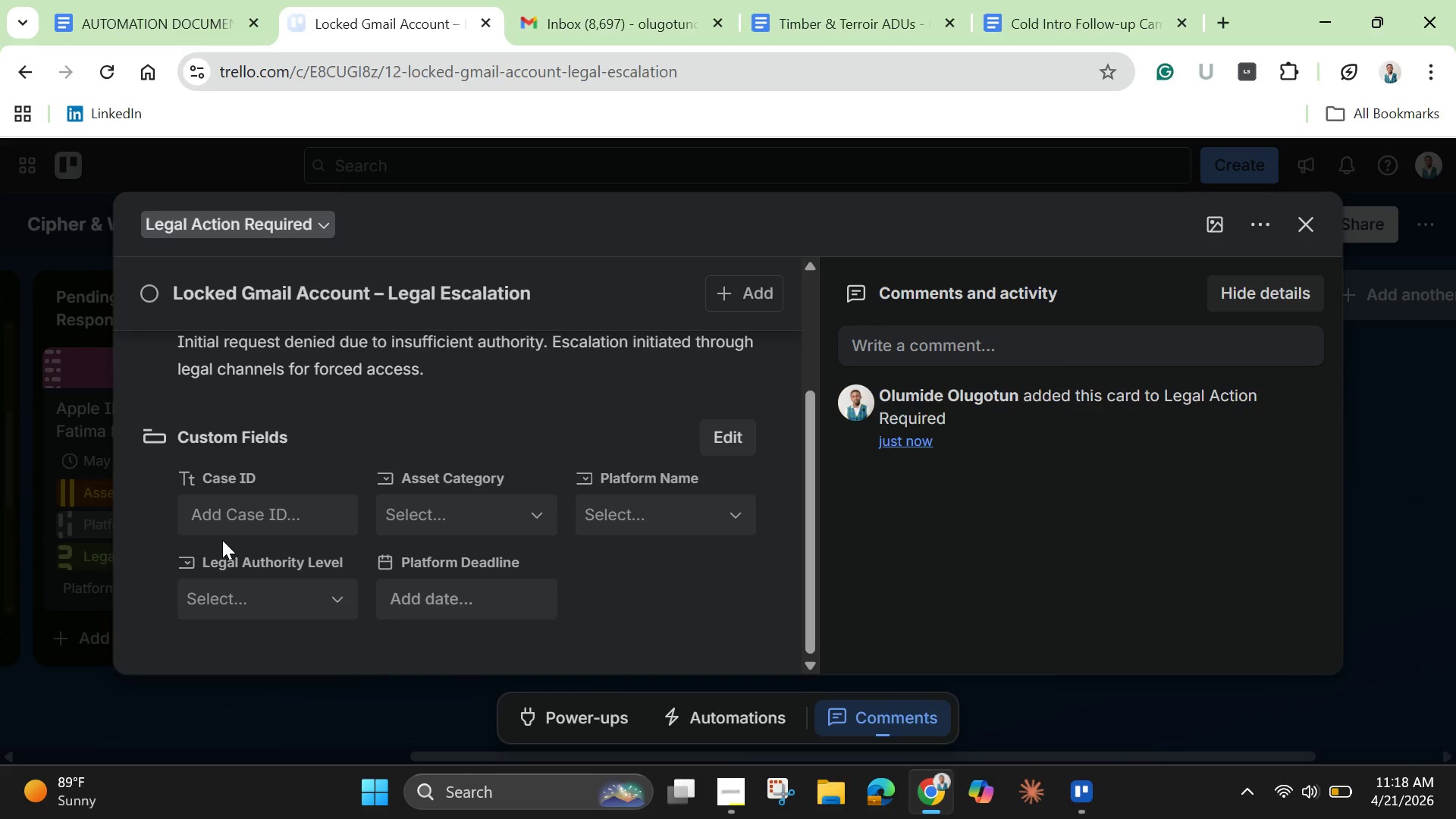 
left_click([249, 506])
 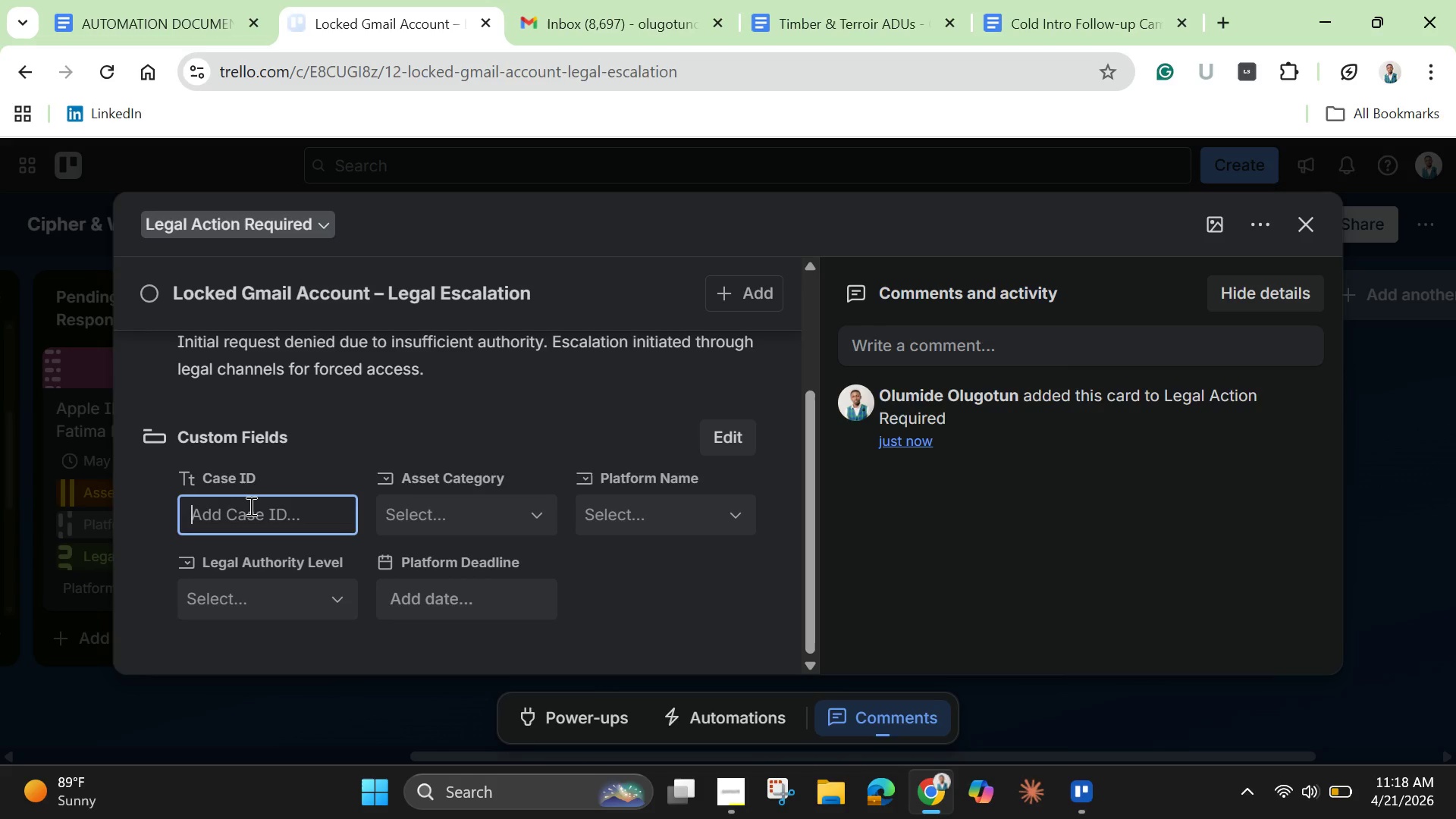 
type(CW-1011)
 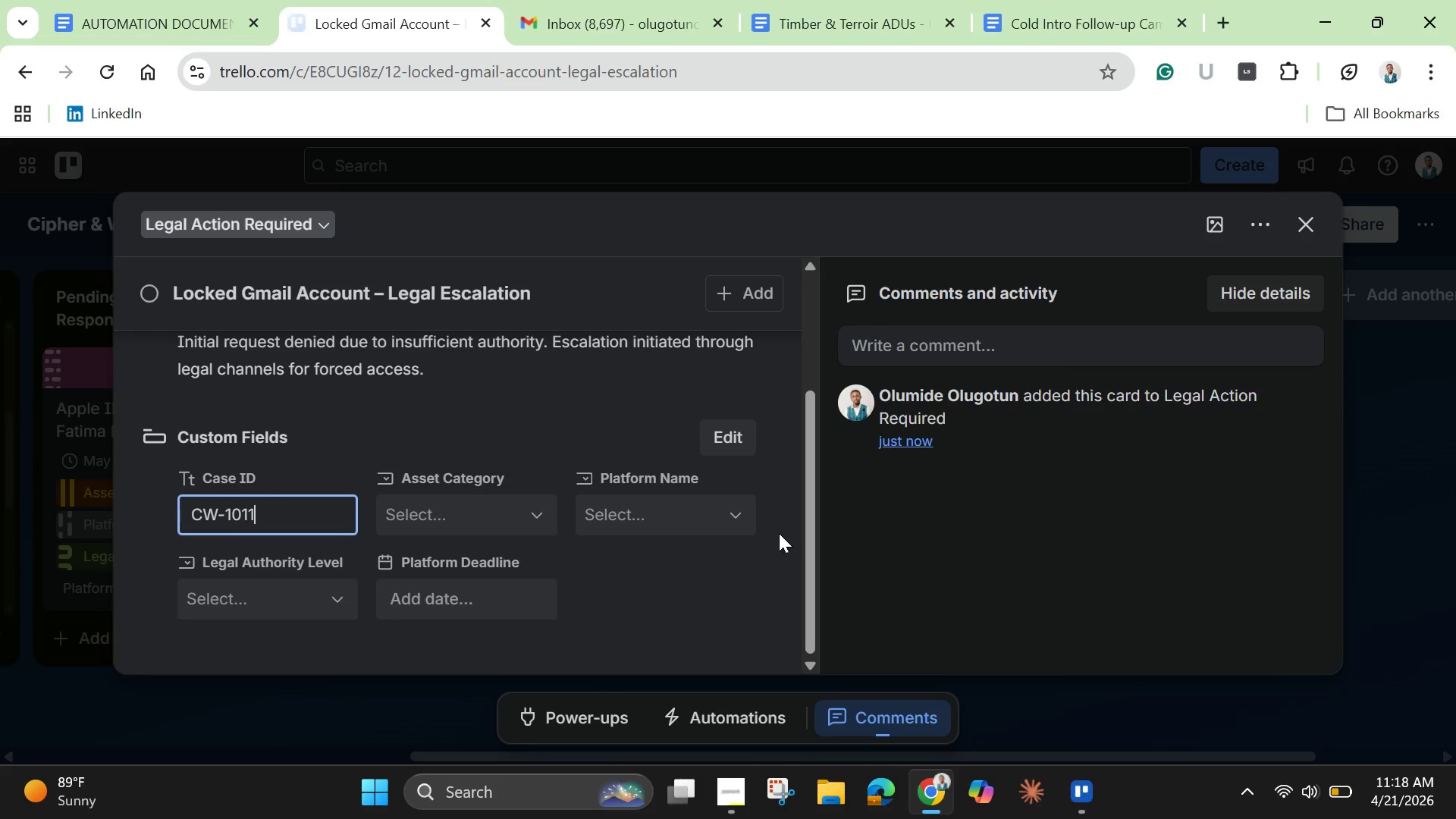 
left_click([435, 504])
 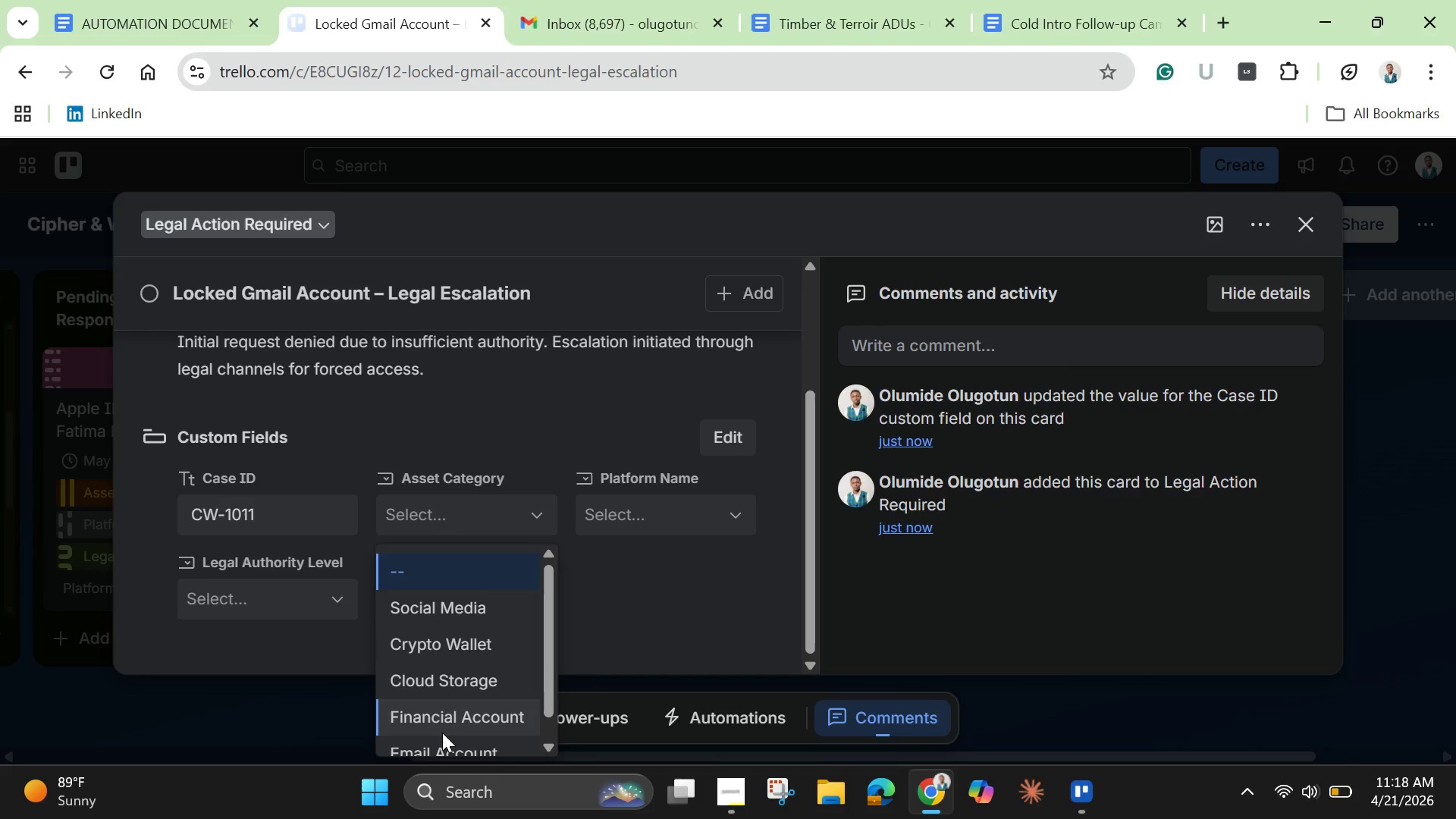 
scroll: coordinate [441, 721], scroll_direction: down, amount: 2.0
 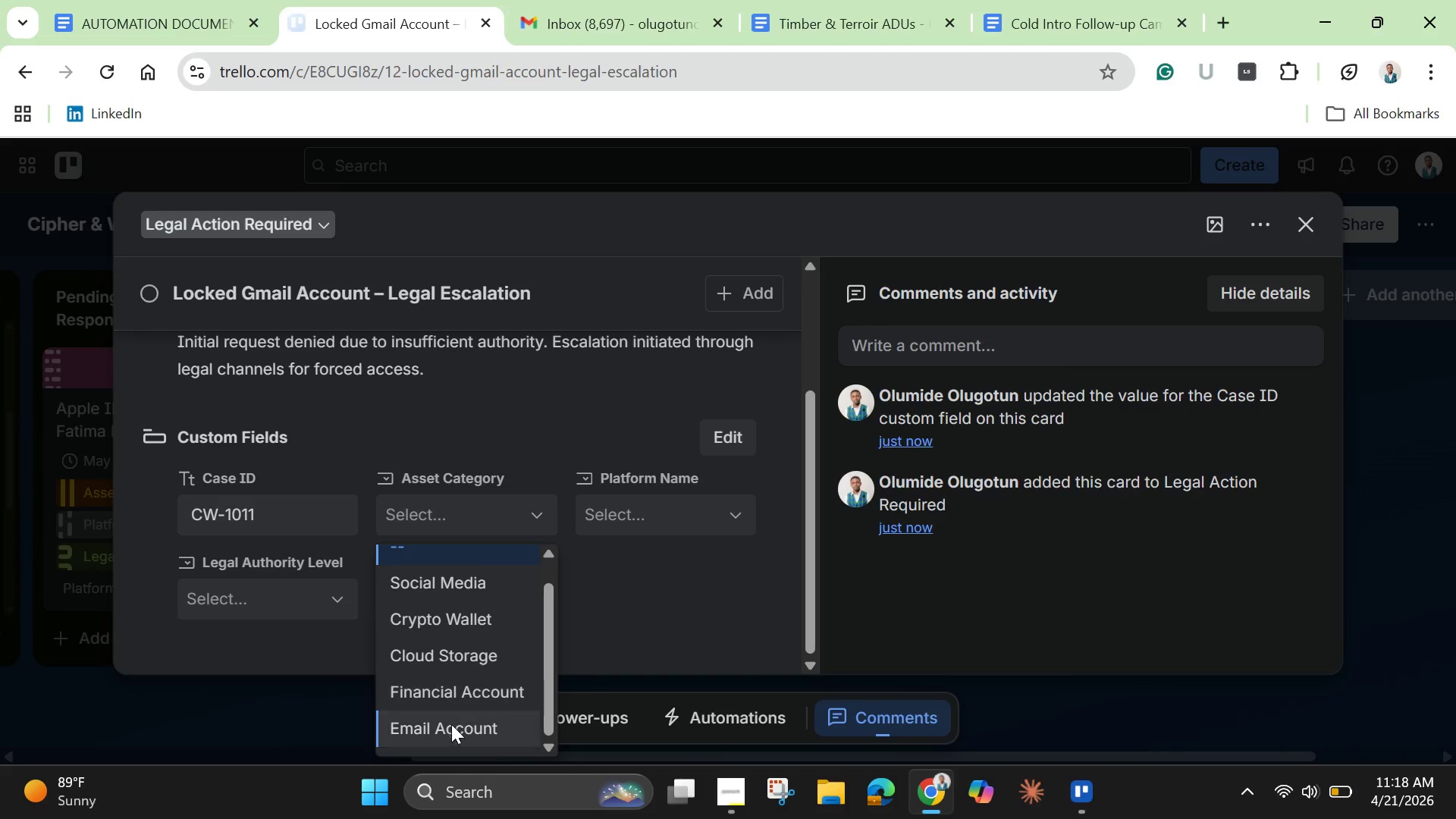 
left_click([450, 727])
 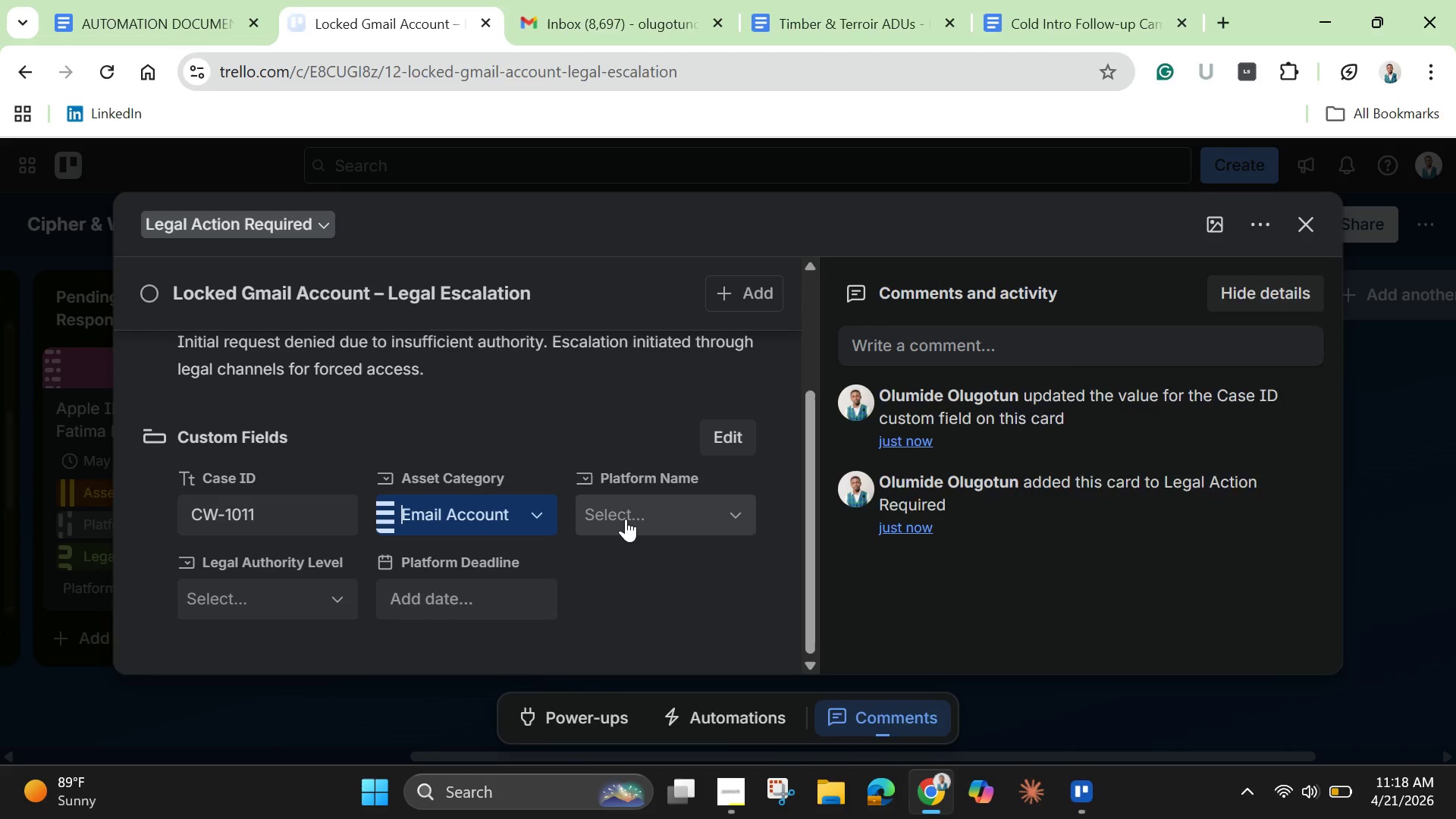 
left_click([626, 519])
 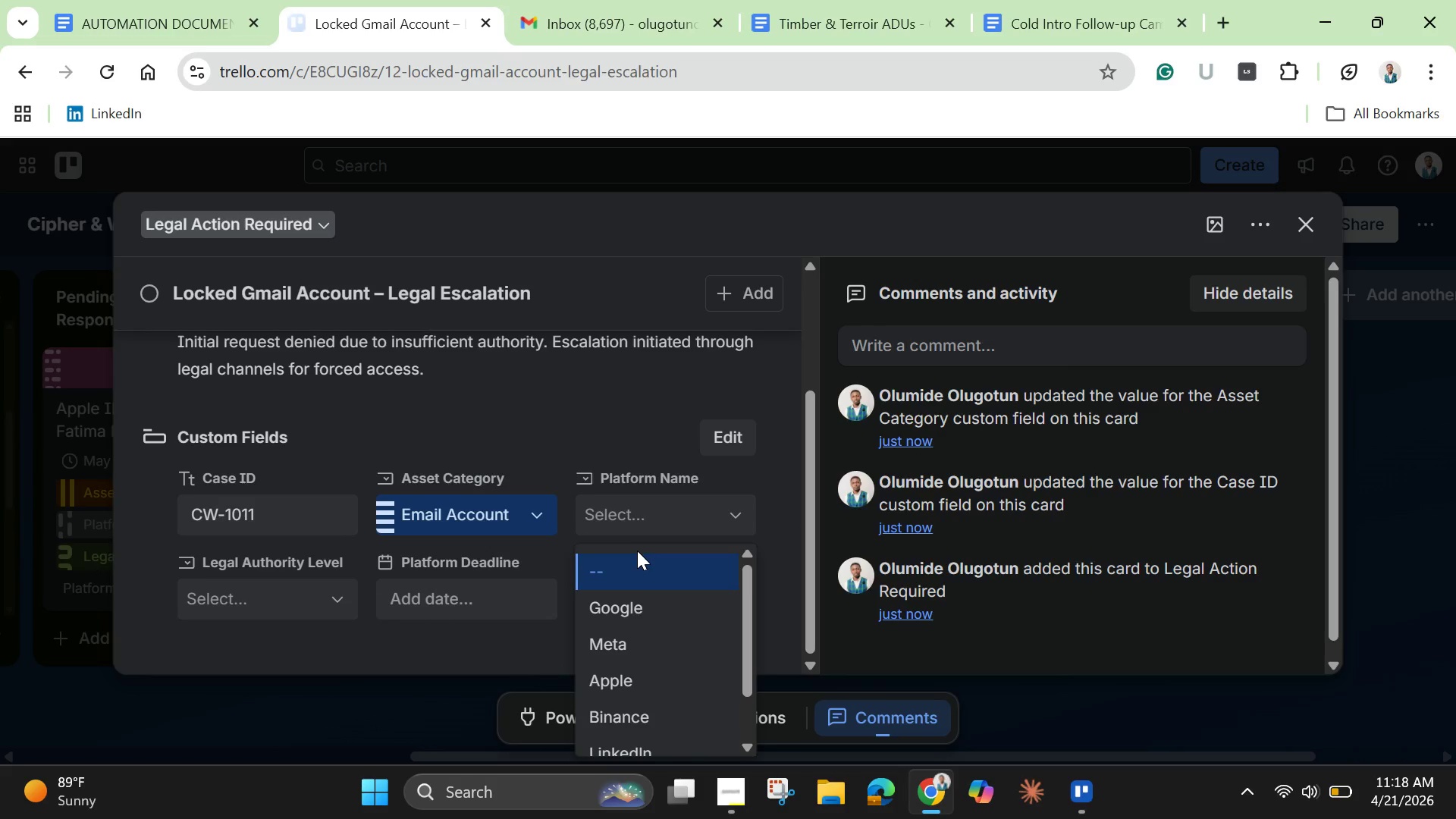 
left_click([630, 598])
 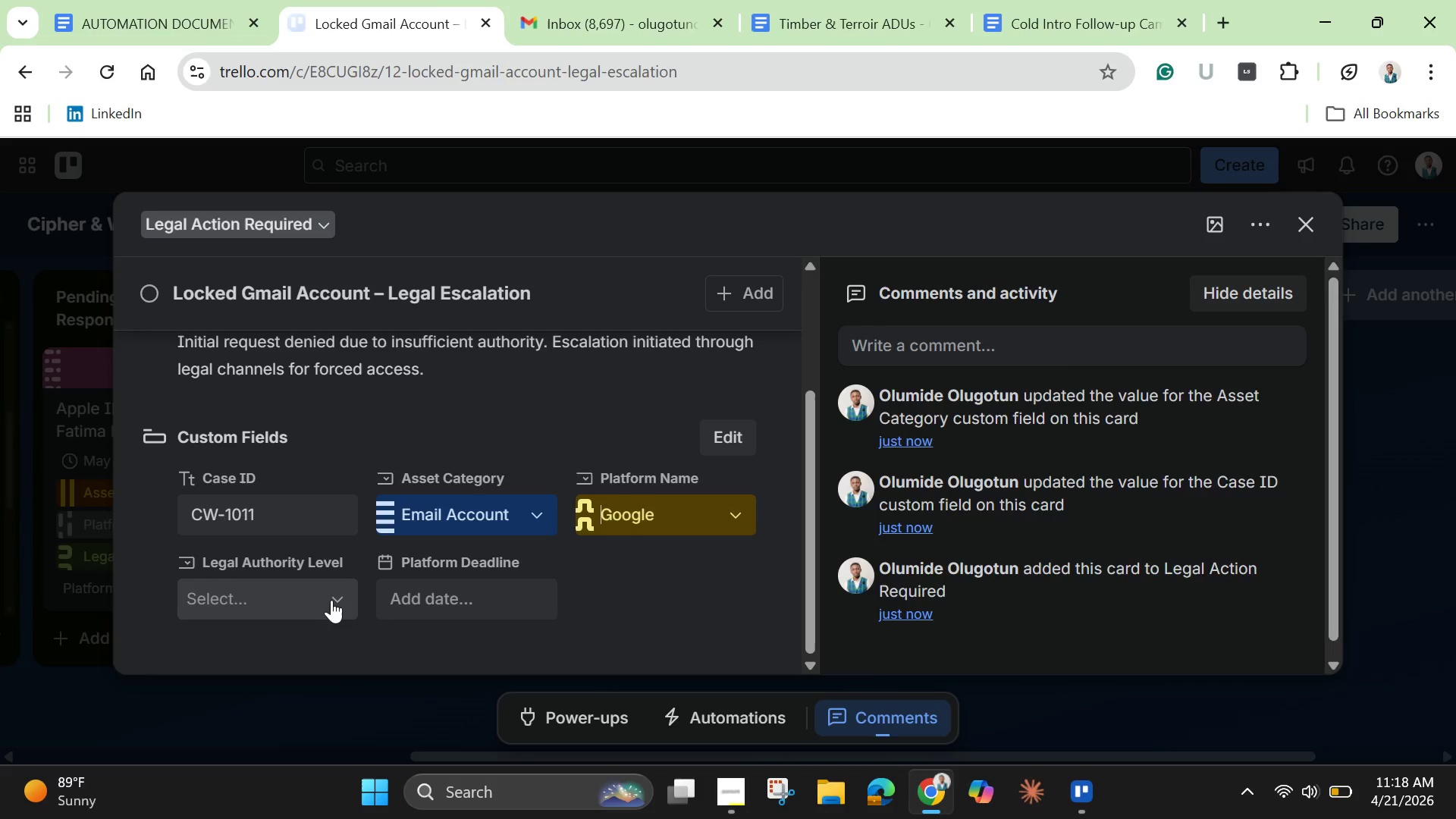 
left_click([325, 596])
 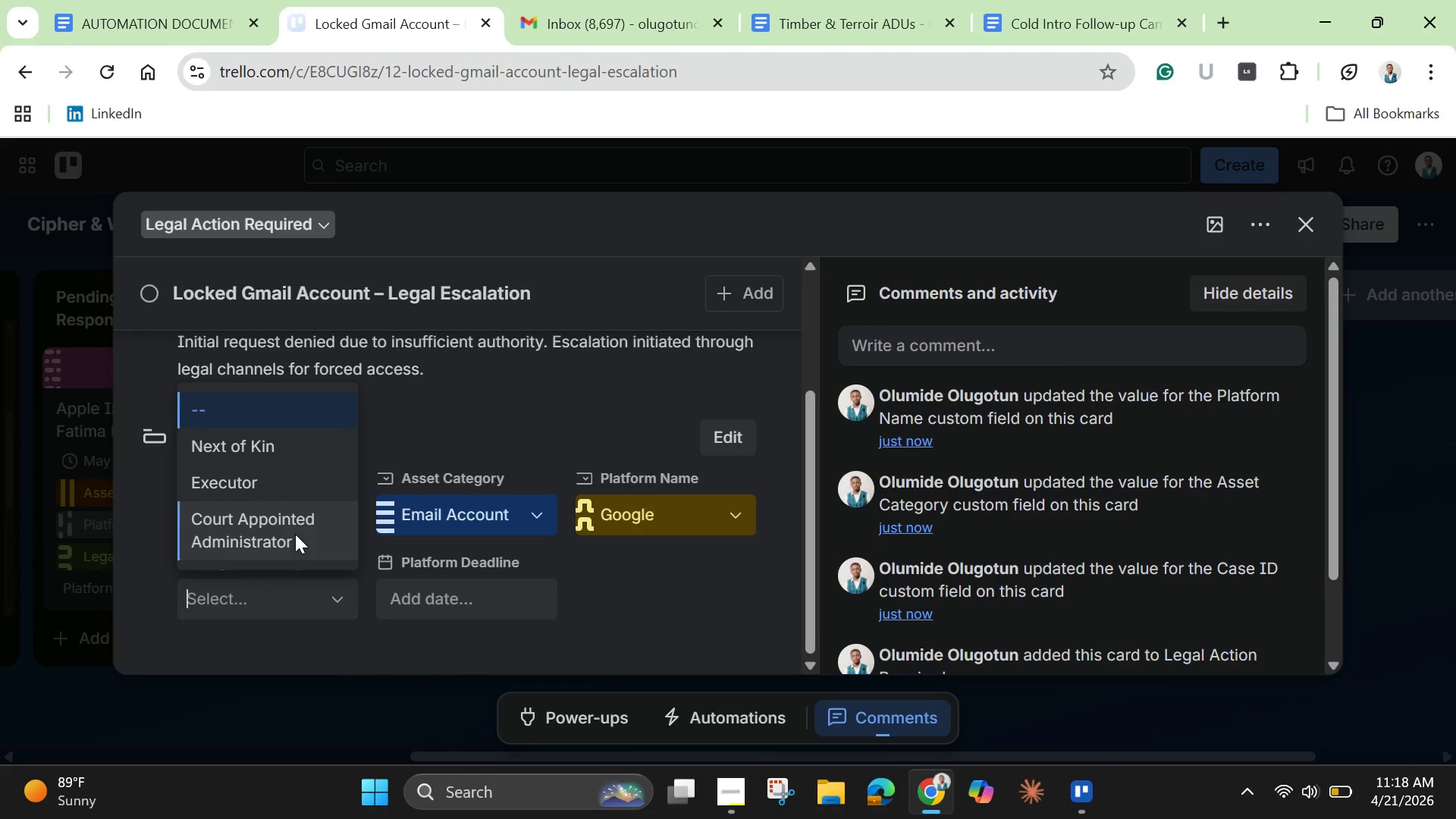 
left_click([265, 487])
 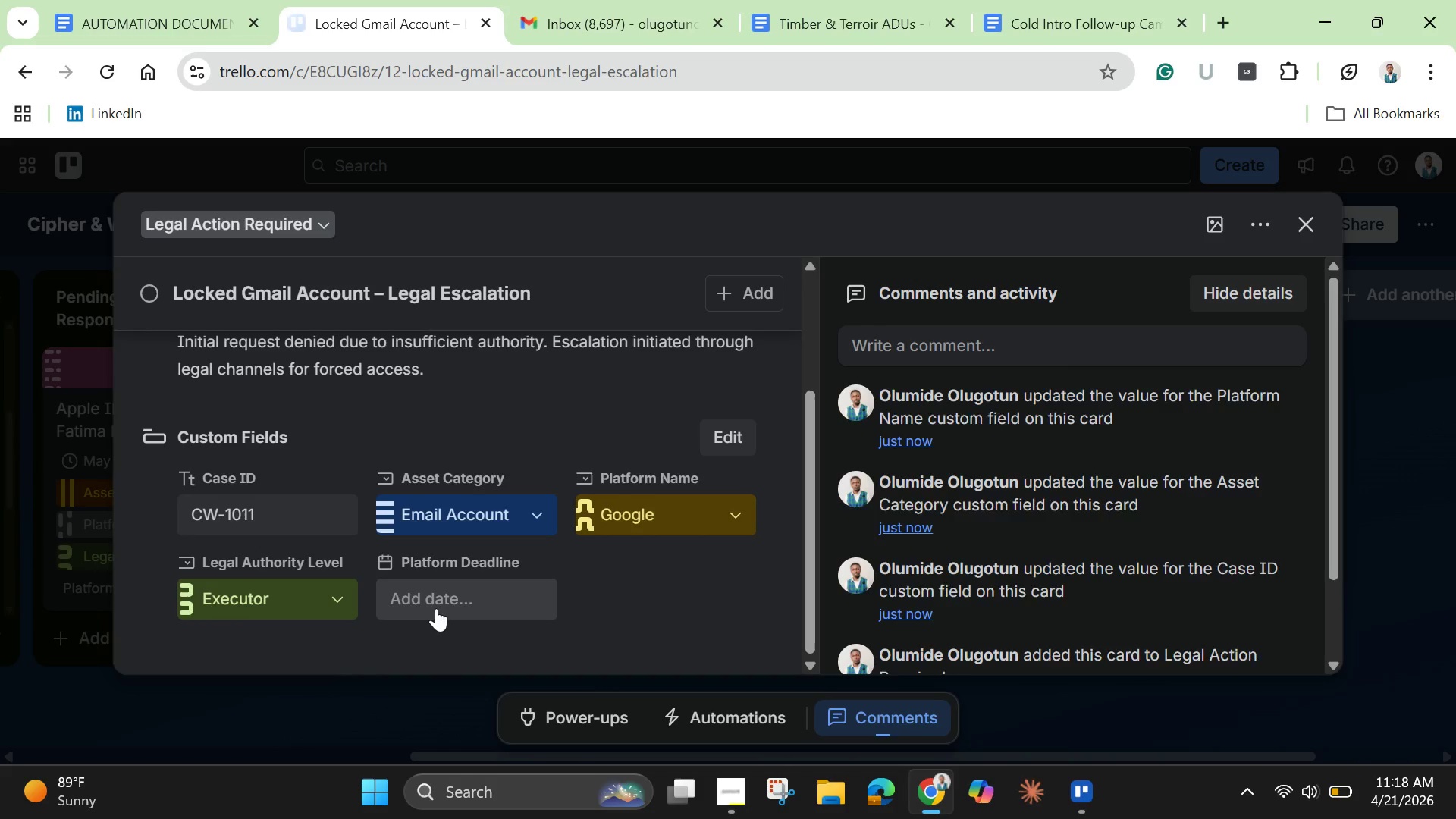 
left_click([436, 605])
 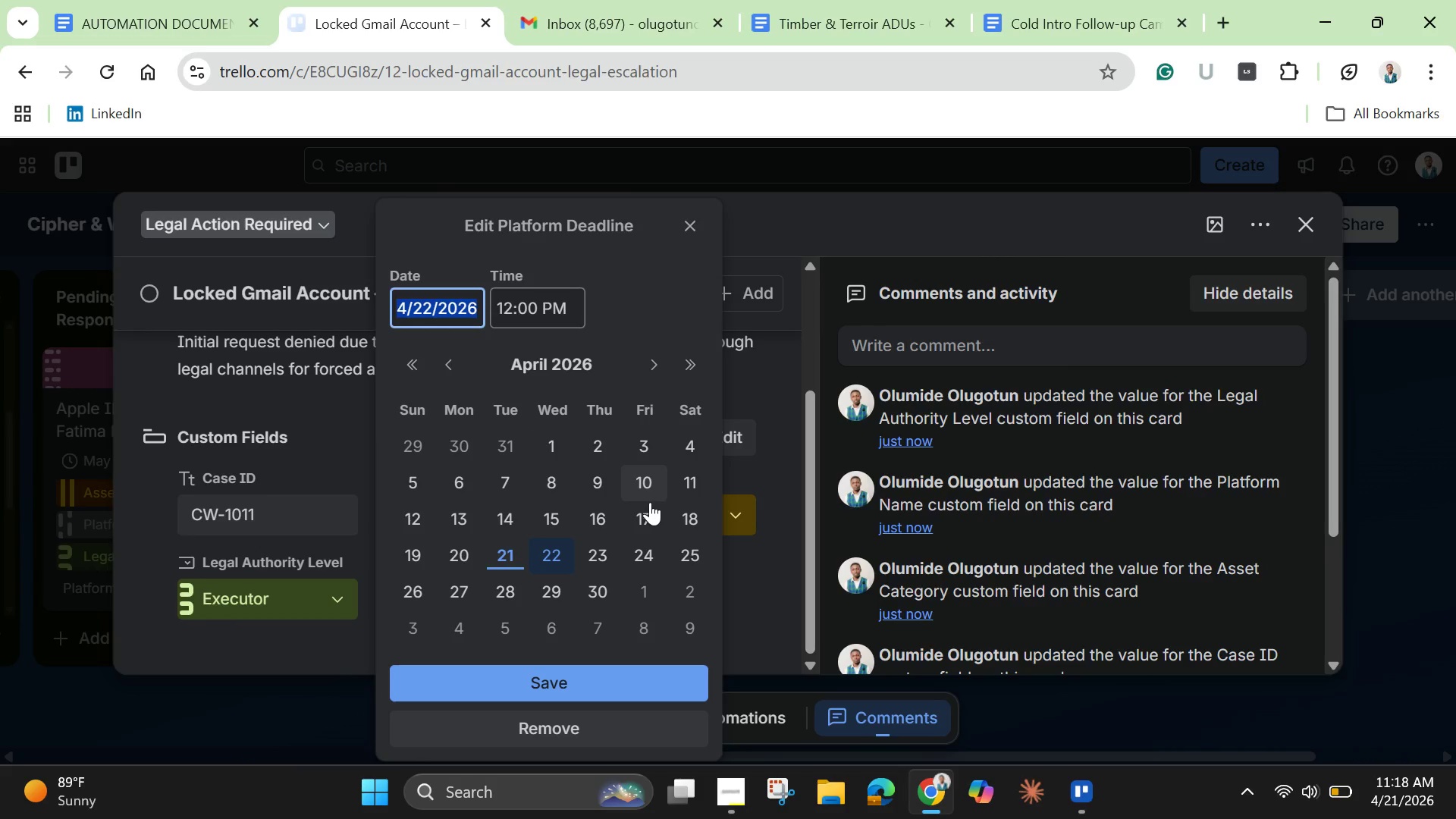 
wait(7.06)
 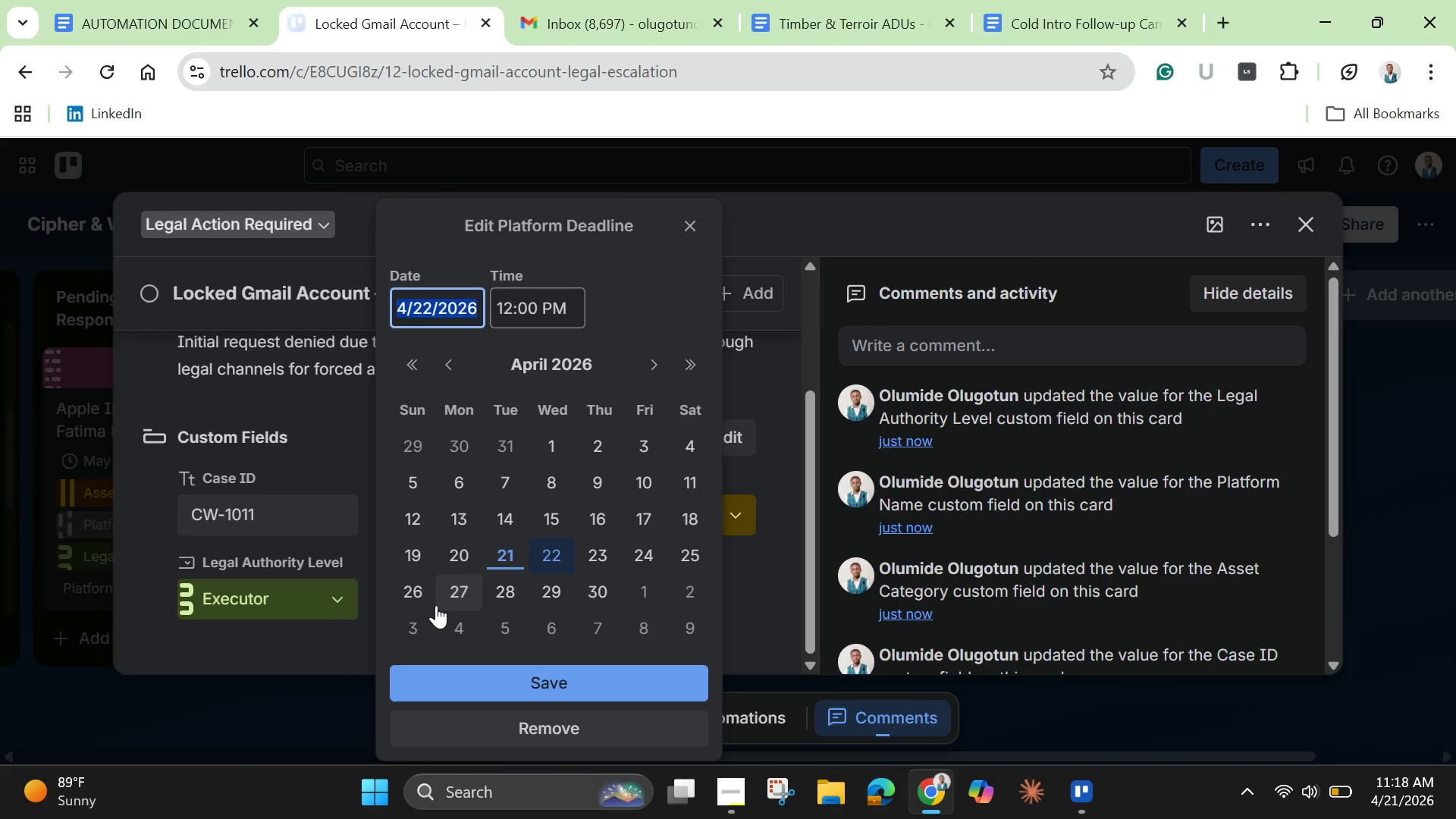 
left_click([658, 350])
 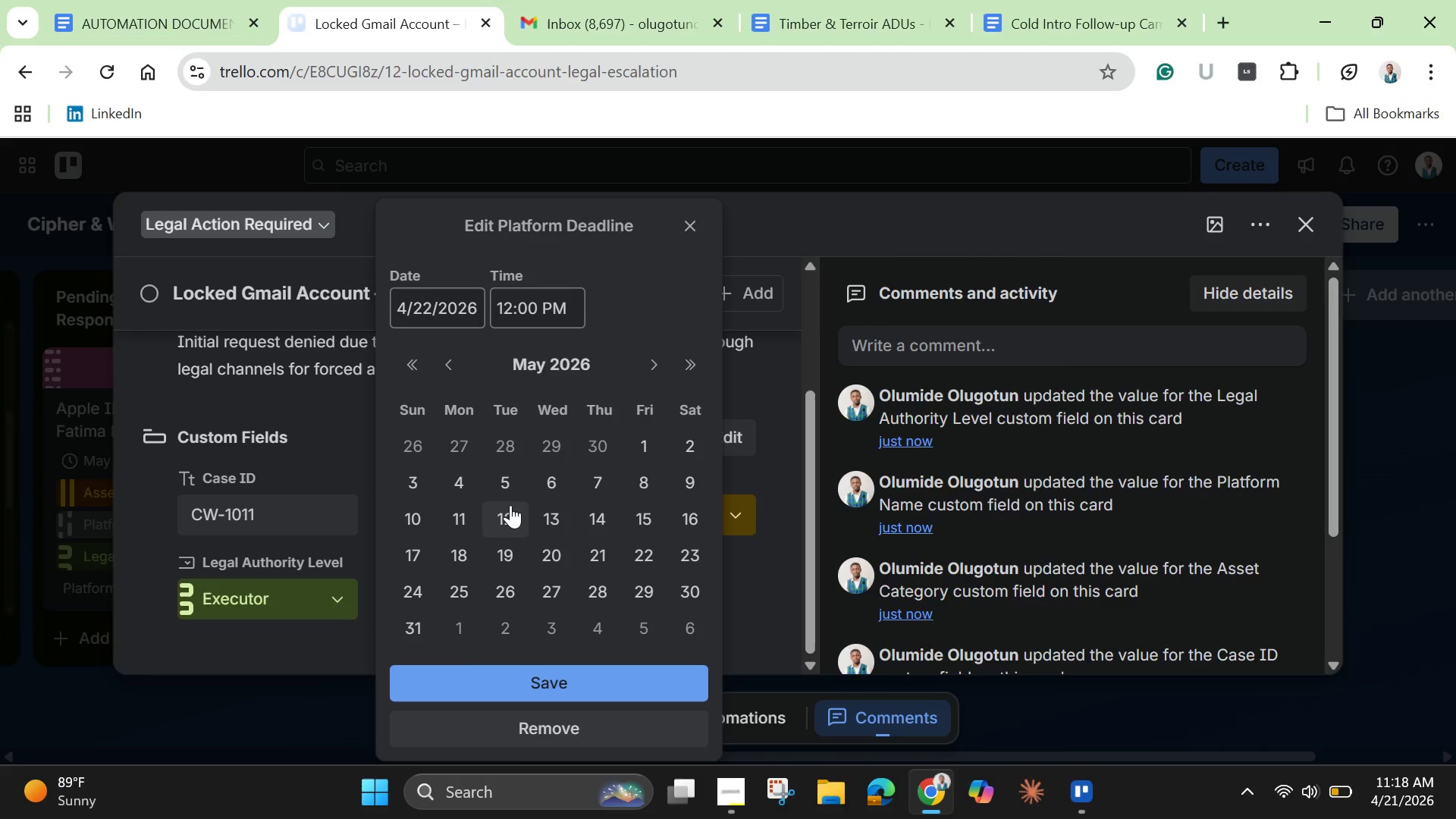 
left_click([559, 516])
 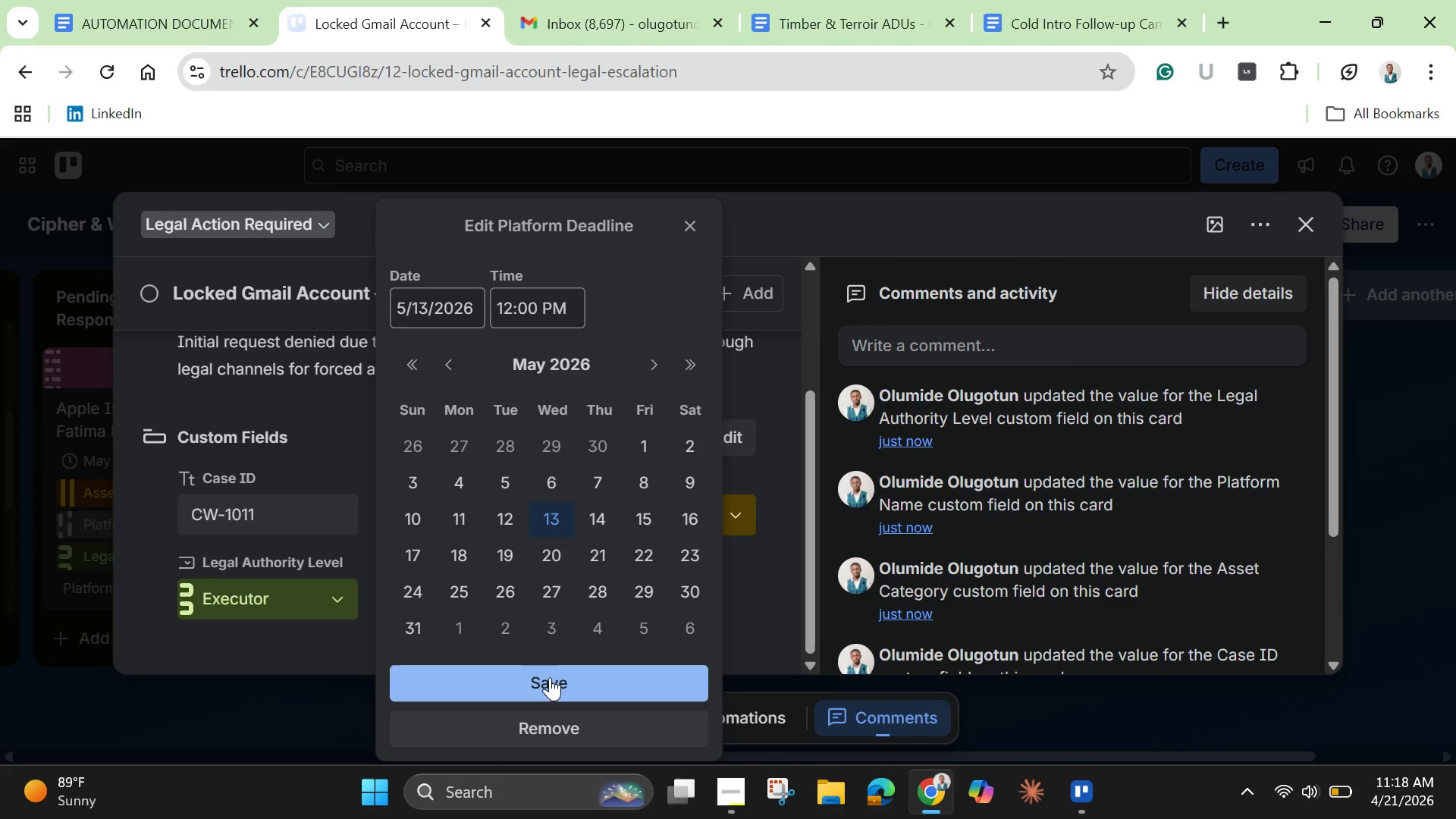 
left_click([550, 677])
 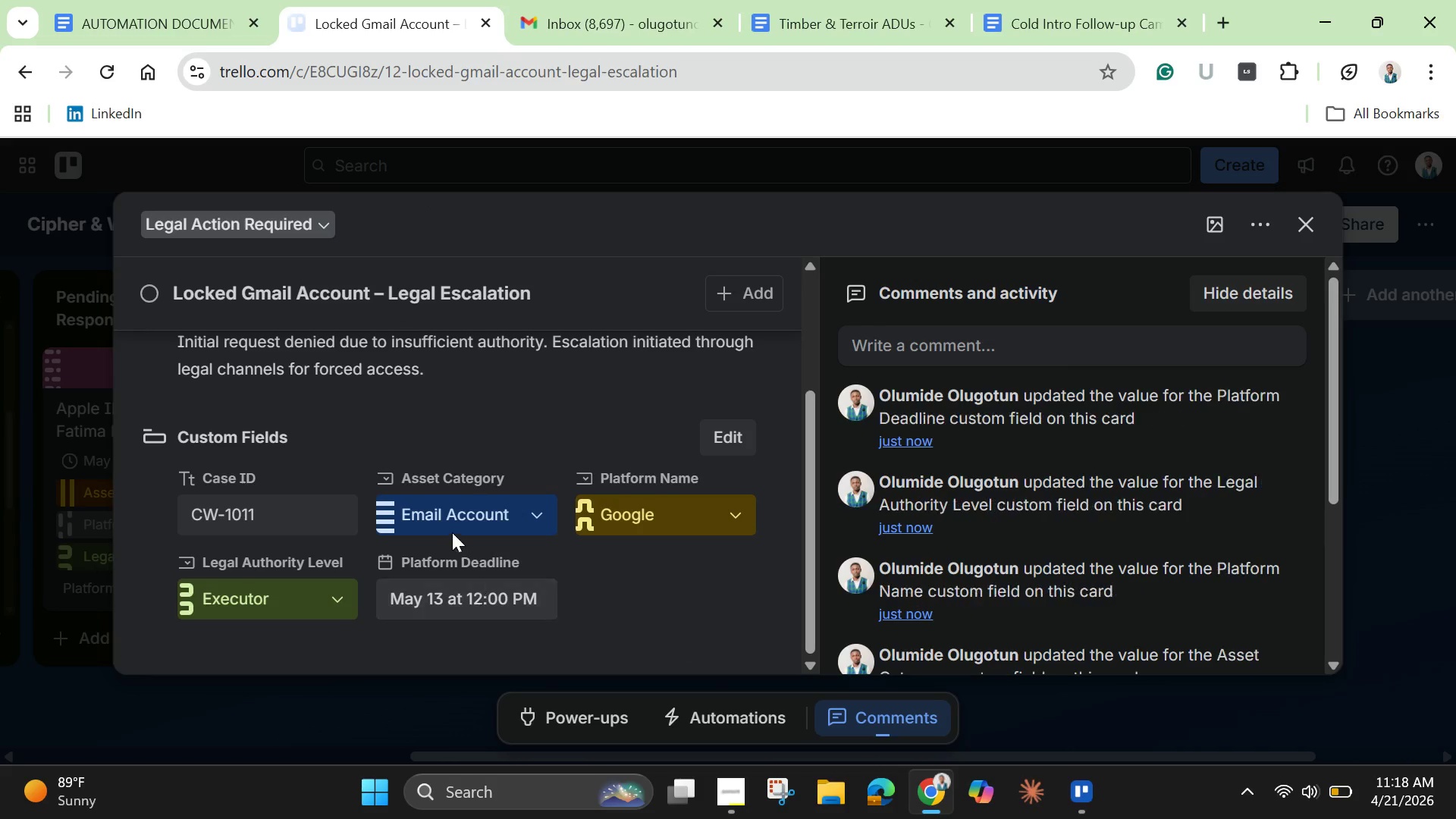 
scroll: coordinate [441, 517], scroll_direction: up, amount: 3.0
 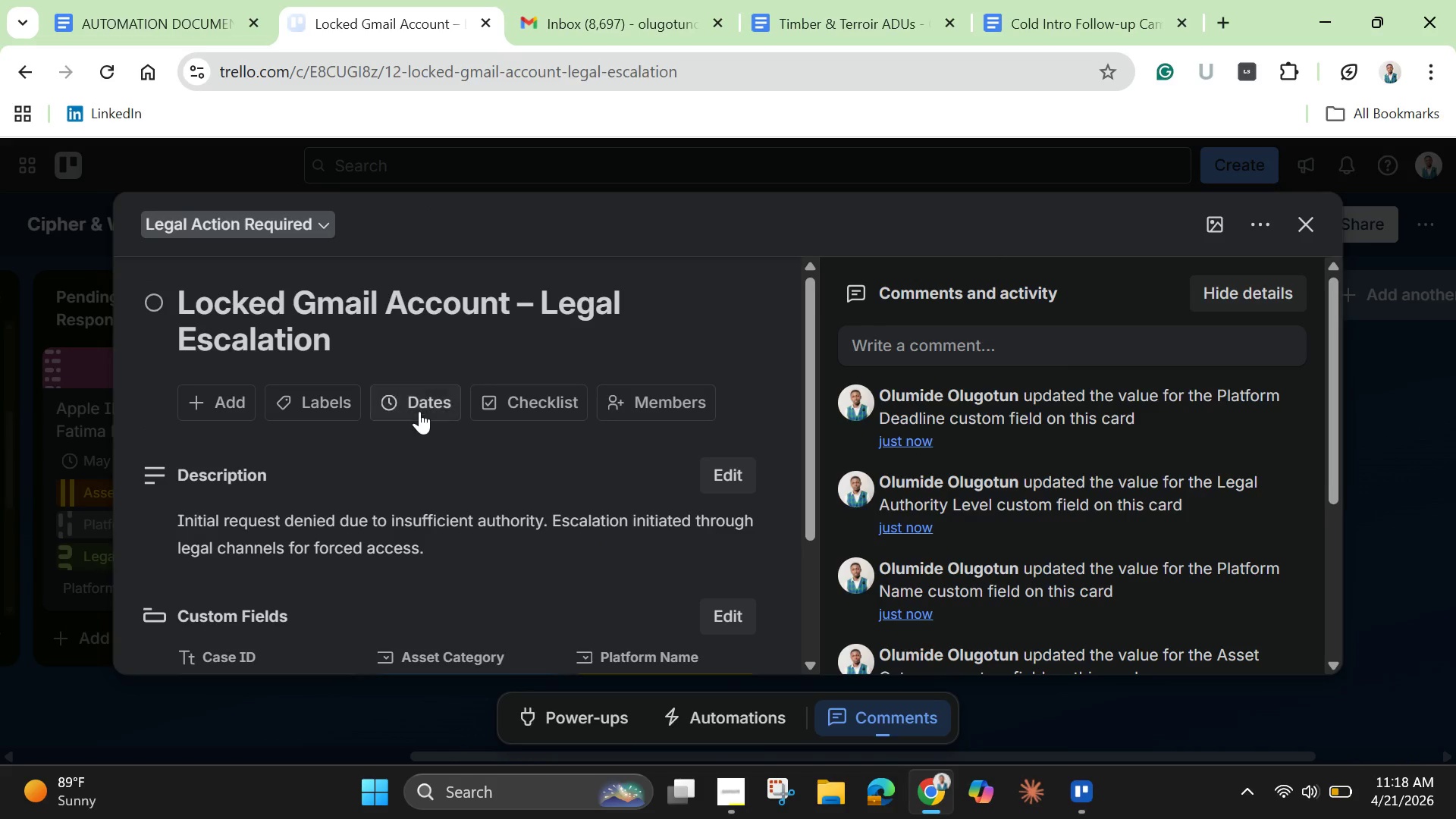 
left_click([420, 409])
 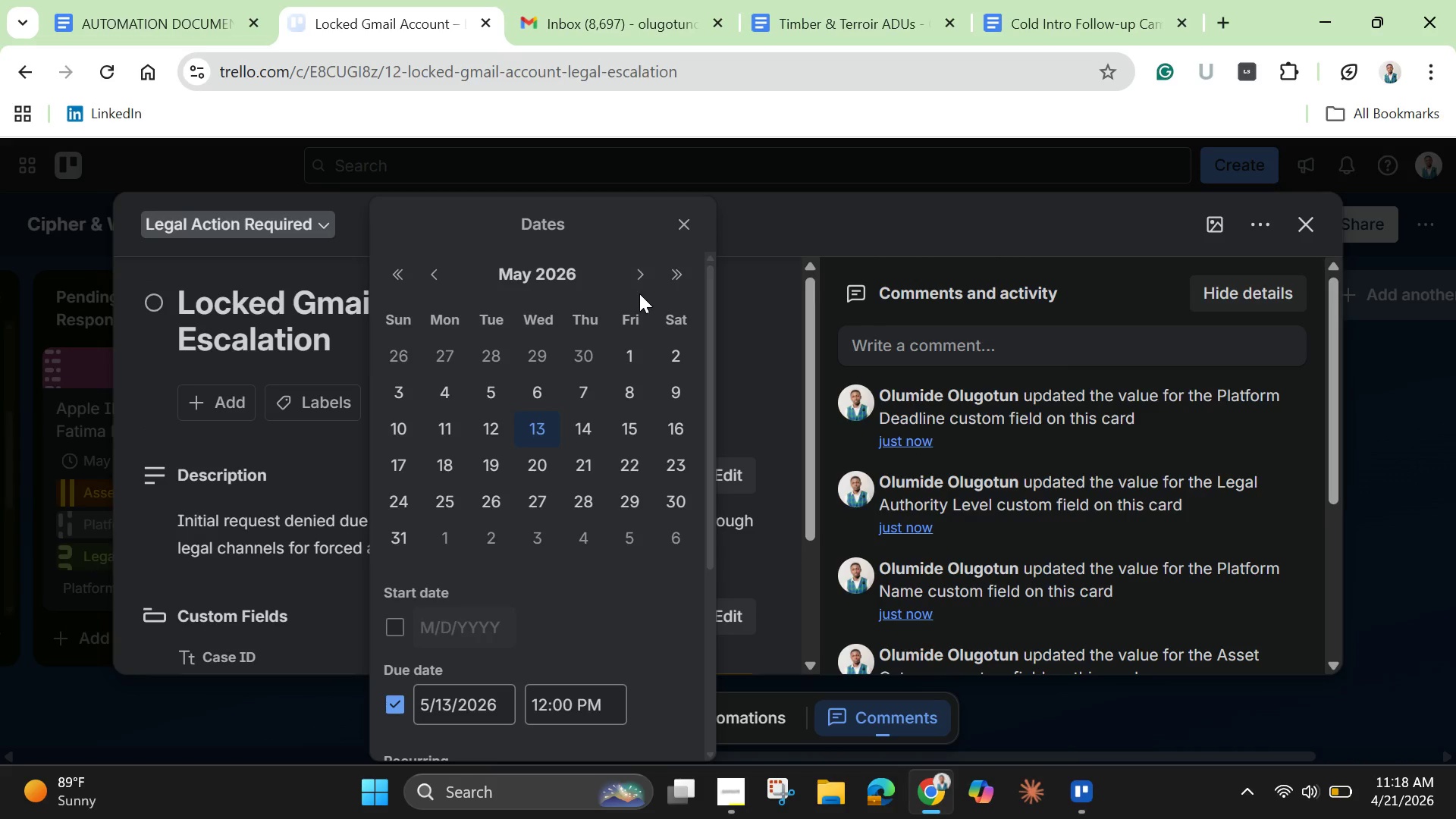 
scroll: coordinate [482, 651], scroll_direction: down, amount: 4.0
 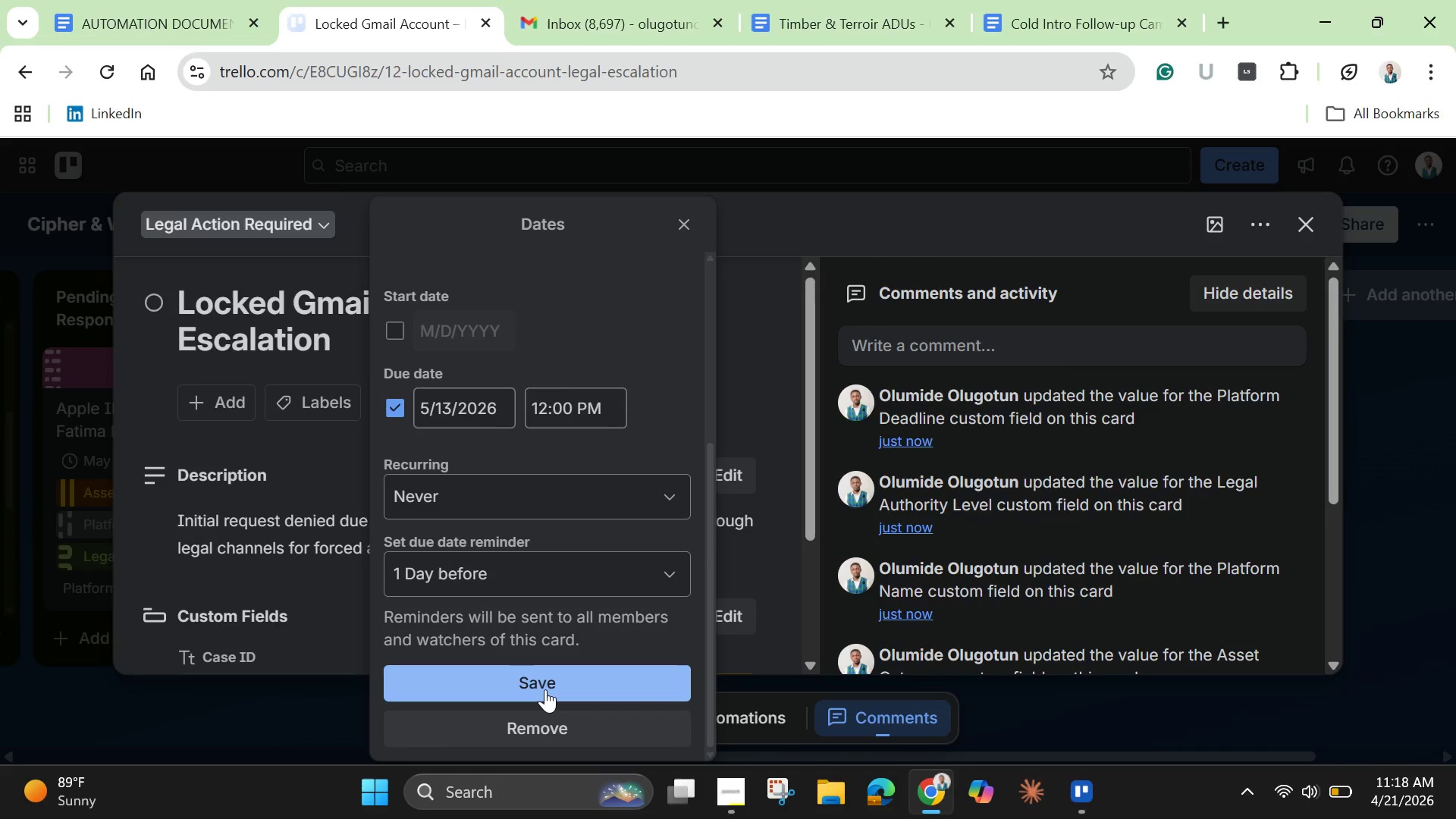 
left_click([545, 689])
 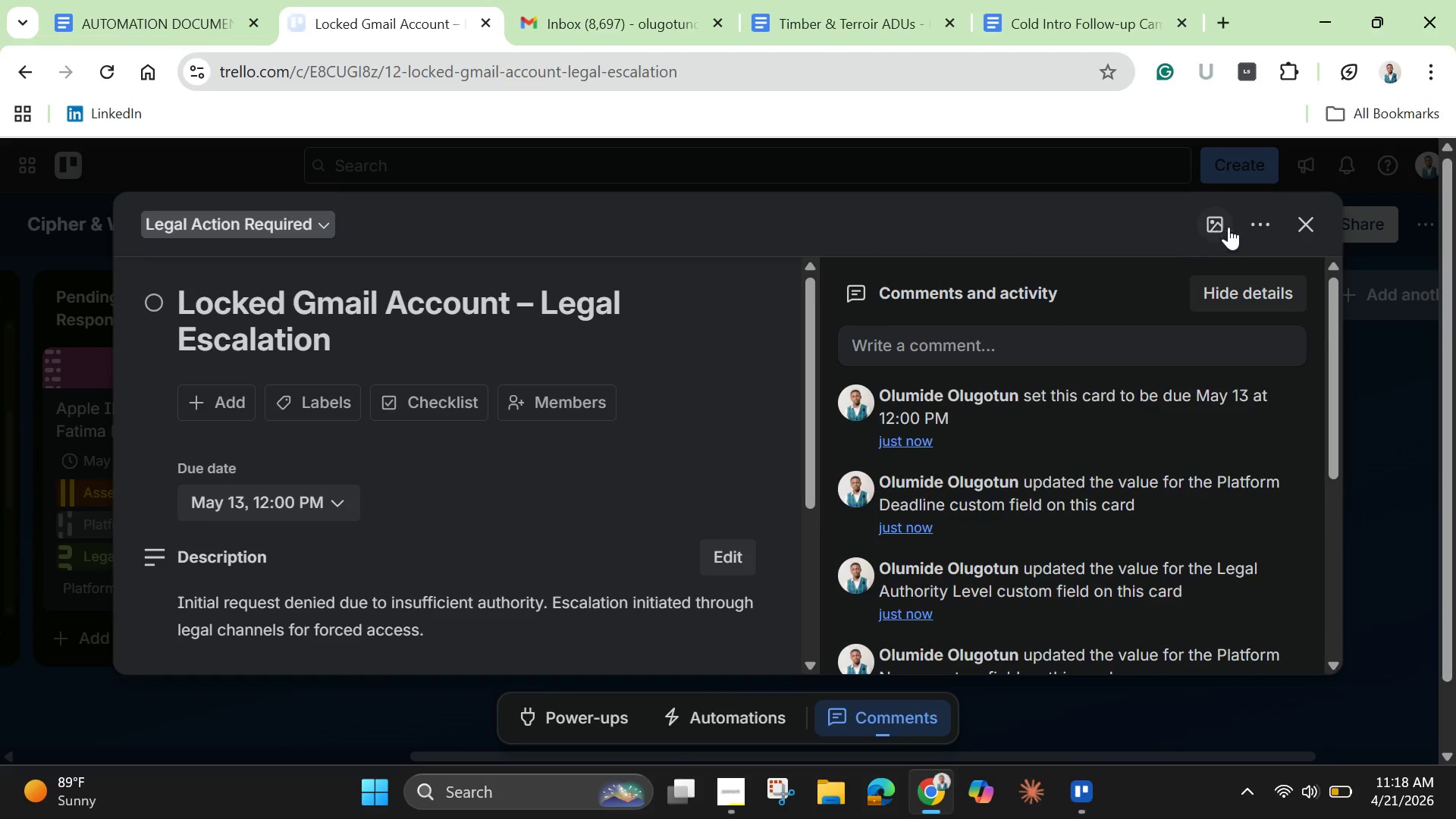 
left_click([1217, 220])
 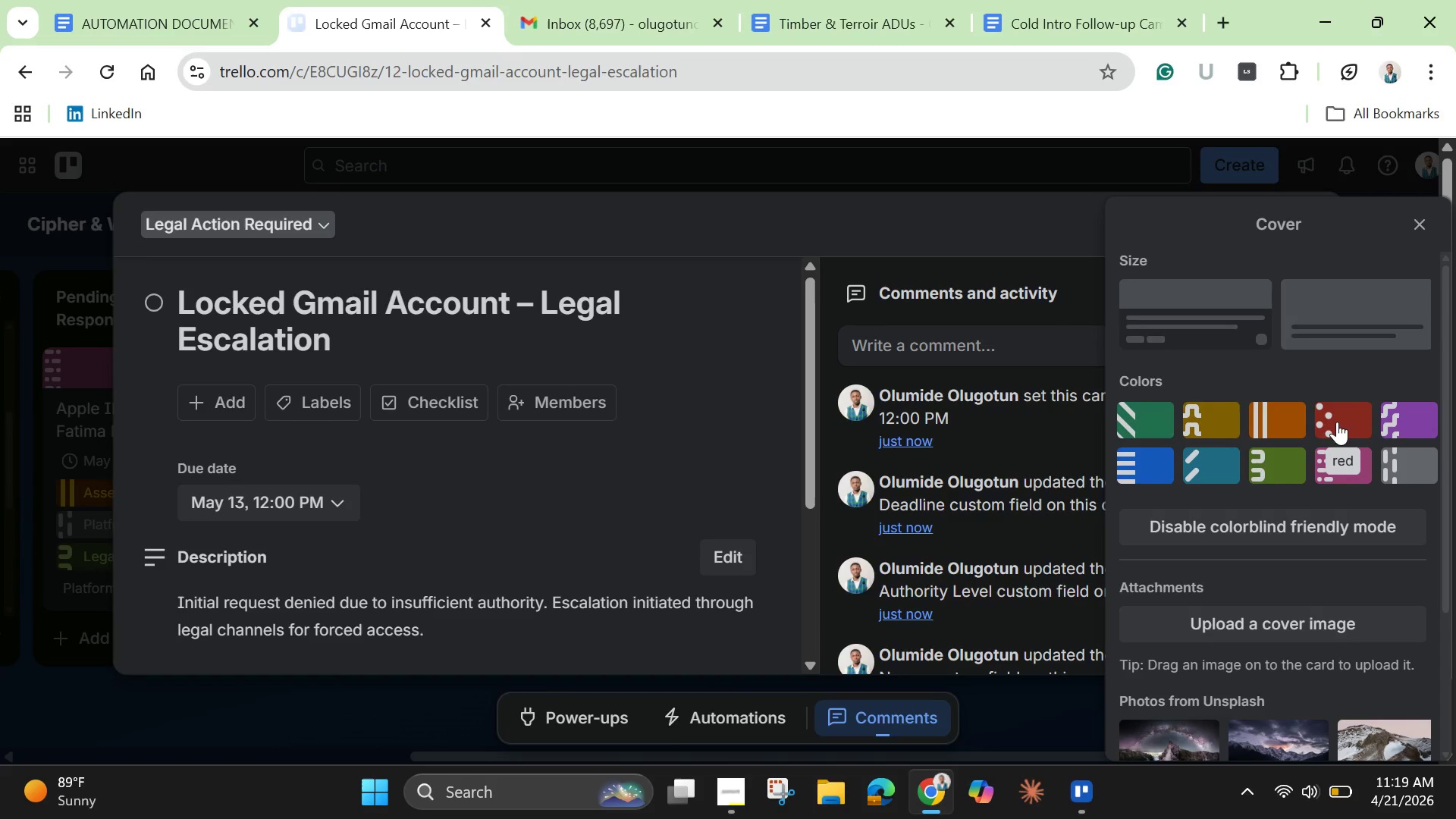 
left_click([1403, 412])
 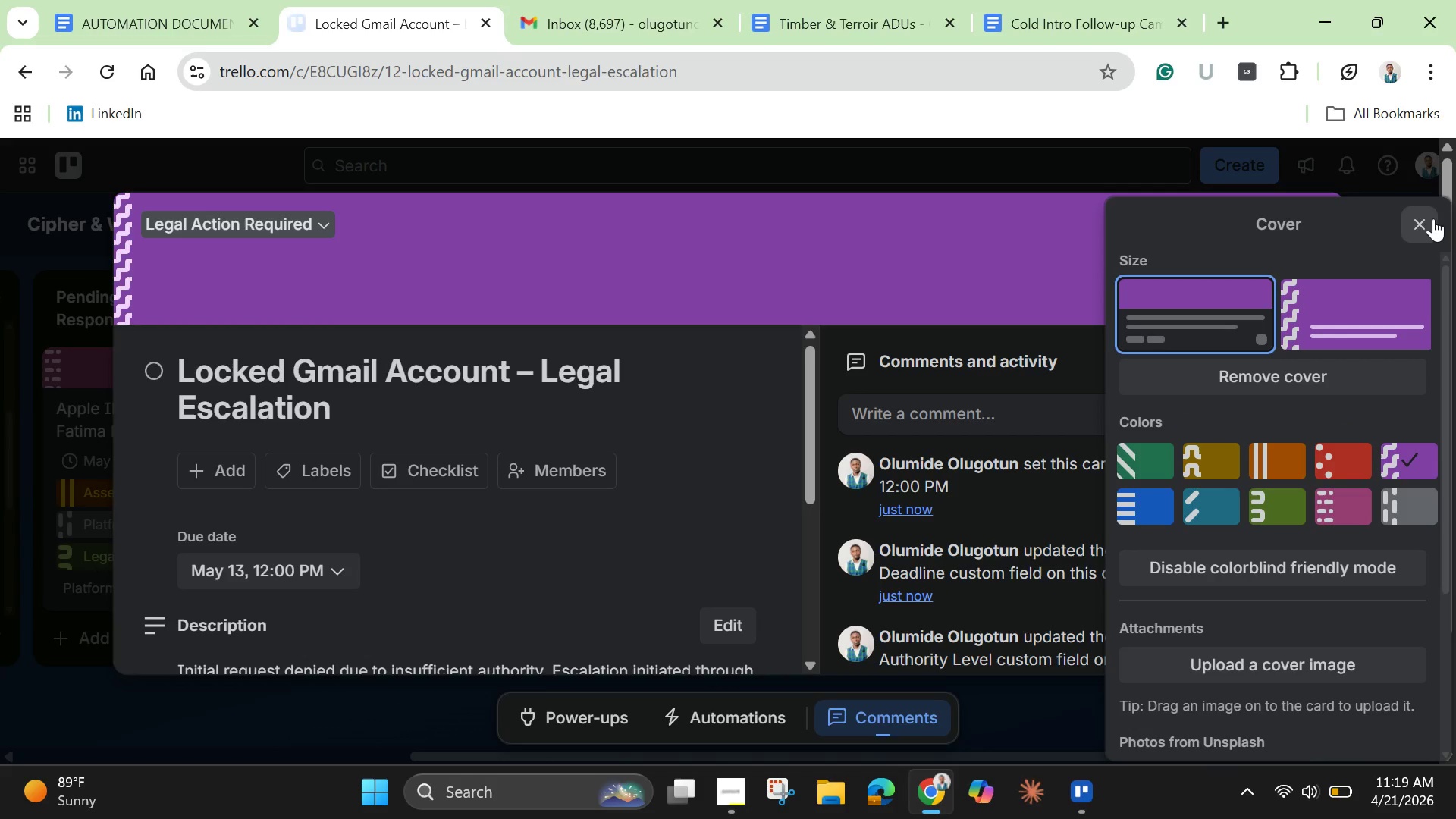 
left_click([1426, 222])
 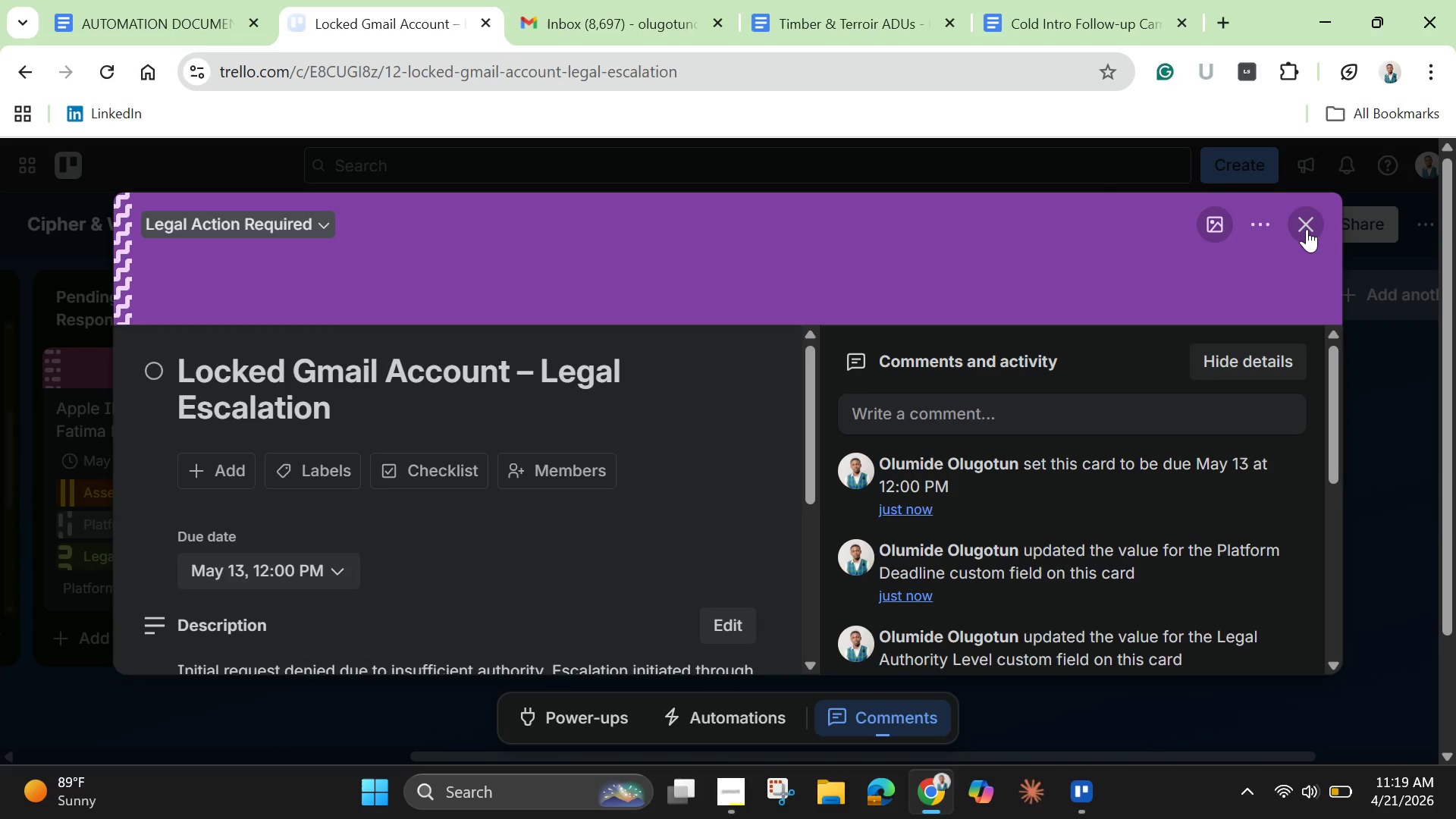 
left_click([1305, 228])
 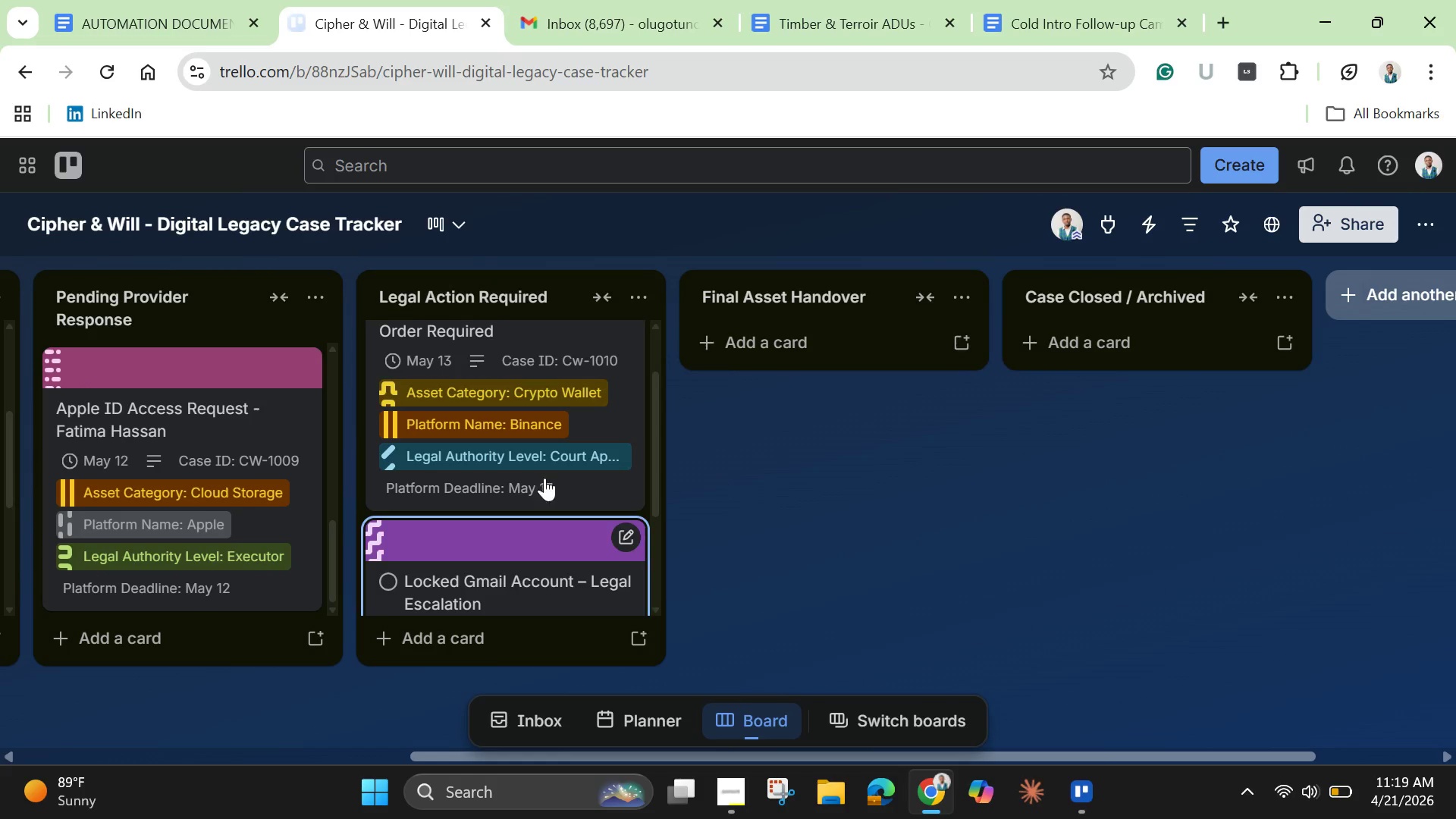 
scroll: coordinate [506, 490], scroll_direction: down, amount: 8.0
 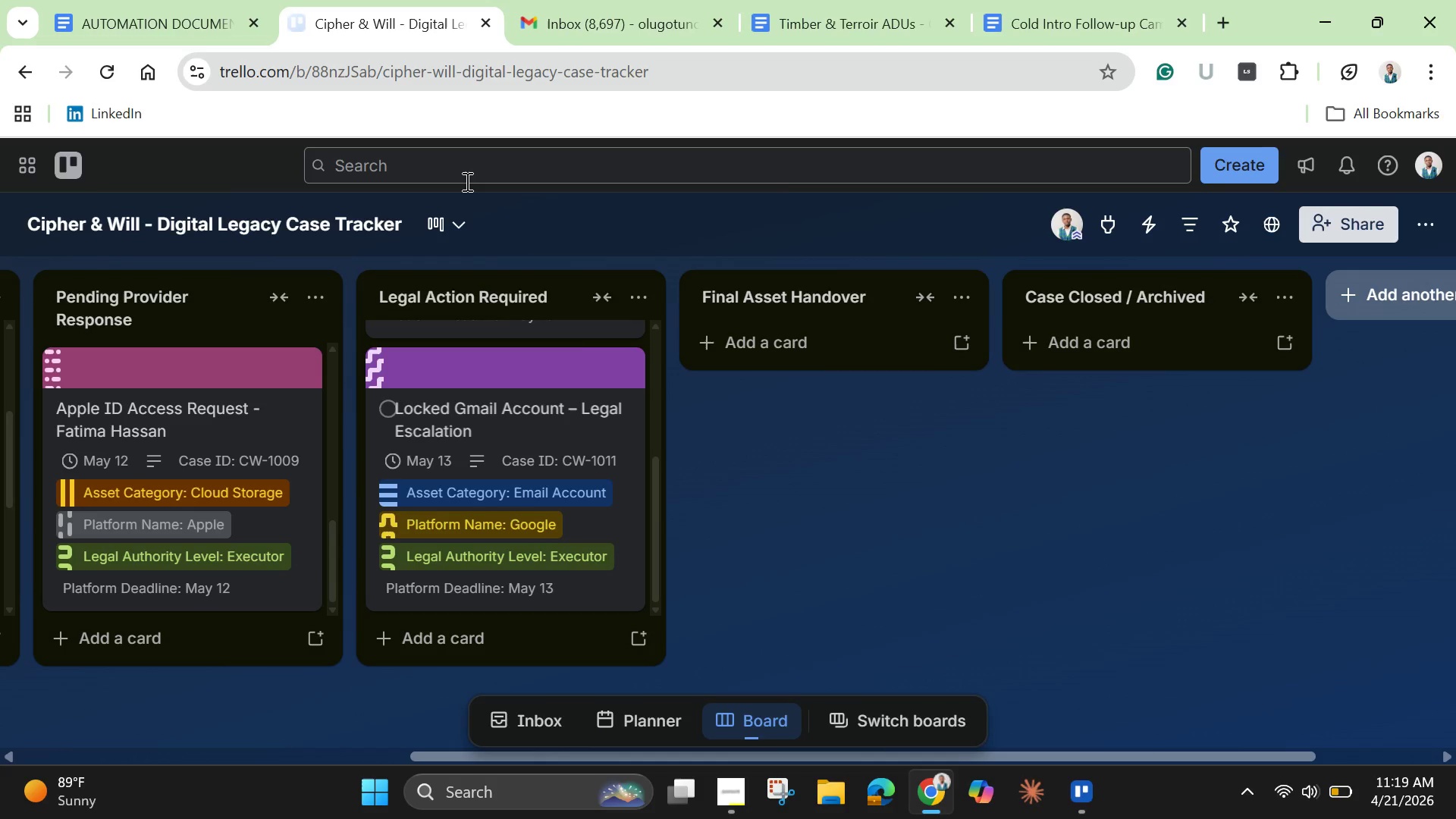 
wait(6.37)
 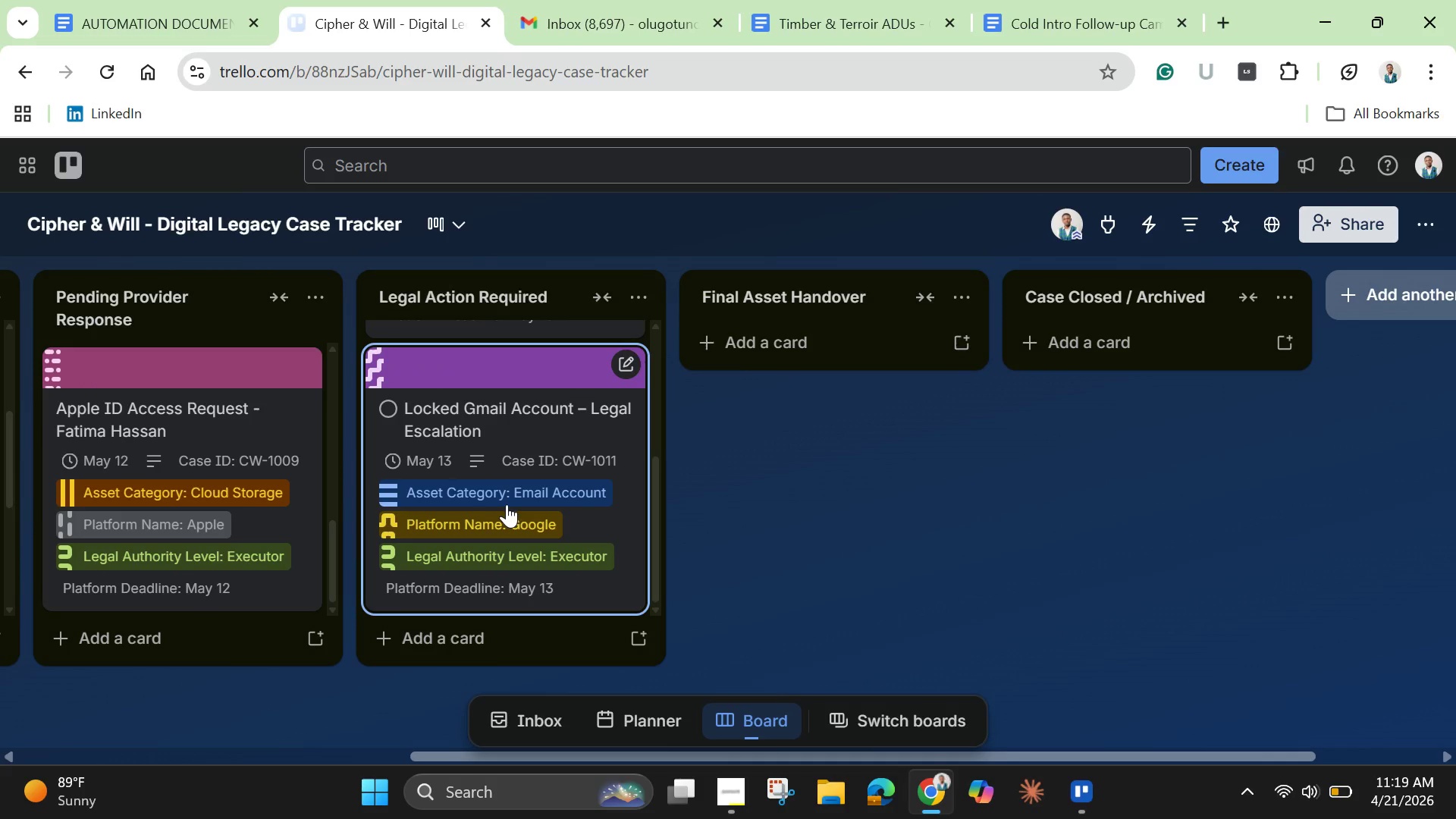 
left_click([155, 18])
 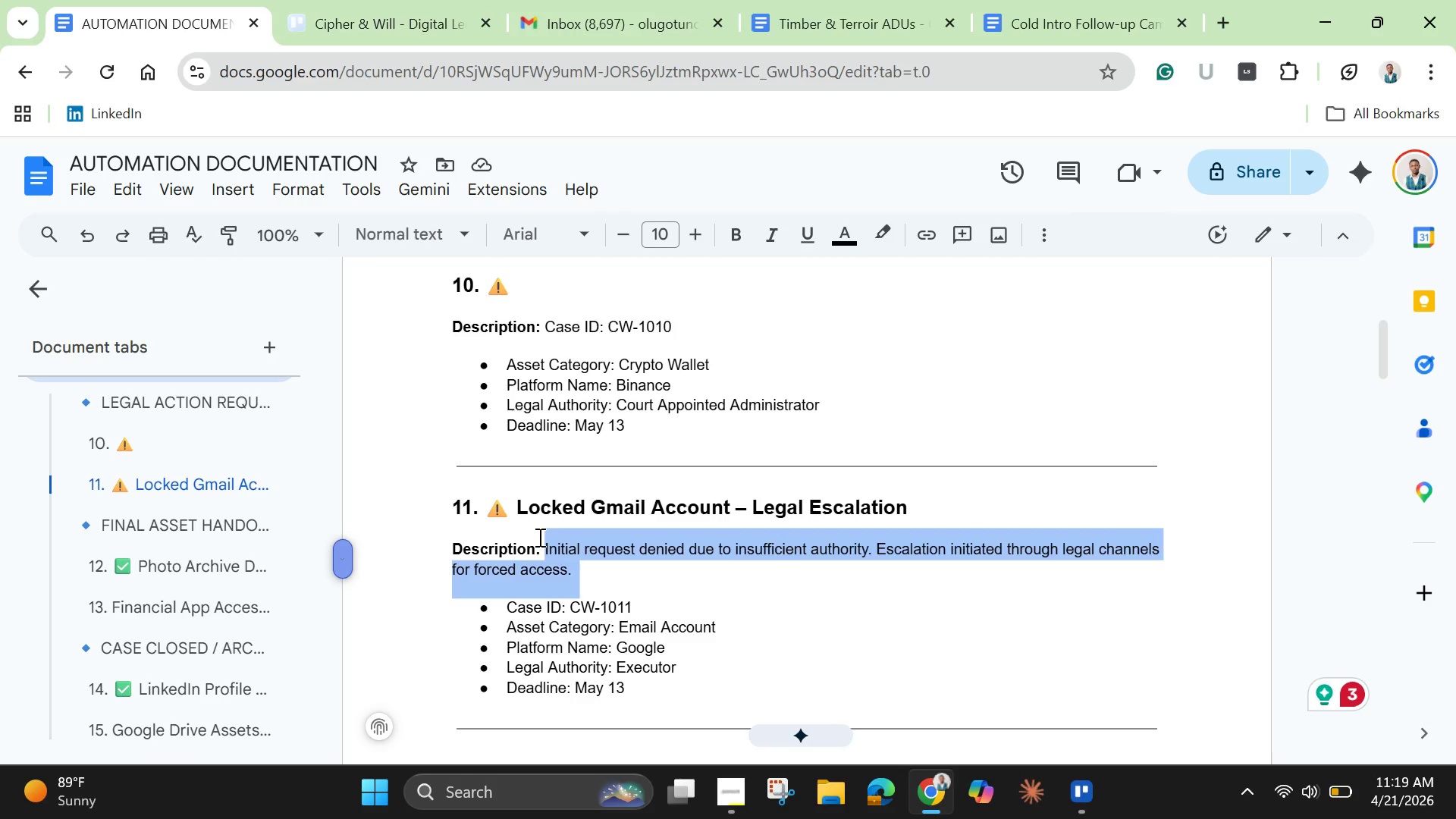 
scroll: coordinate [538, 537], scroll_direction: down, amount: 2.0
 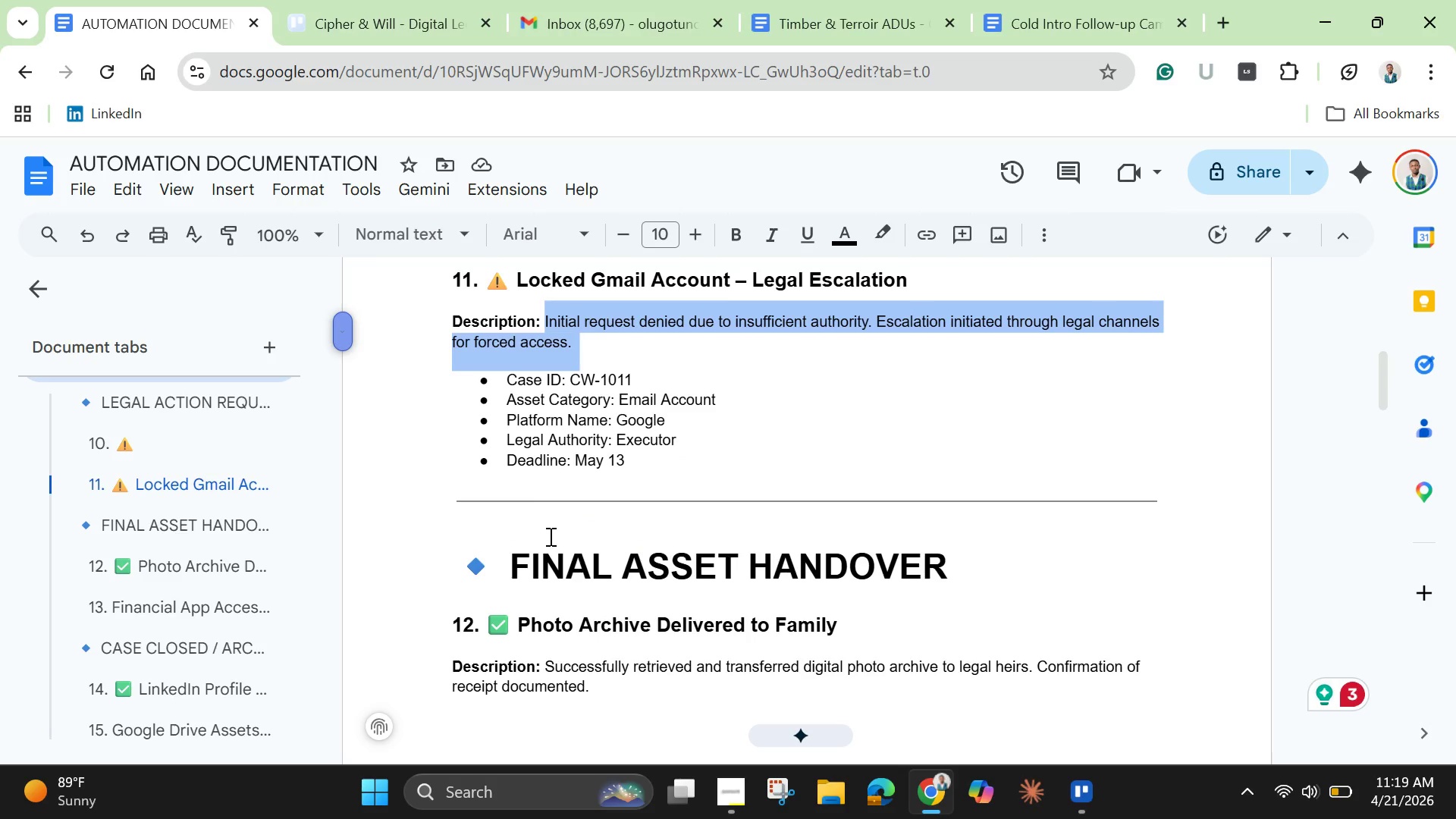 
scroll: coordinate [549, 536], scroll_direction: up, amount: 2.0
 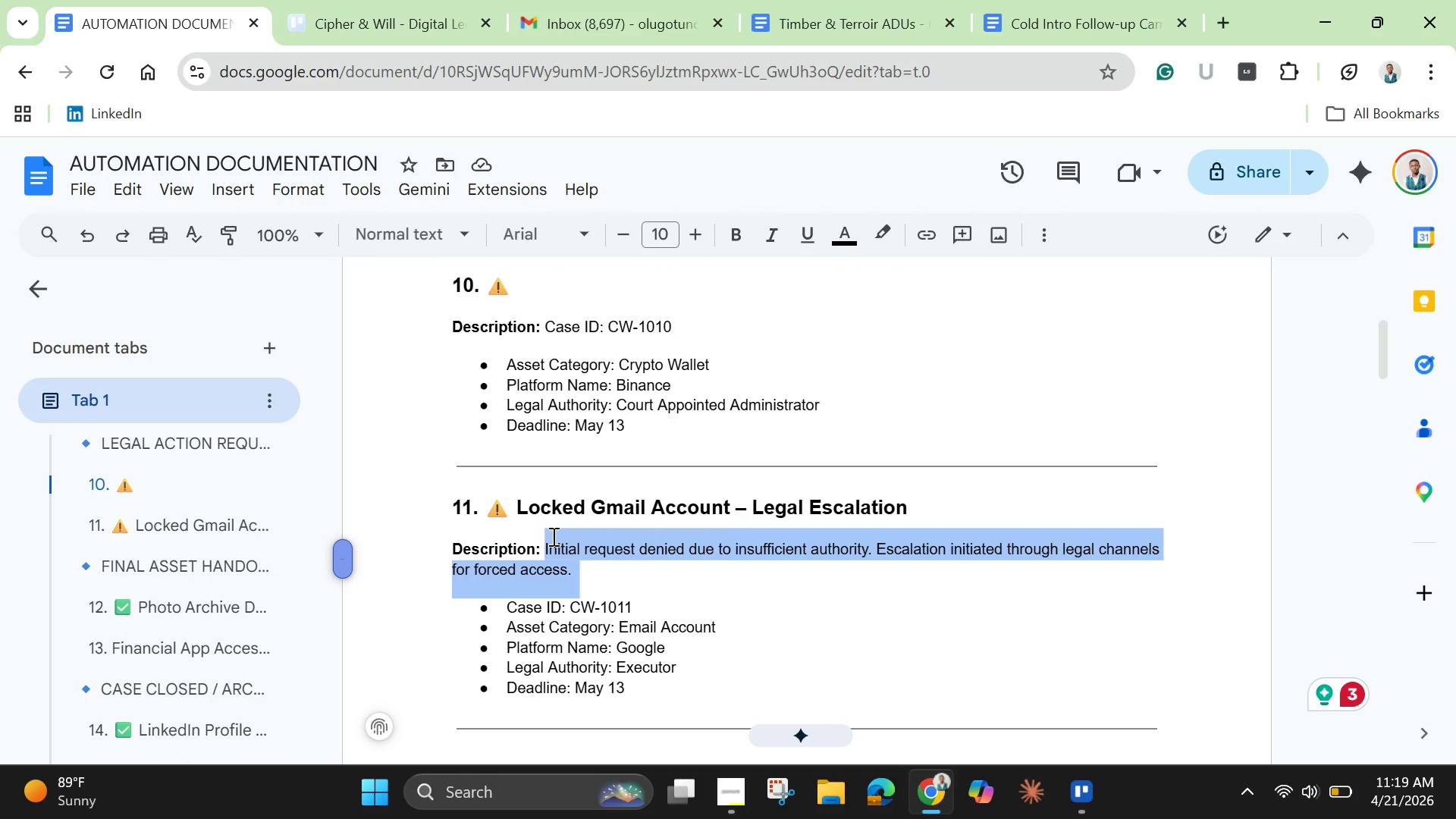 
scroll: coordinate [596, 580], scroll_direction: down, amount: 3.0
 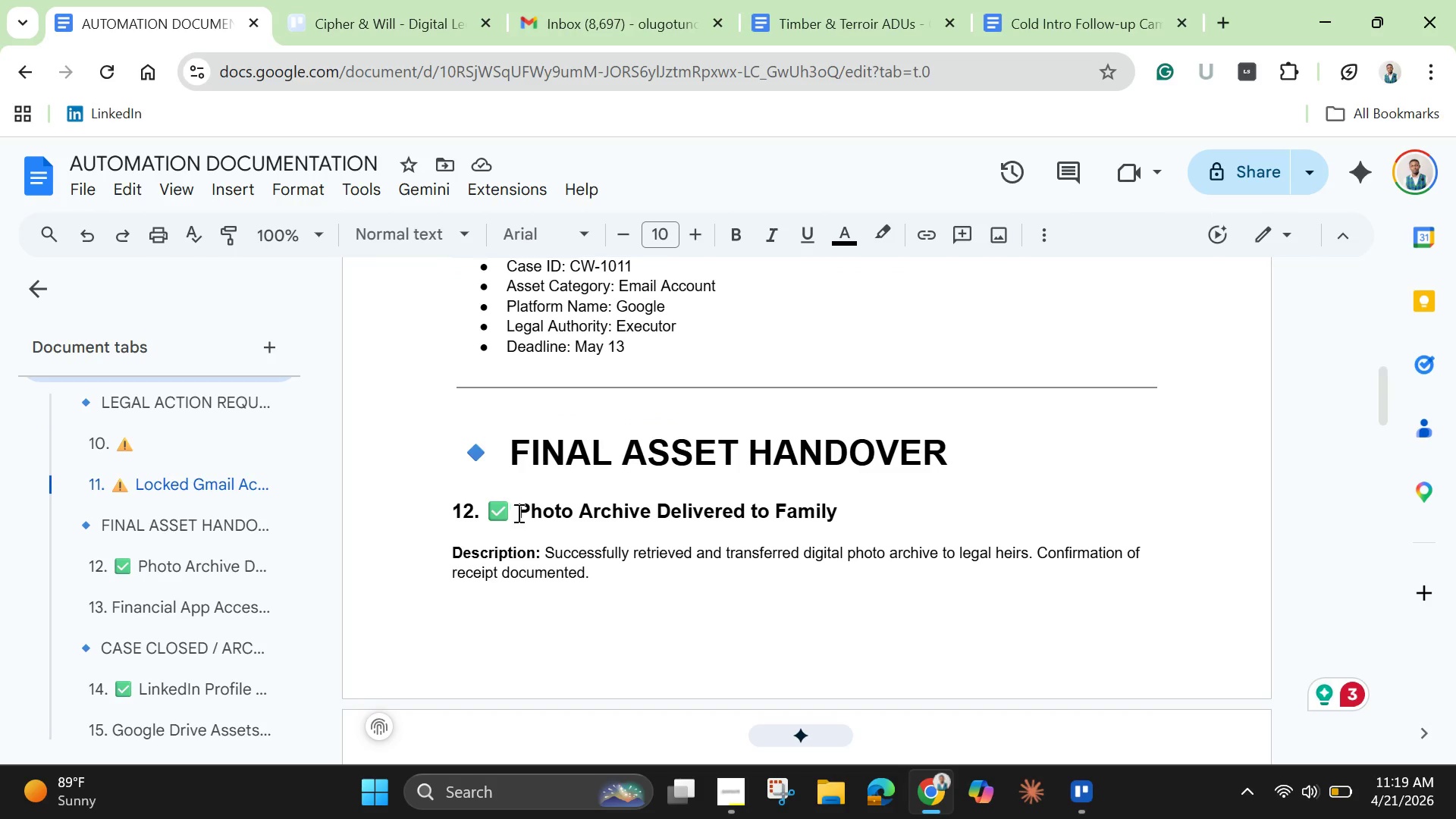 
left_click_drag(start_coordinate=[518, 513], to_coordinate=[843, 512])
 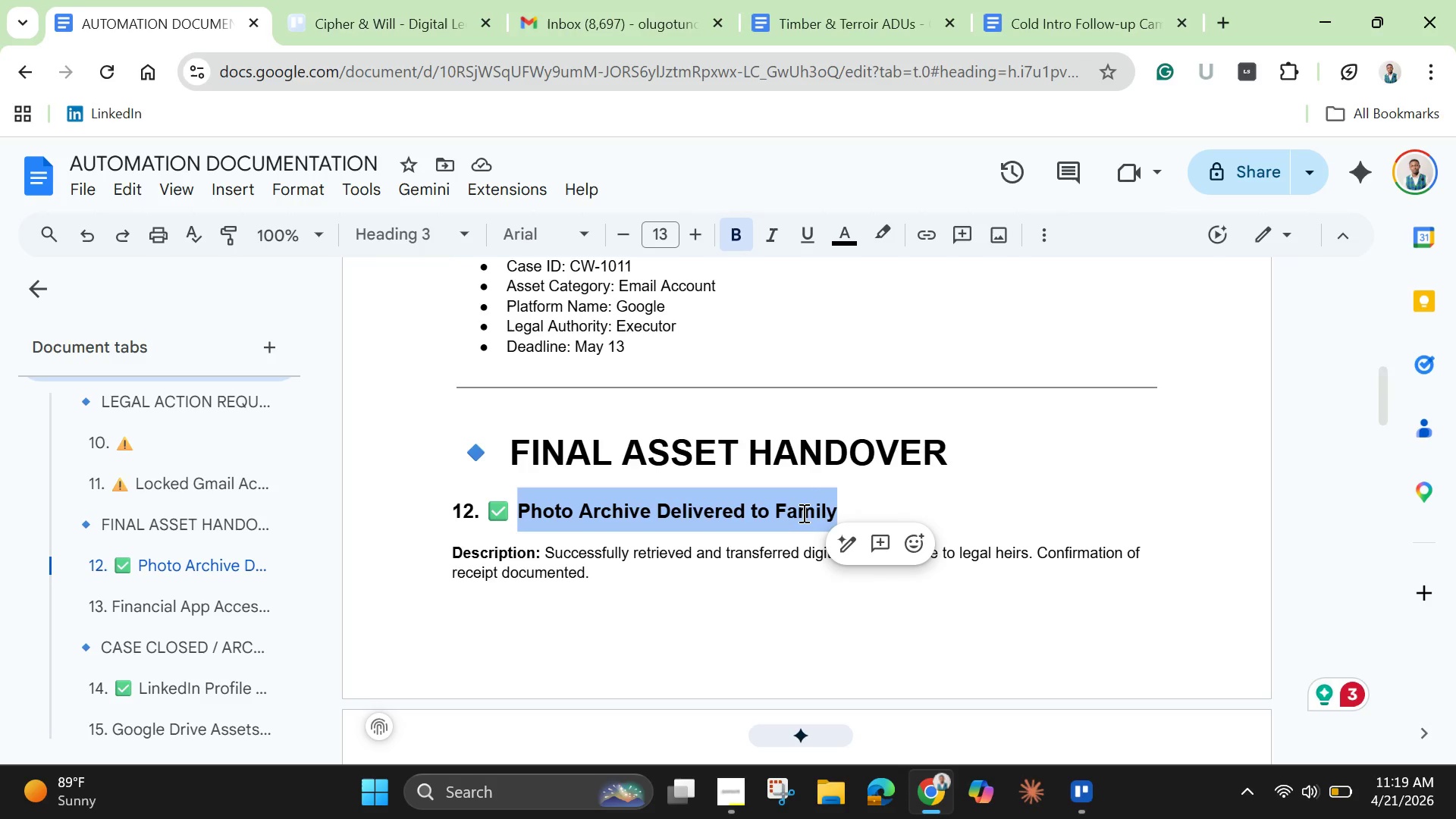 
right_click([801, 513])
 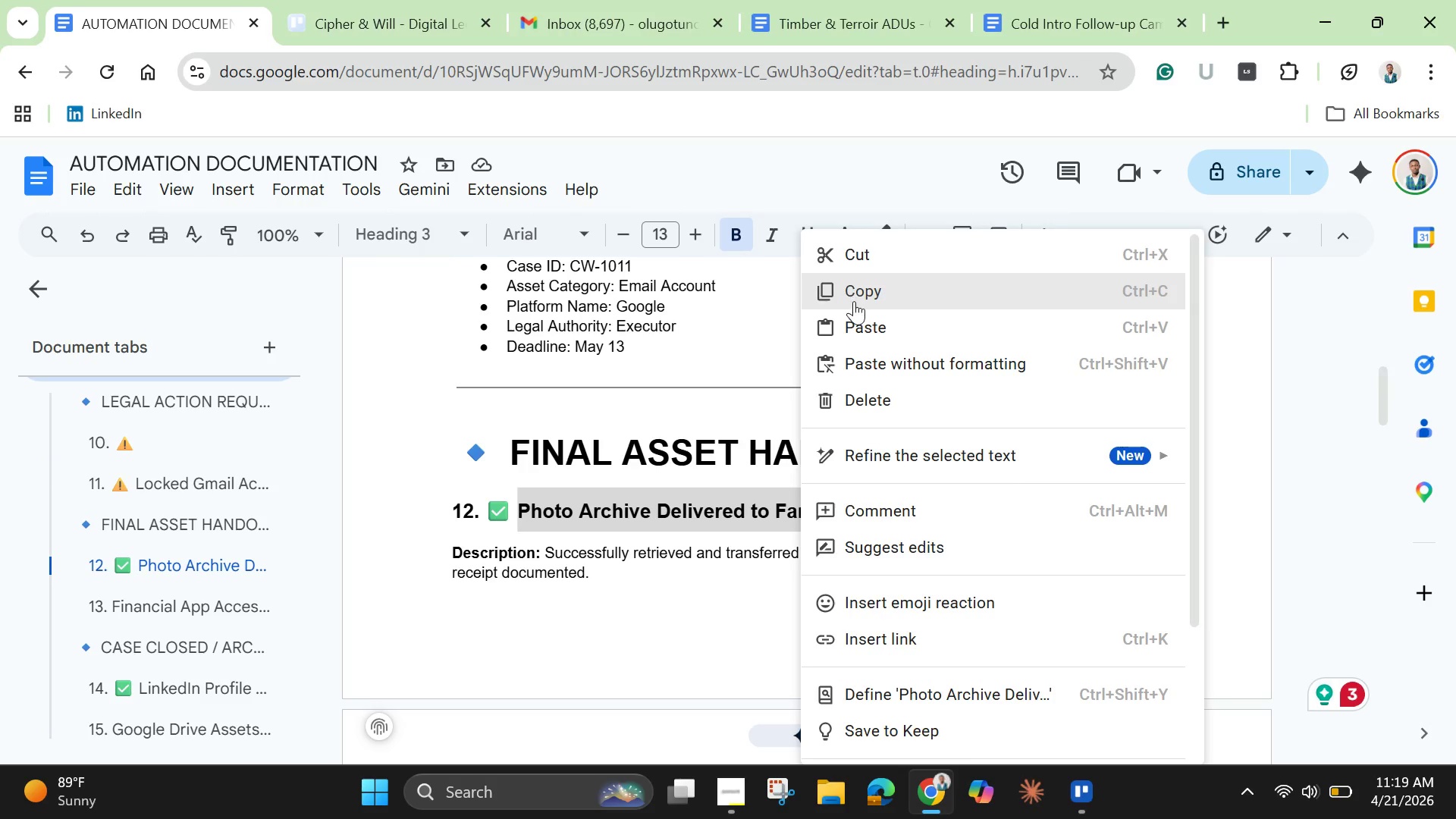 
left_click([854, 301])
 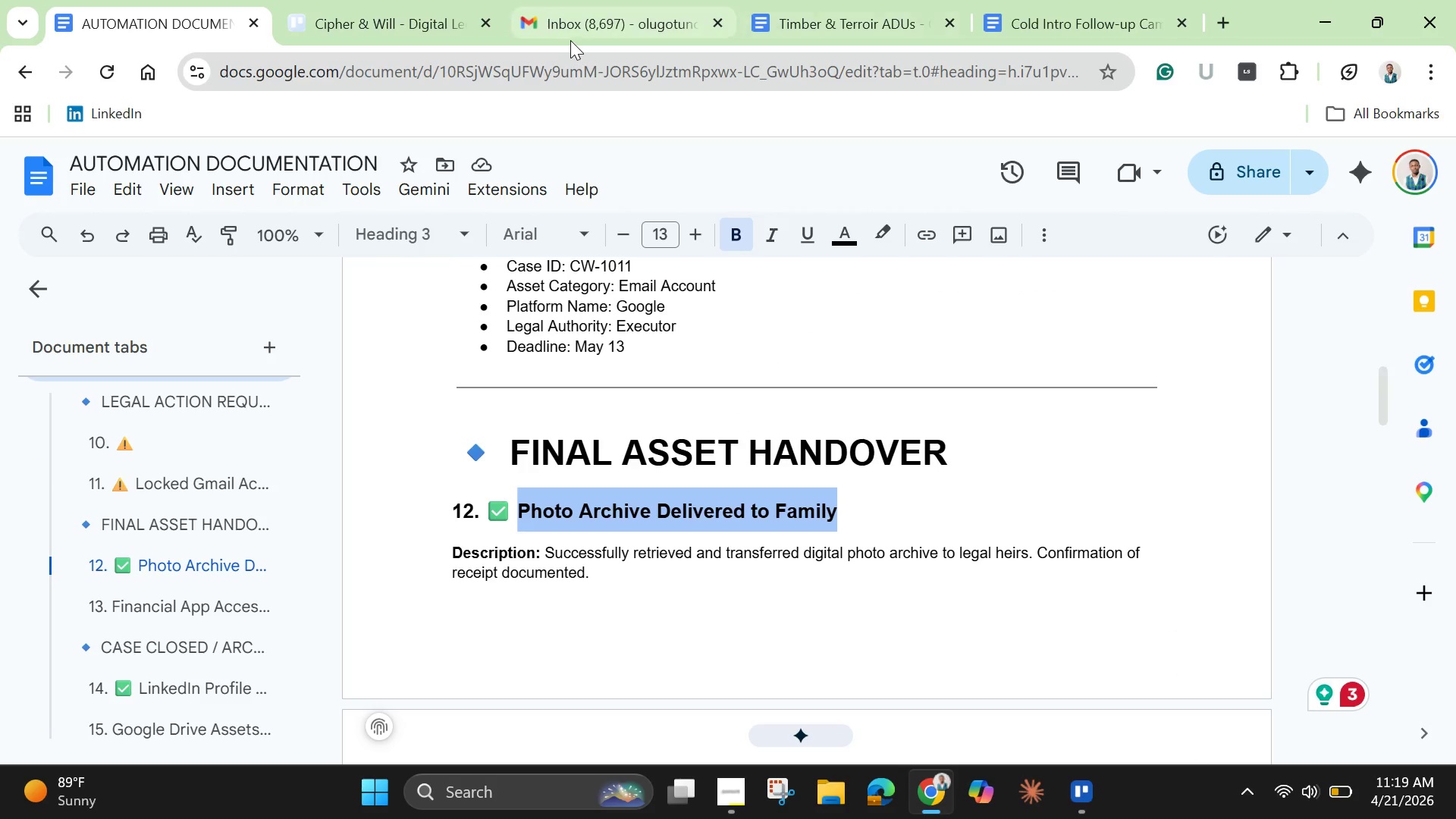 
left_click([564, 29])
 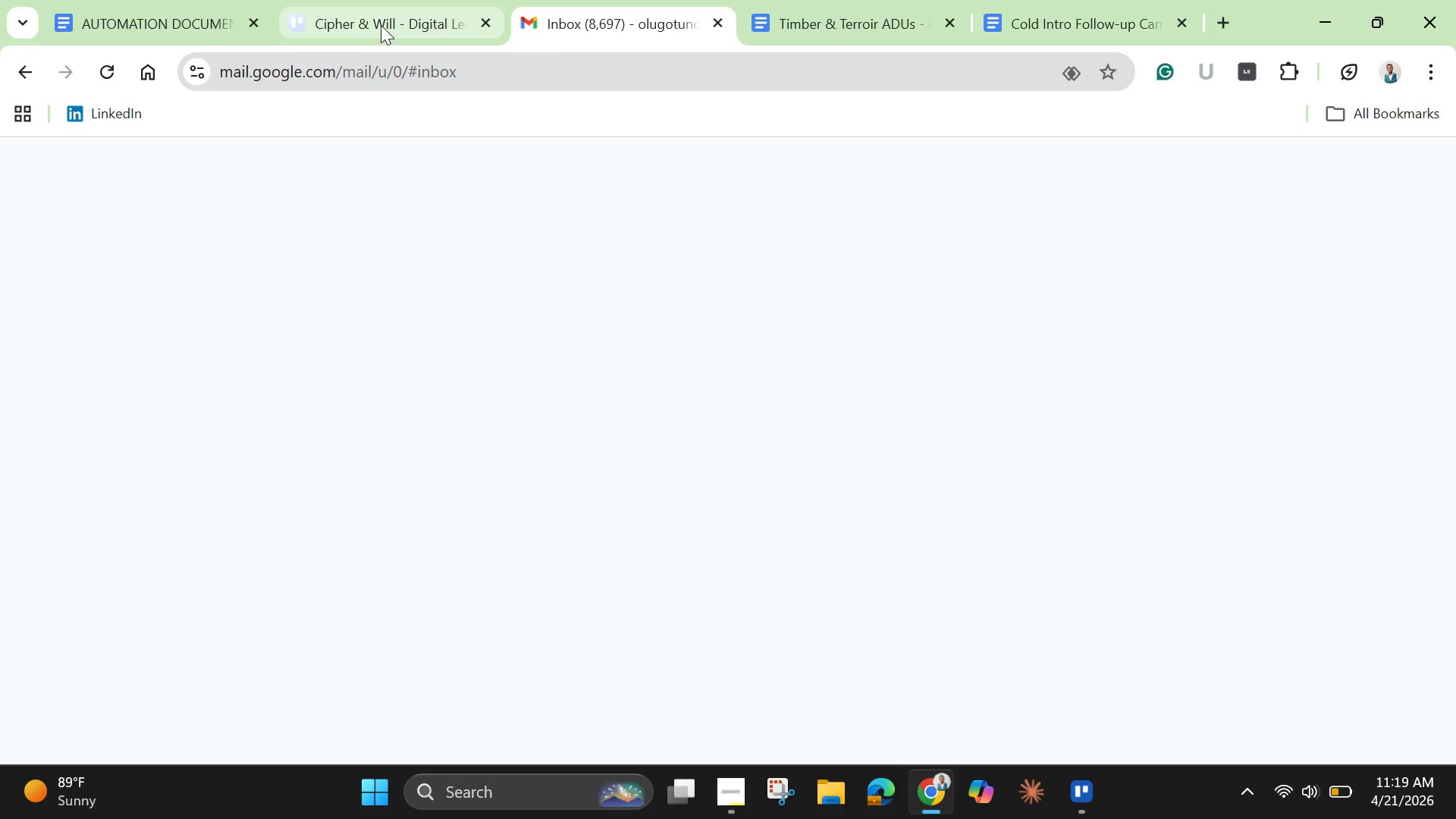 
left_click([381, 25])
 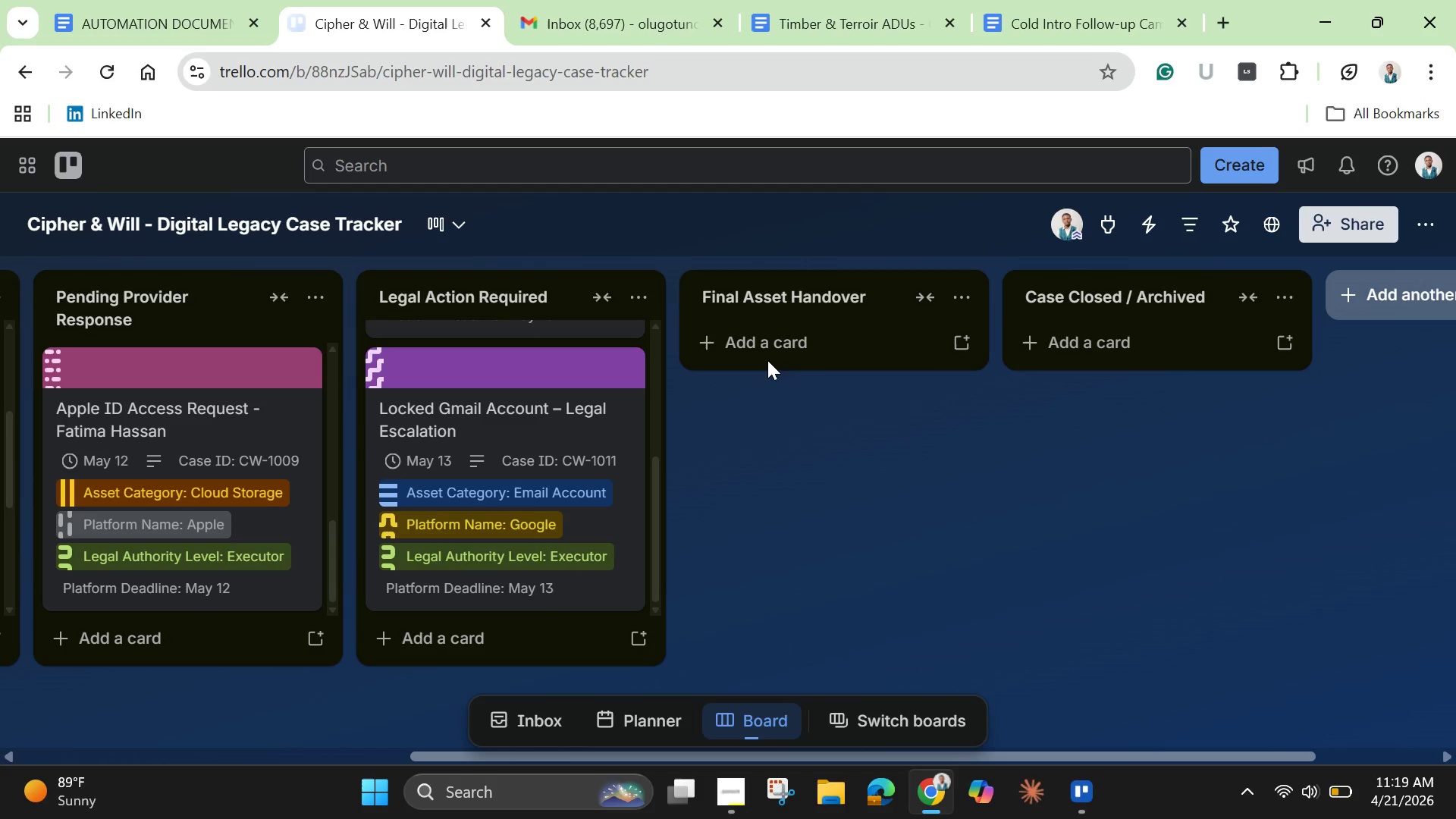 
left_click([770, 358])
 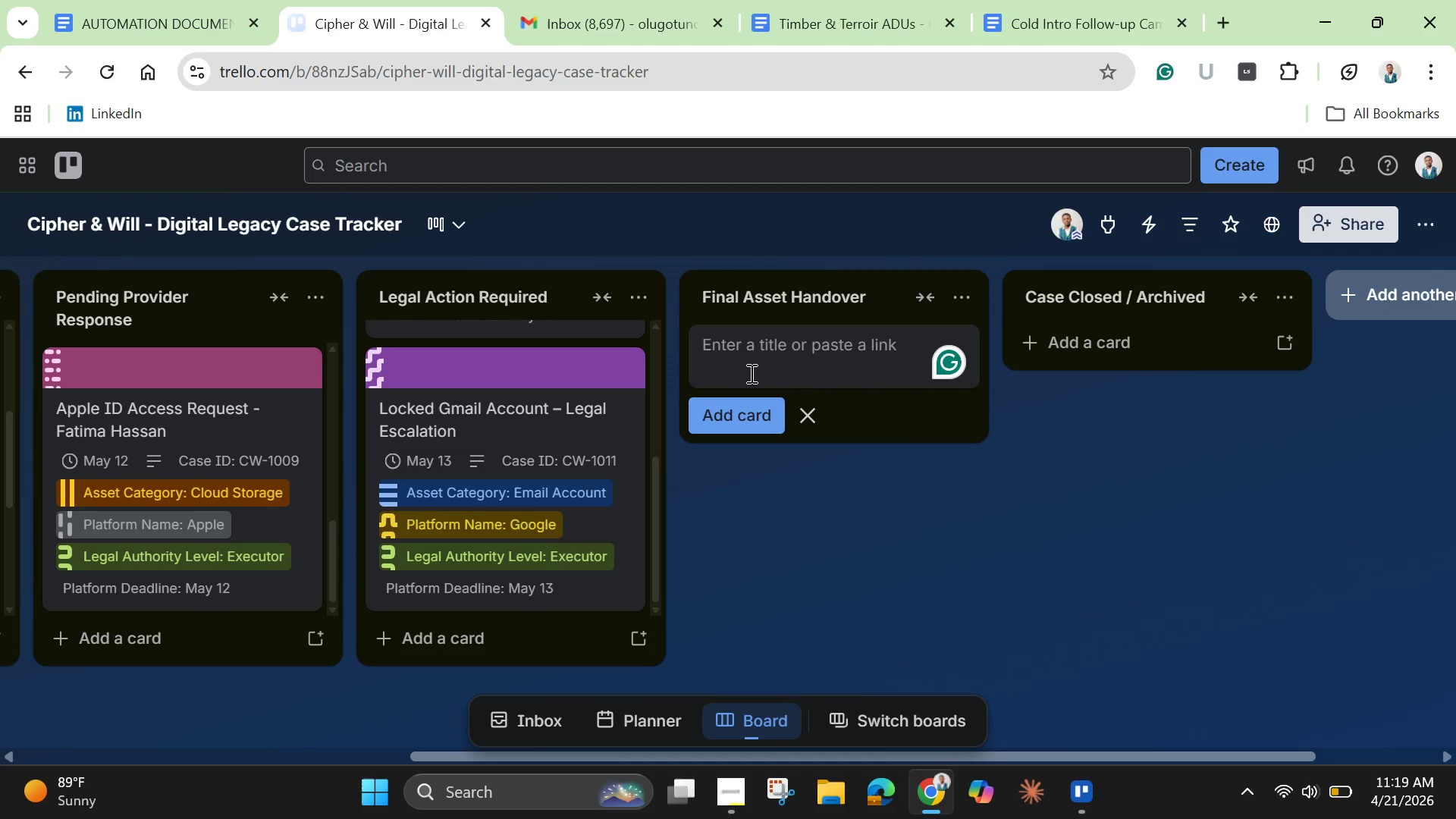 
key(Control+V)
 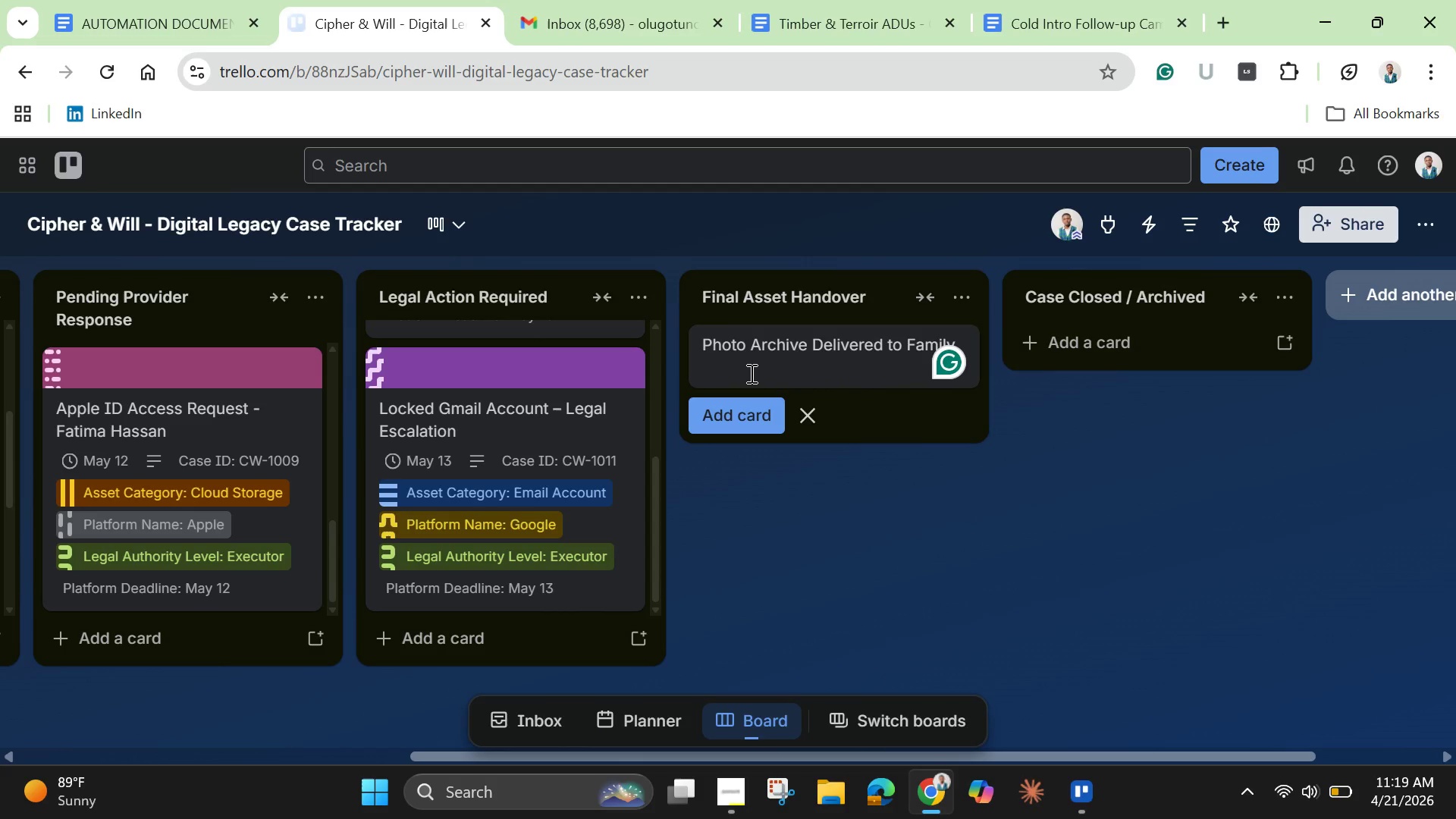 
key(Enter)
 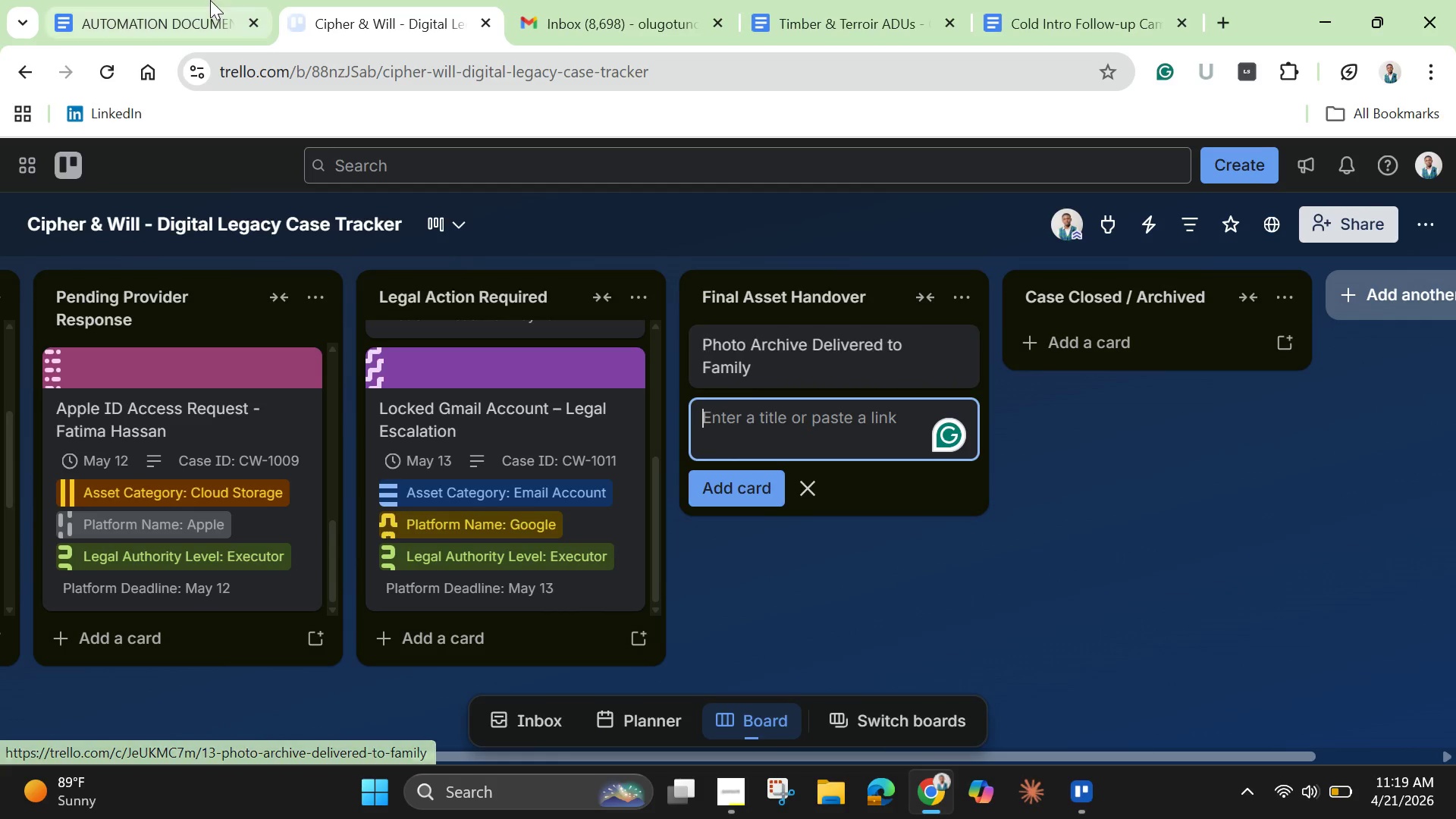 
left_click([195, 20])
 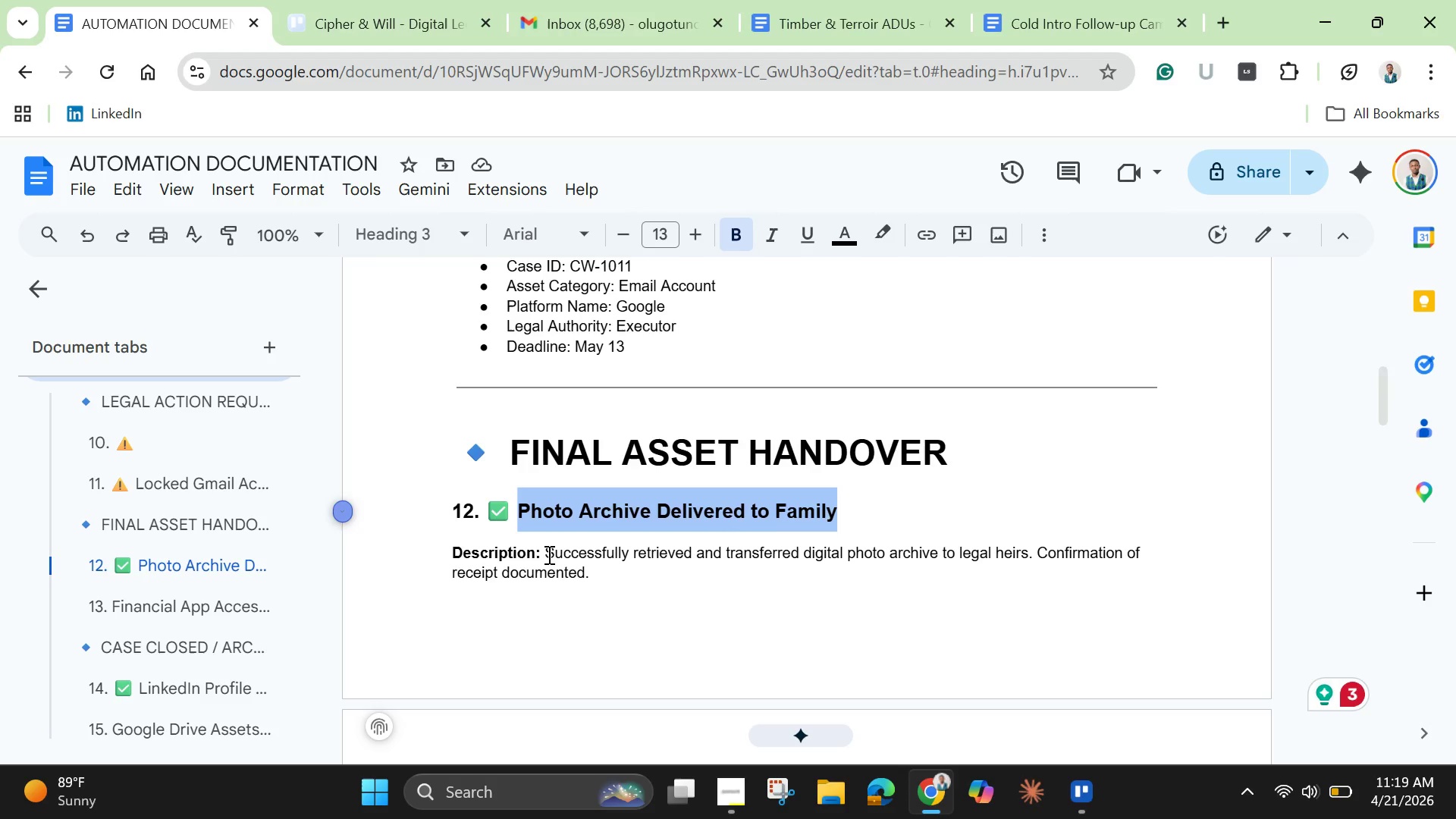 
left_click_drag(start_coordinate=[547, 554], to_coordinate=[592, 579])
 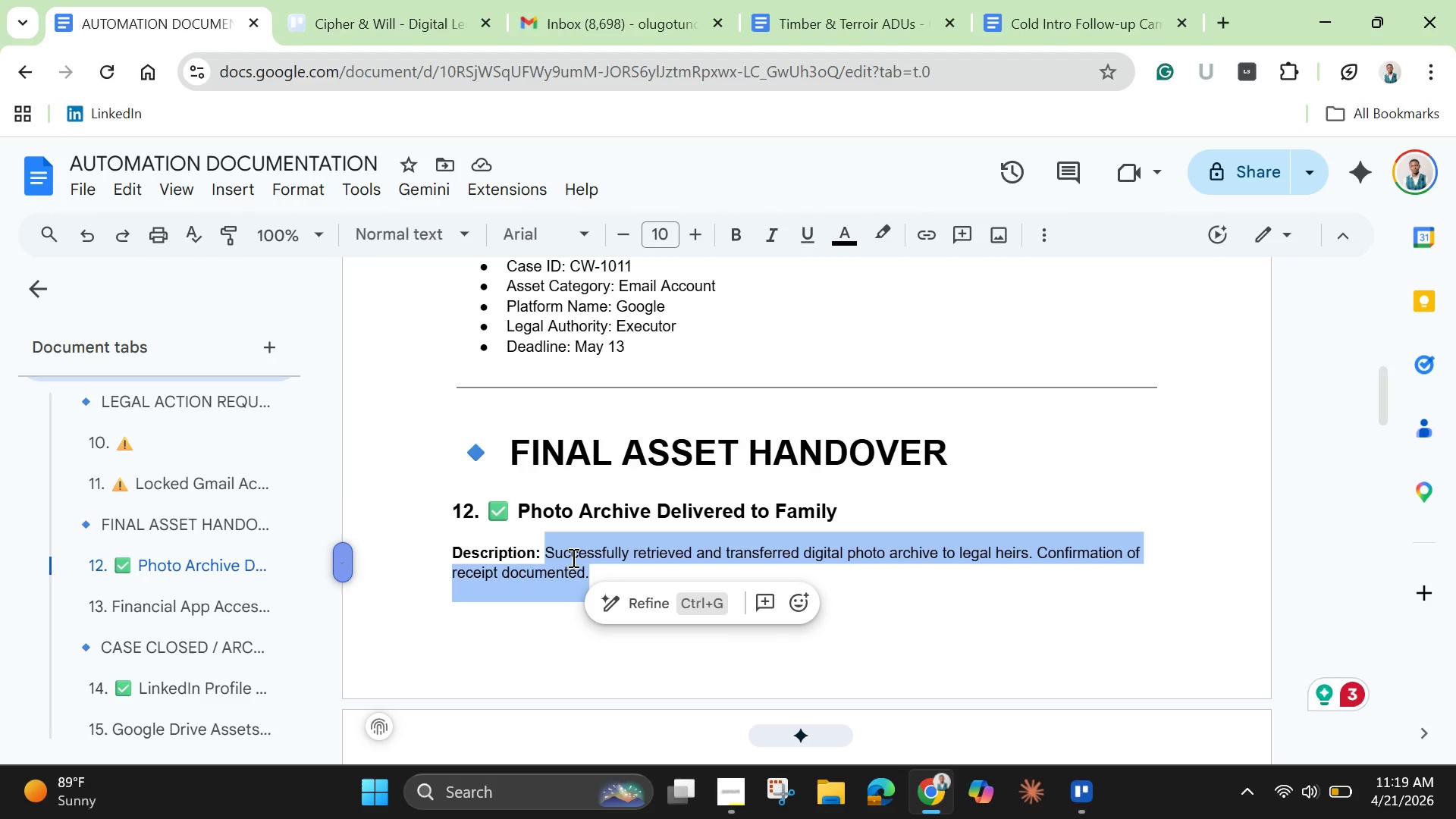 
right_click([572, 556])
 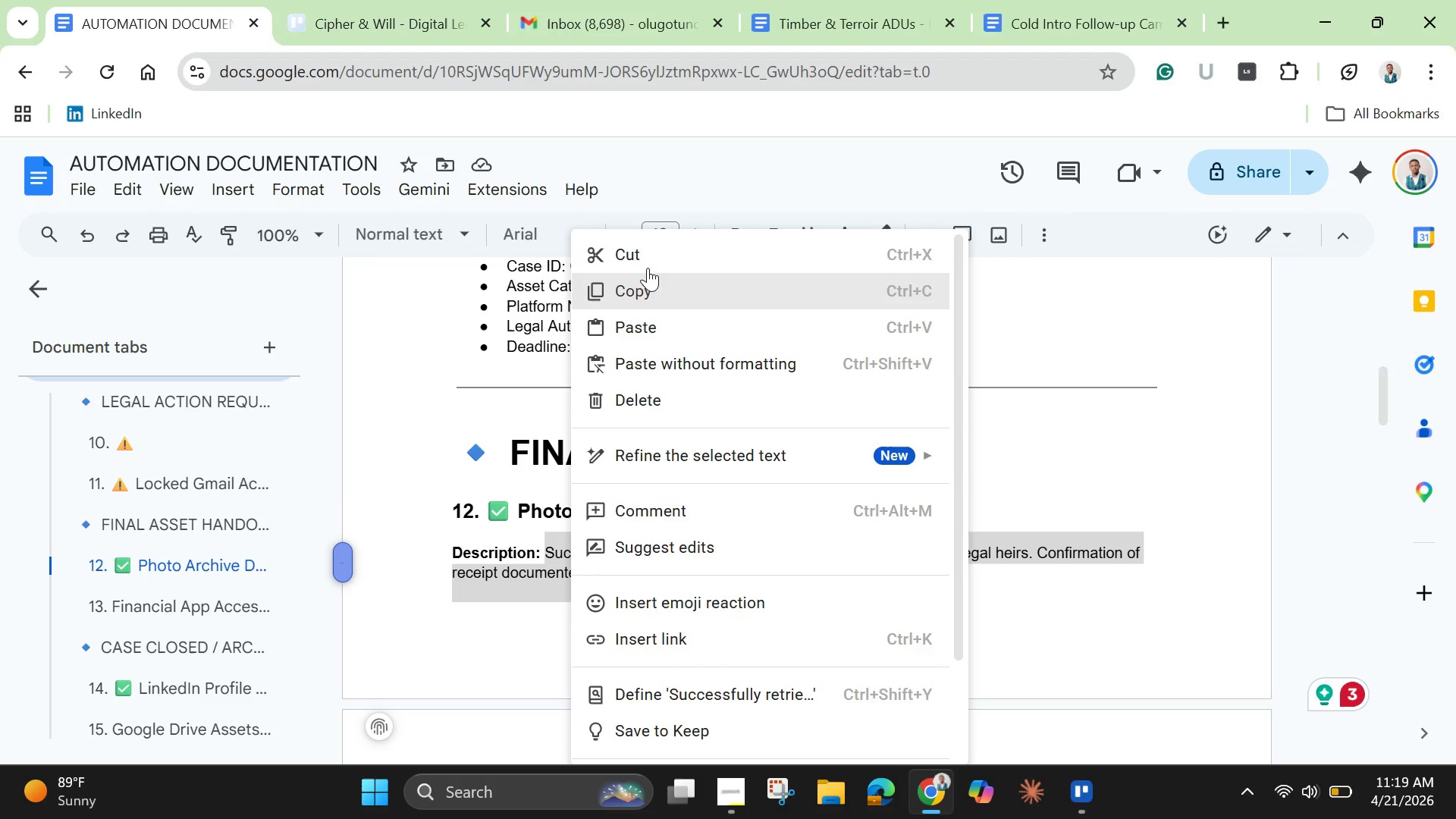 
left_click([643, 252])
 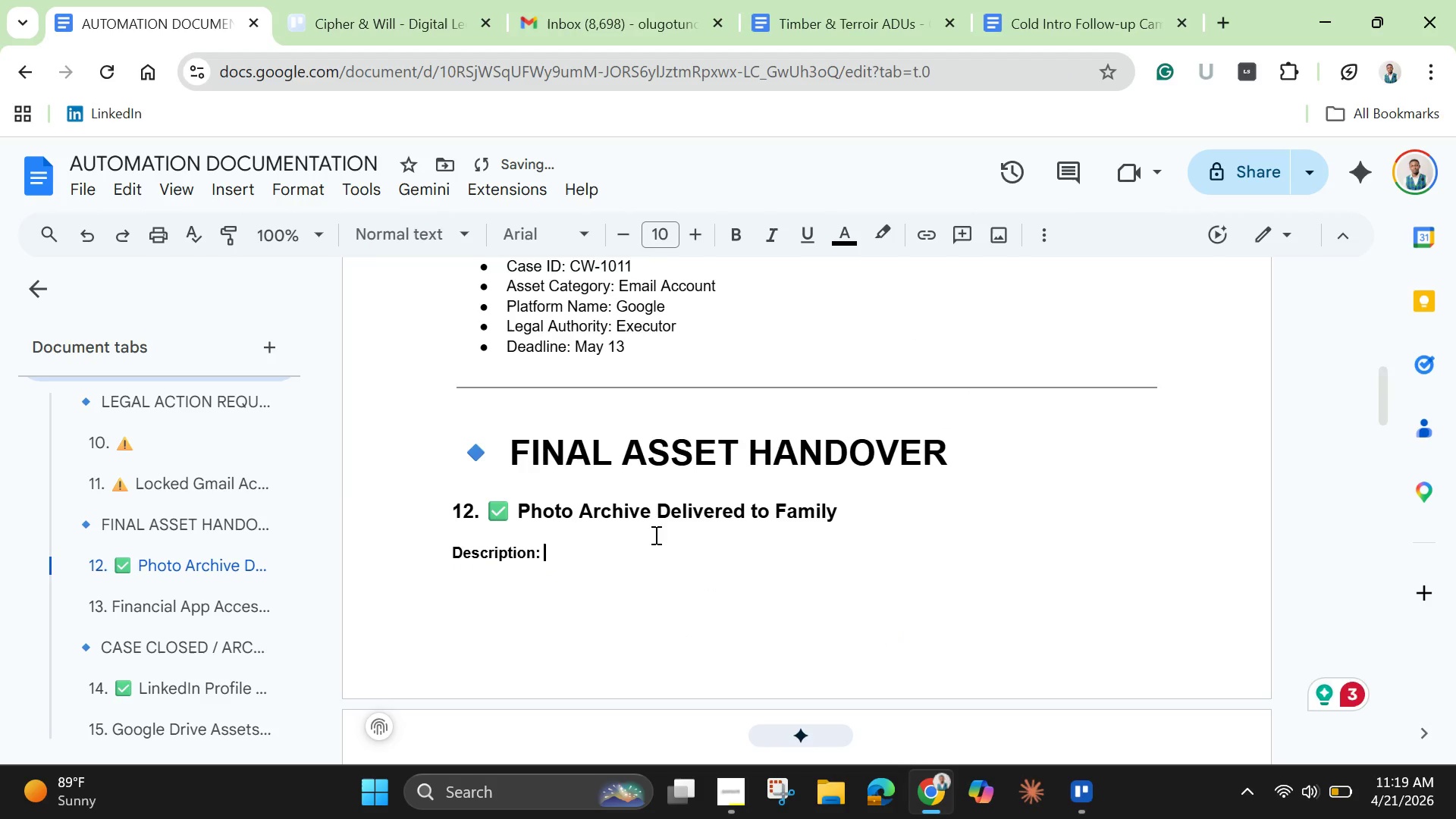 
scroll: coordinate [654, 544], scroll_direction: down, amount: 3.0
 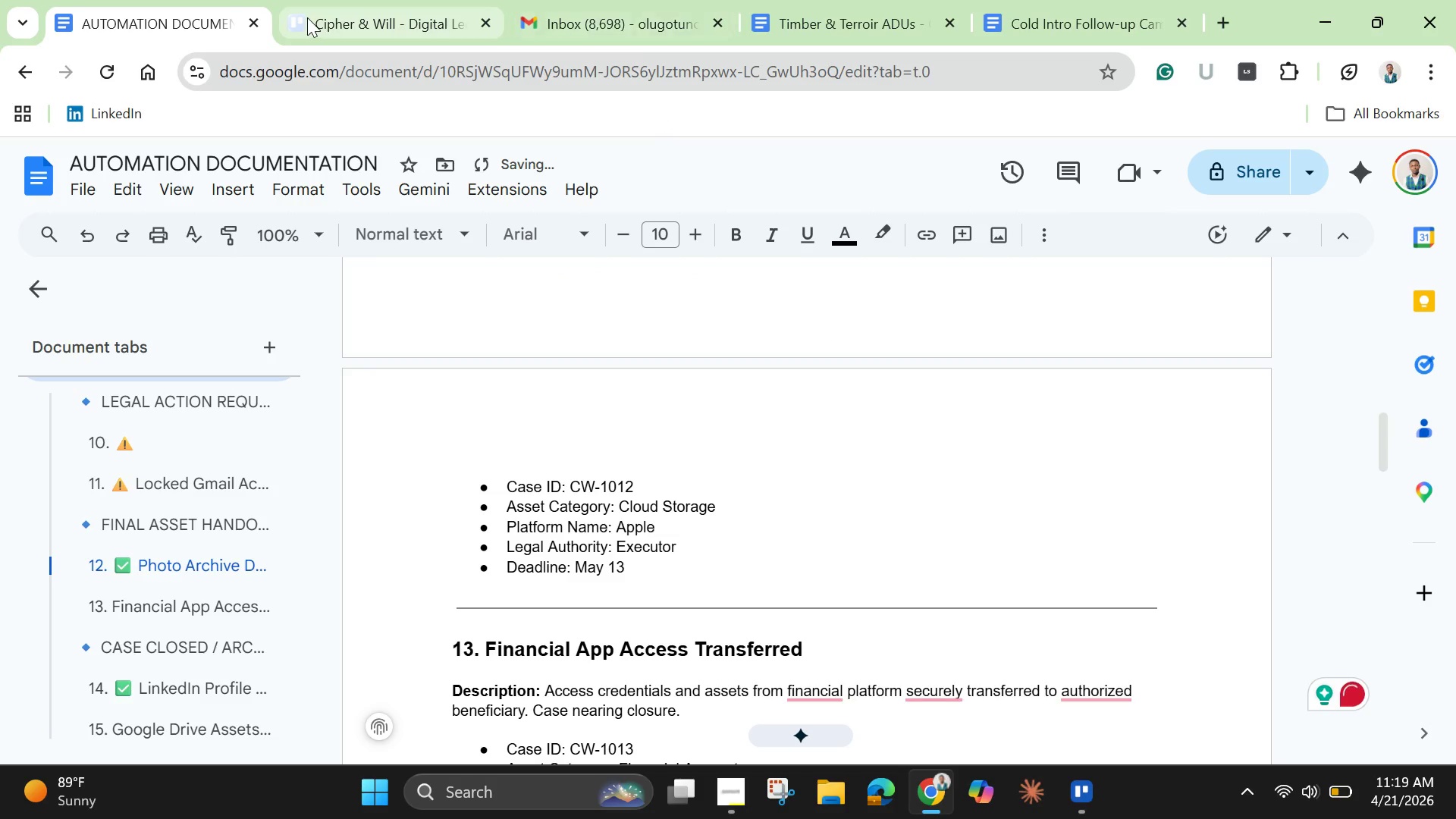 
left_click([353, 12])
 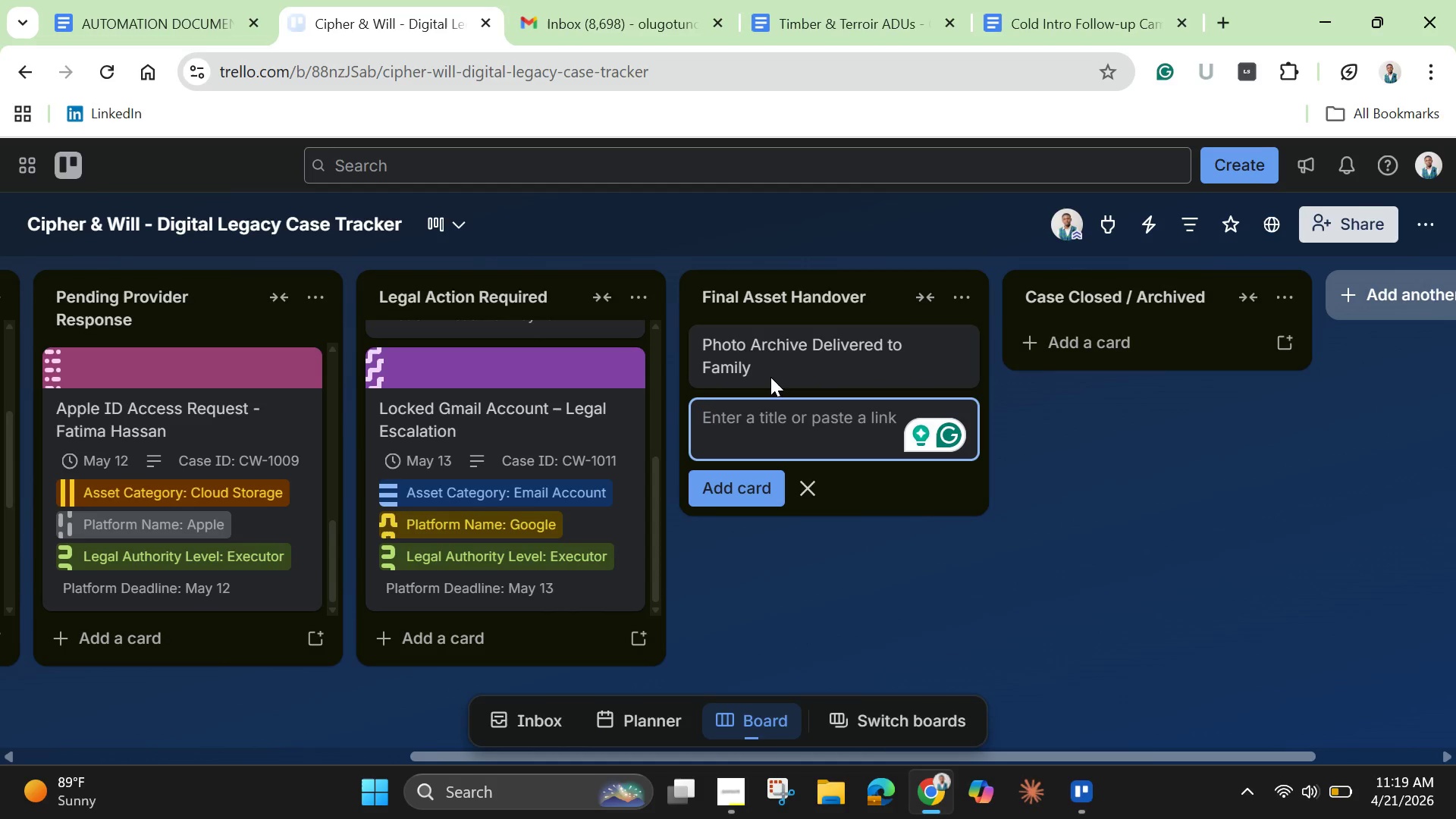 
left_click([770, 365])
 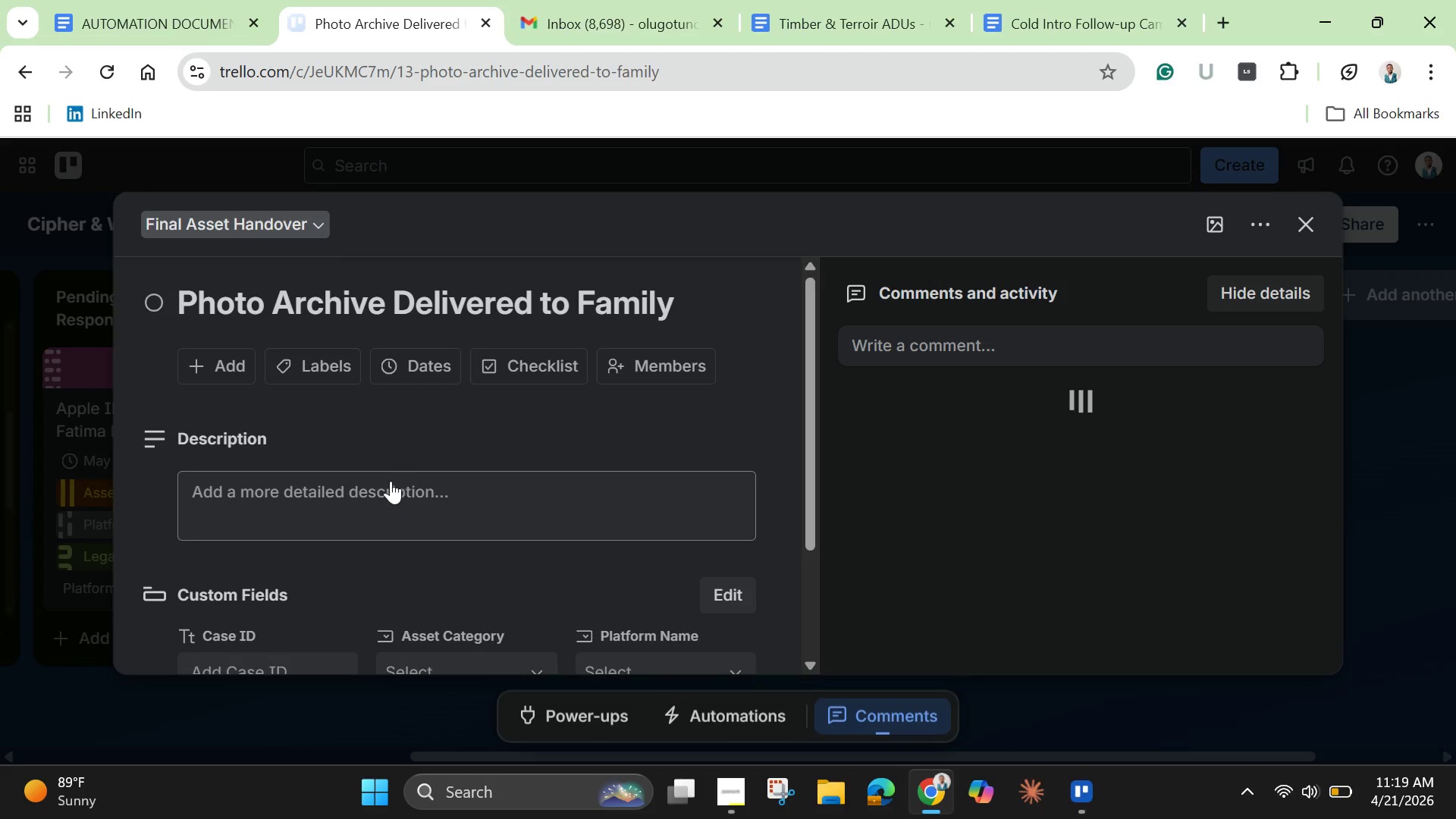 
left_click([377, 494])
 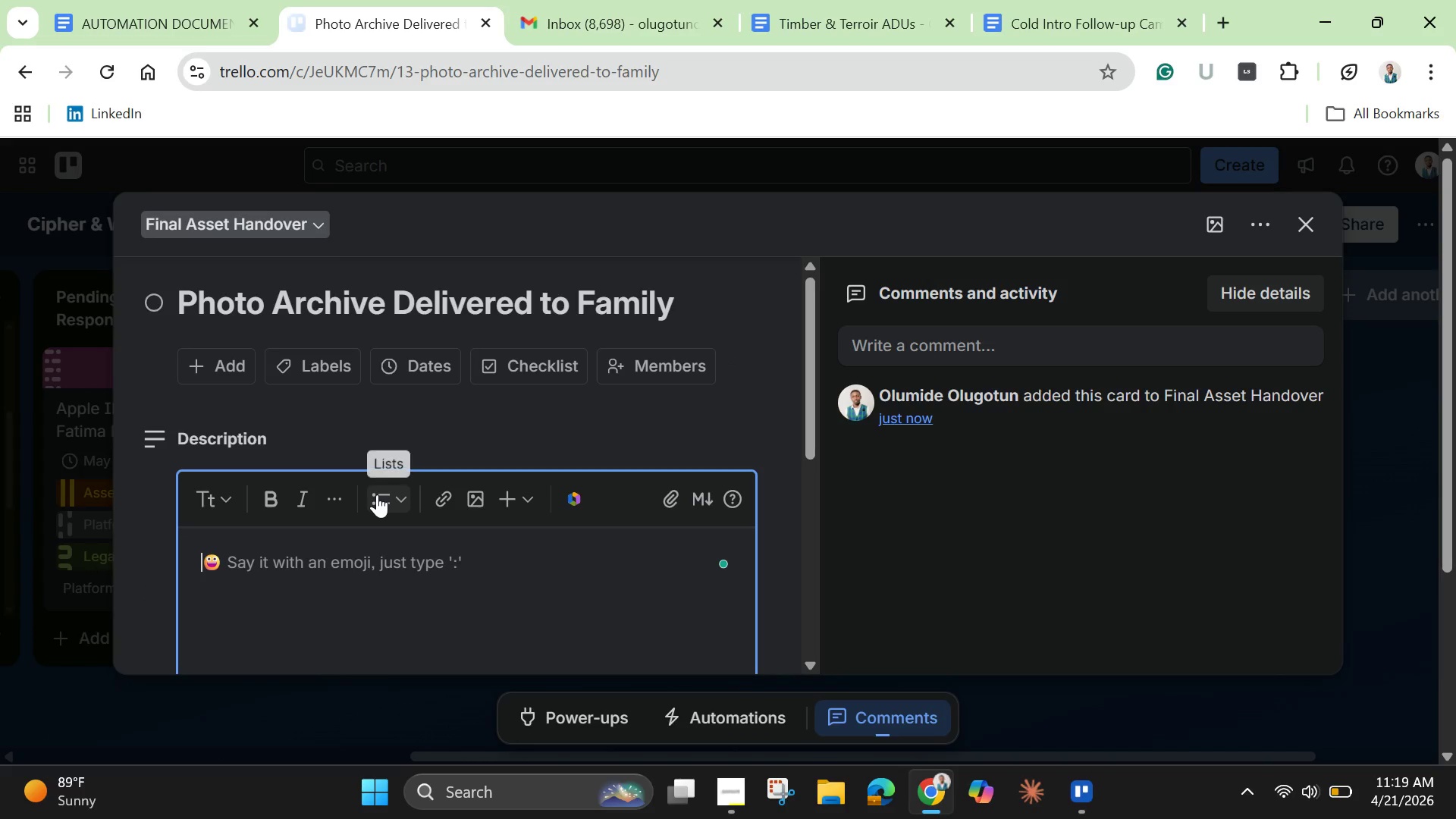 
key(Control+V)
 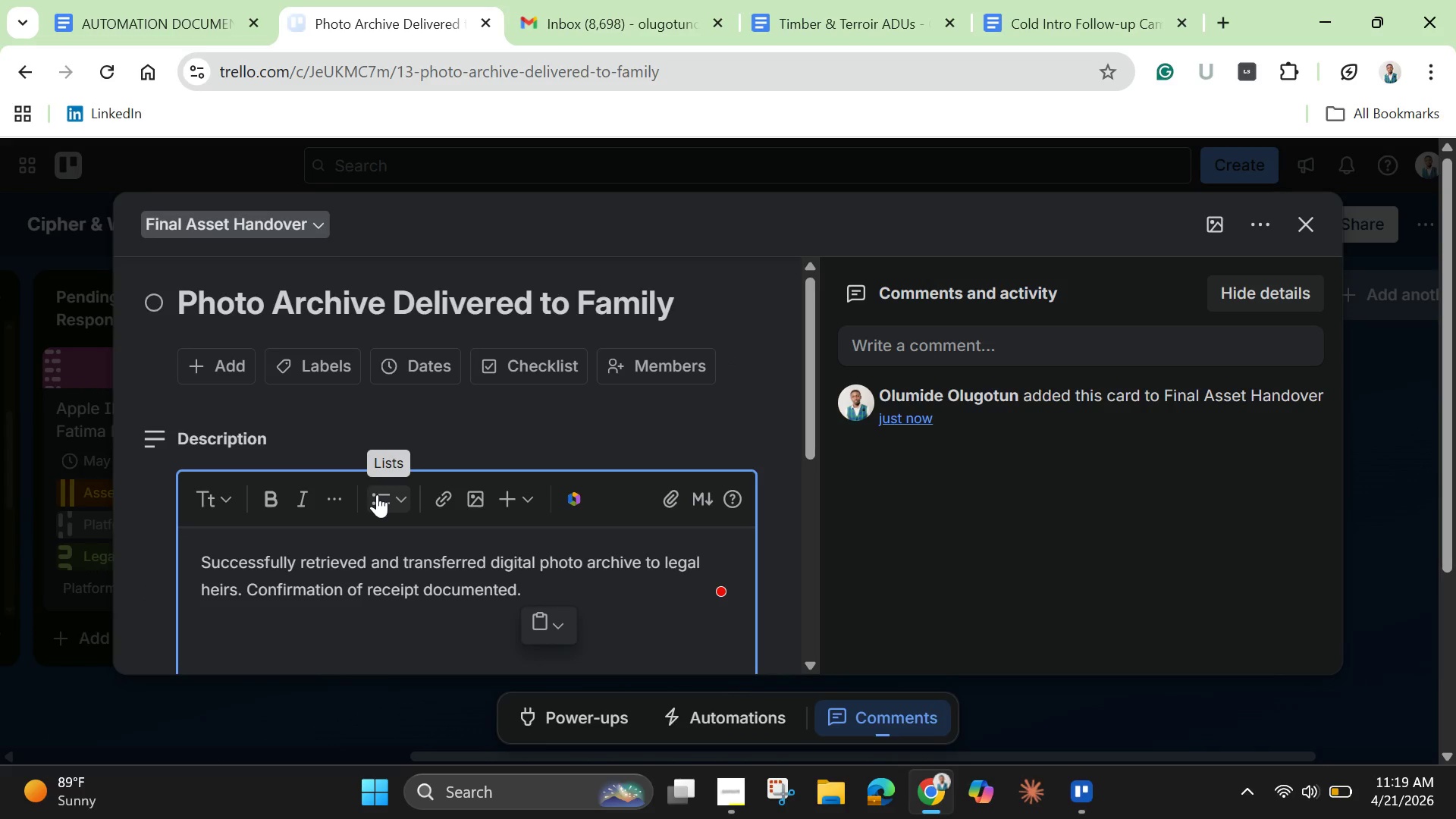 
scroll: coordinate [377, 494], scroll_direction: down, amount: 2.0
 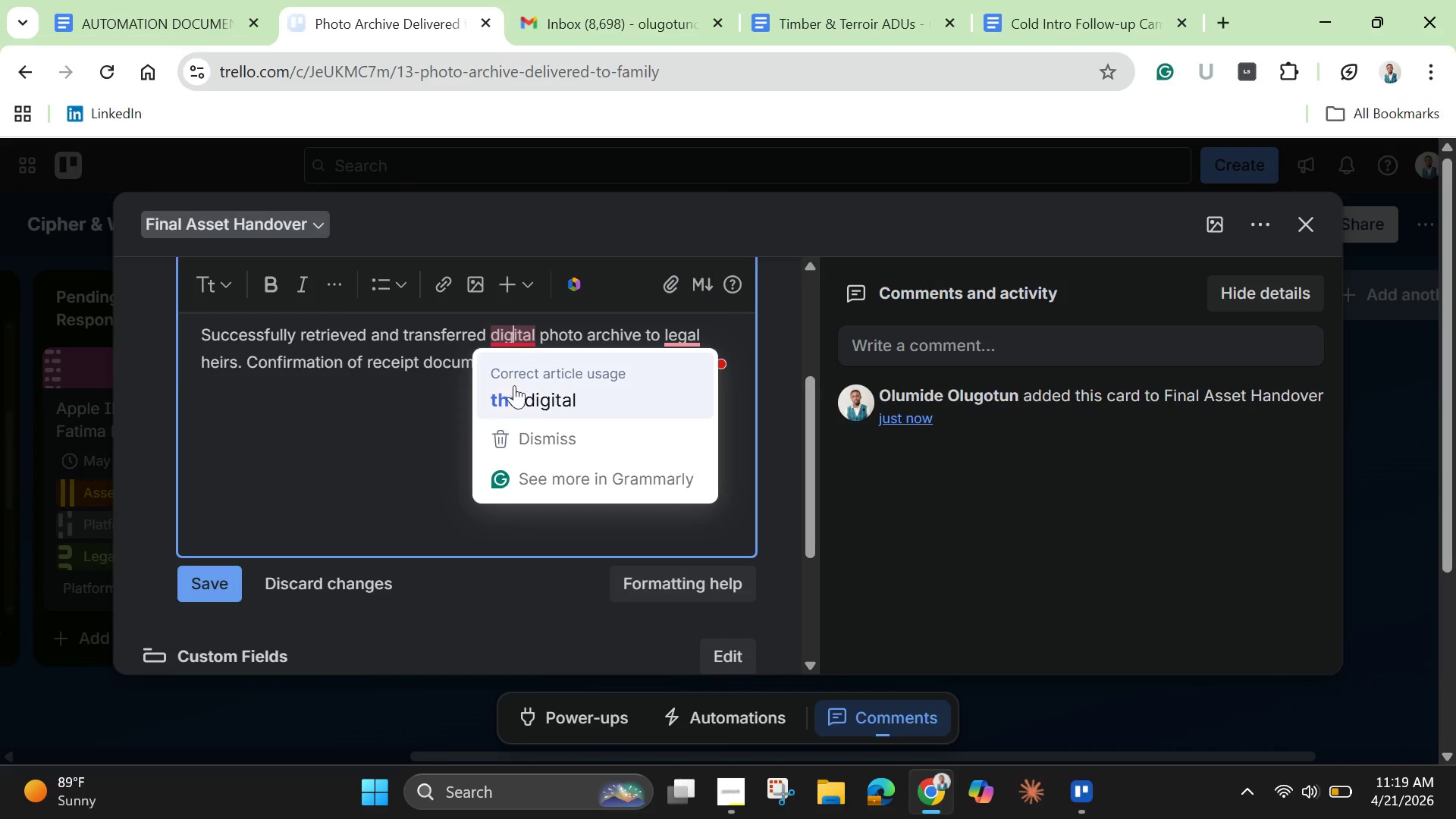 
left_click([514, 406])
 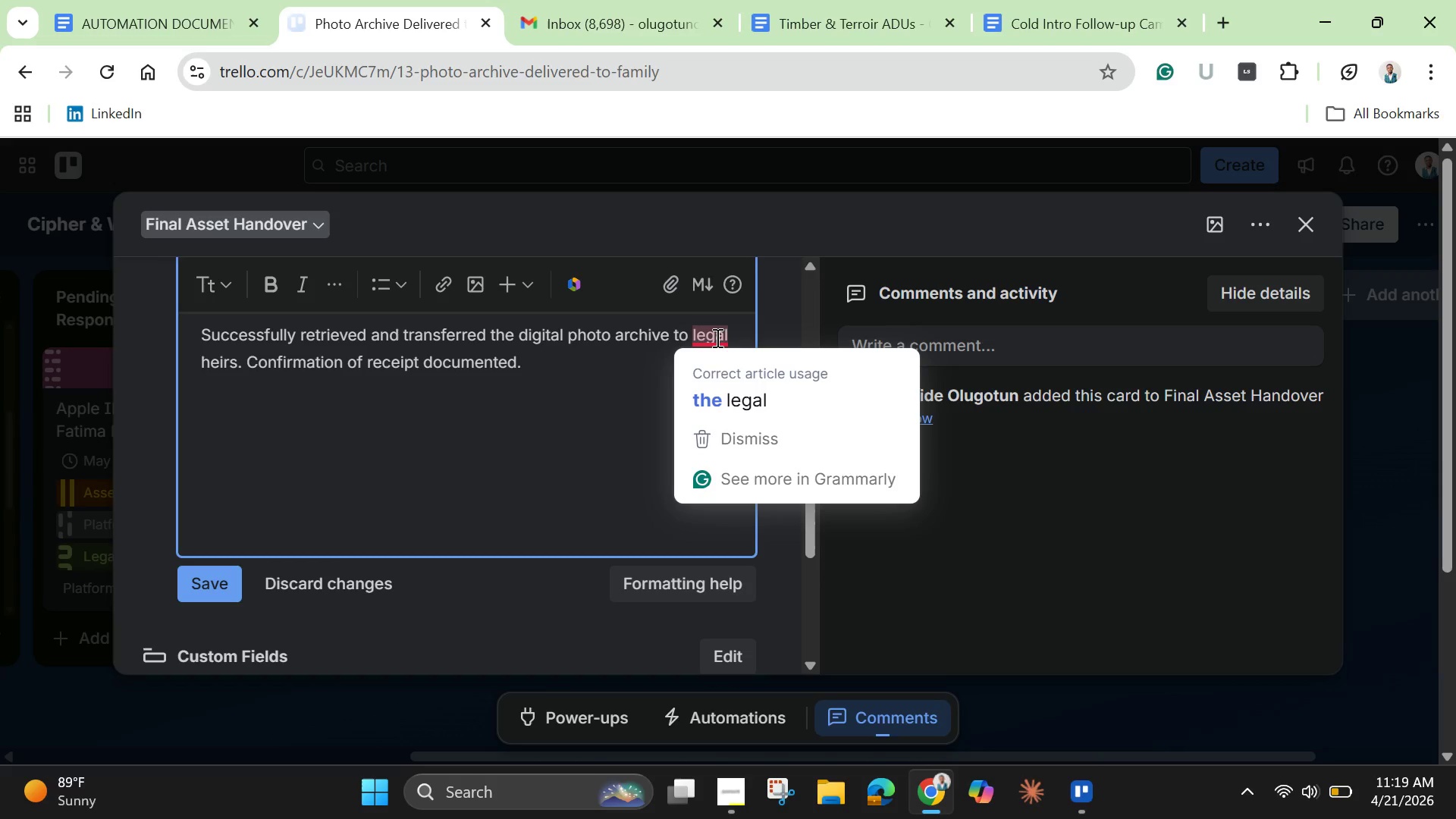 
left_click([710, 392])
 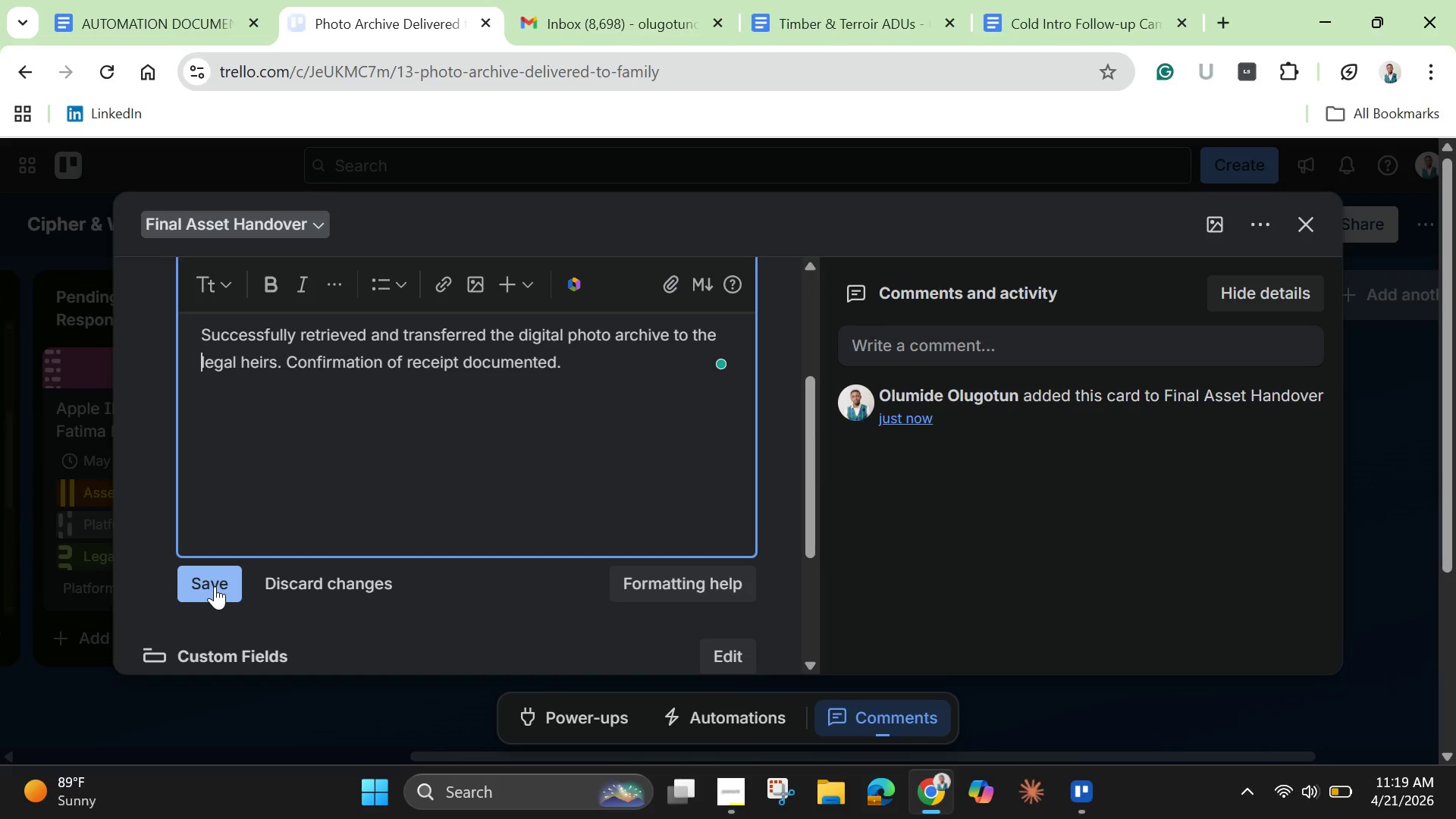 
left_click([215, 586])
 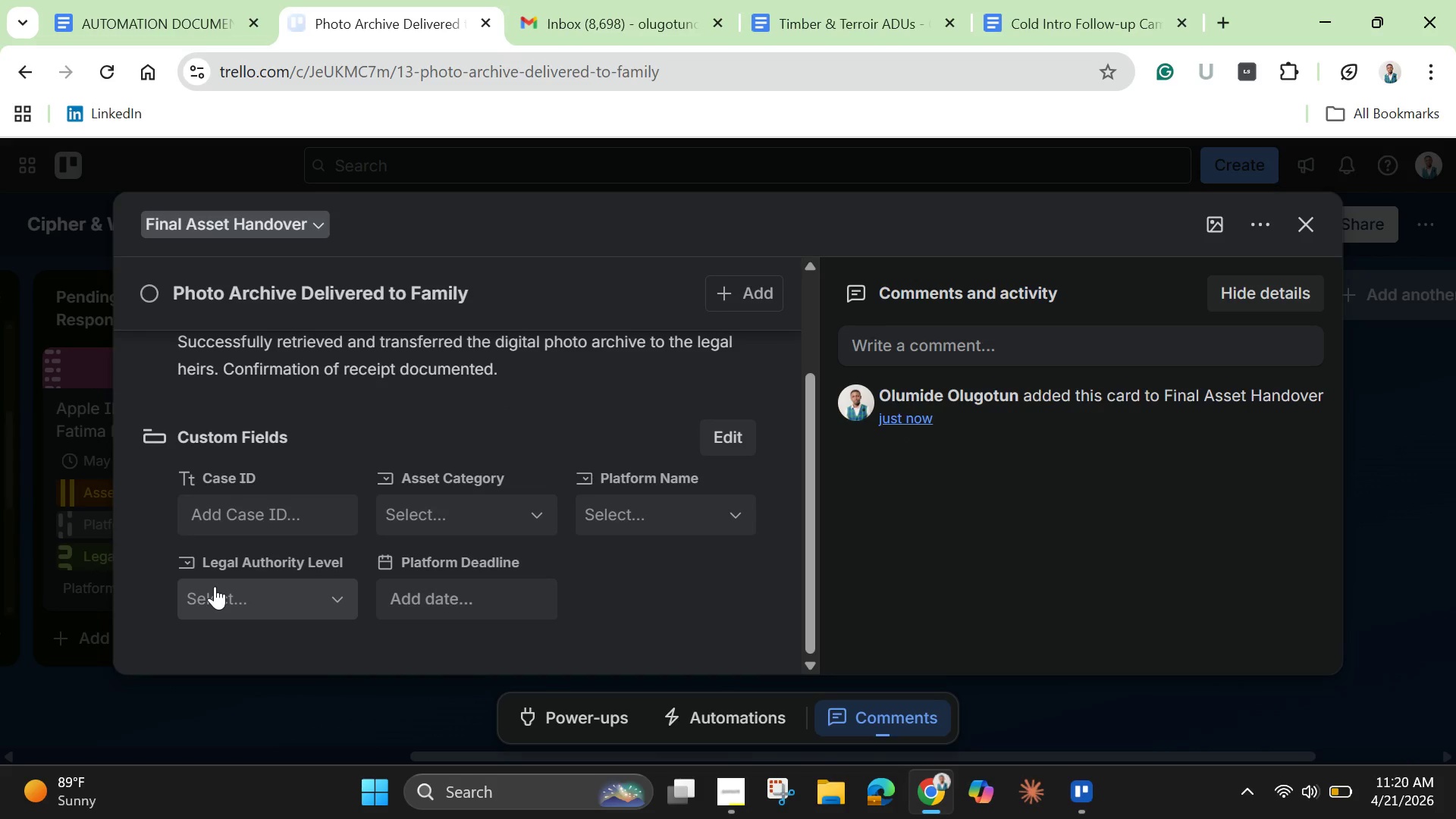 
left_click([238, 513])
 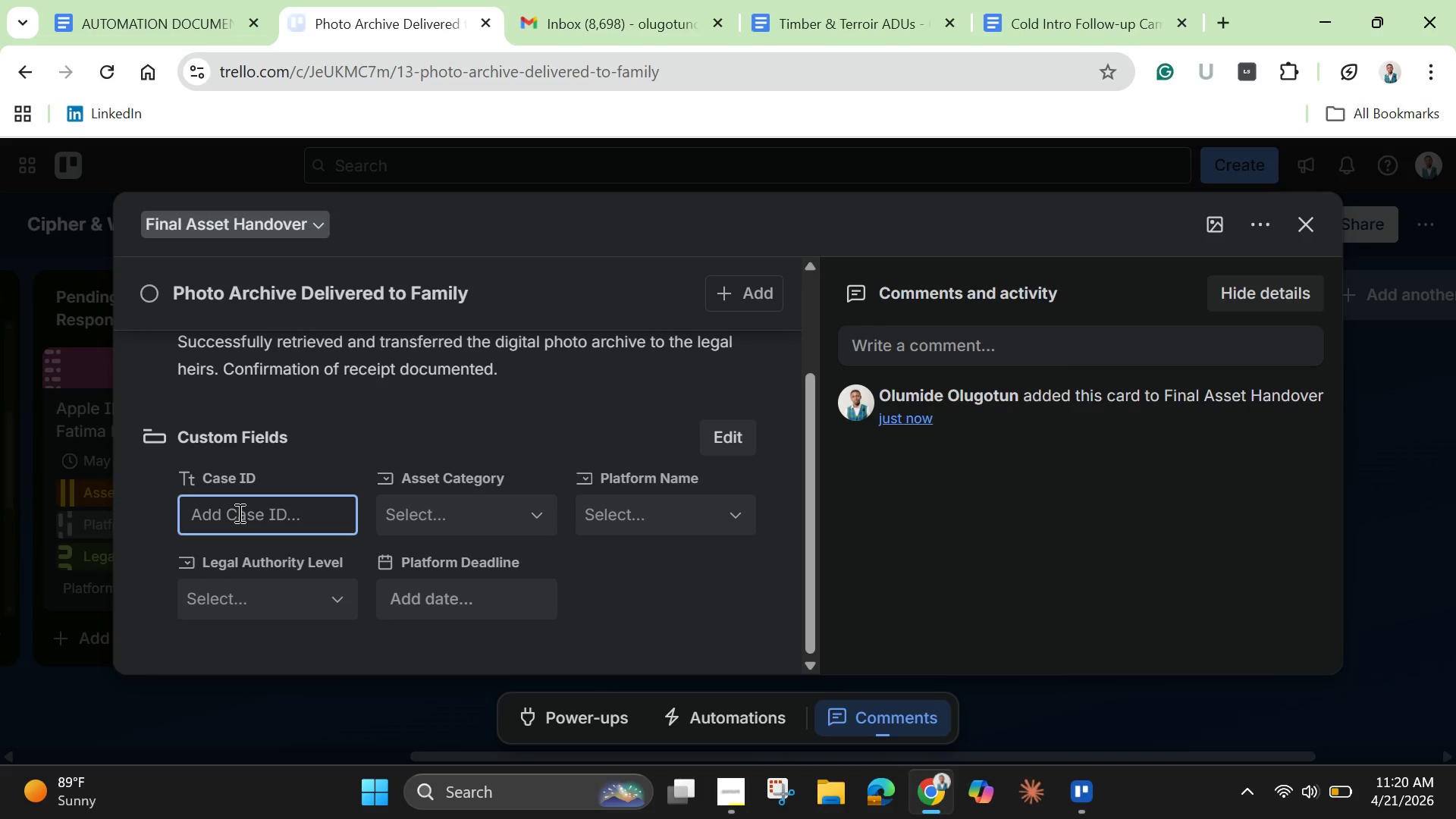 
type(Cw-)
key(Backspace)
key(Backspace)
type(W-1012])
key(Backspace)
 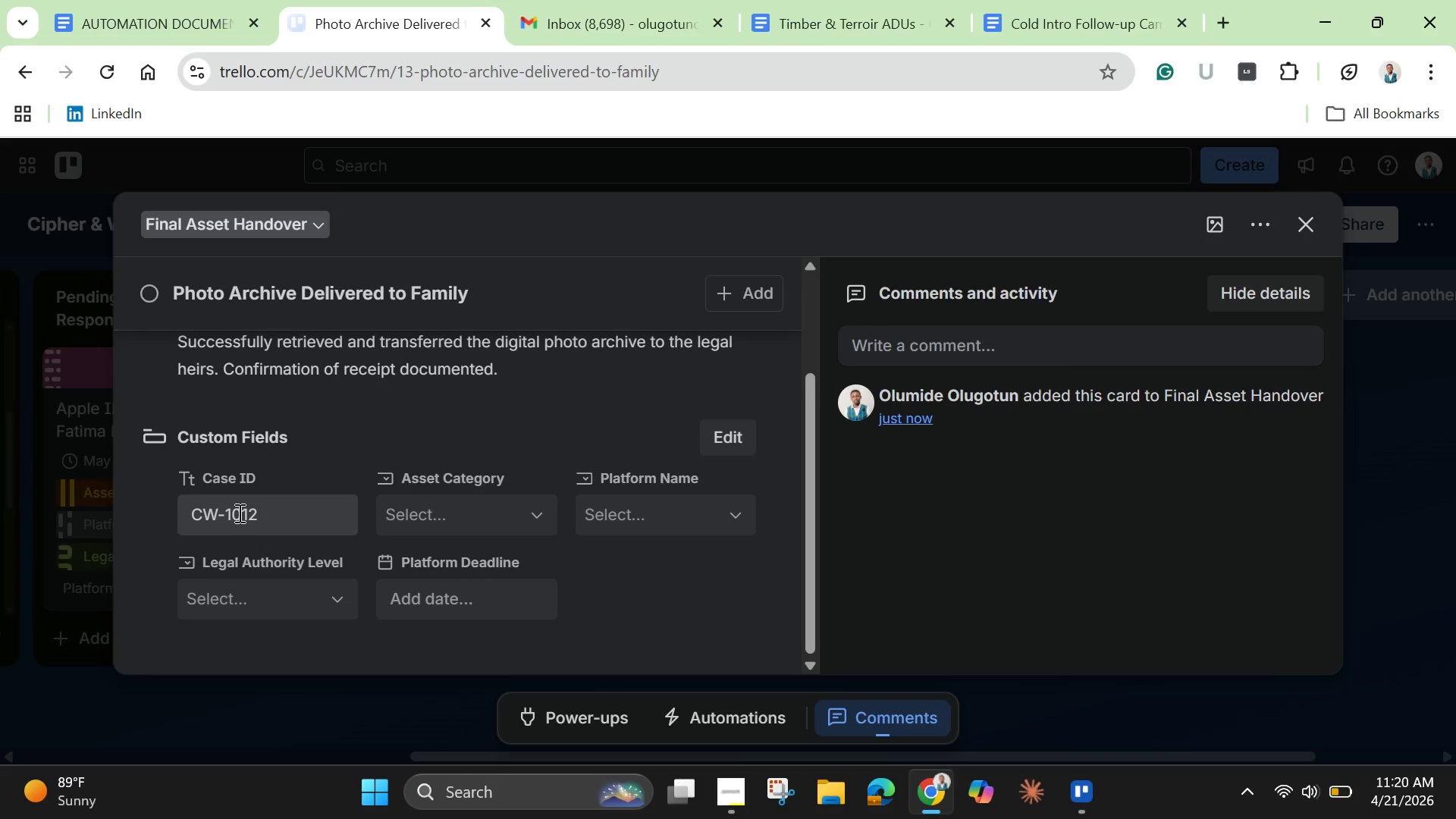 
 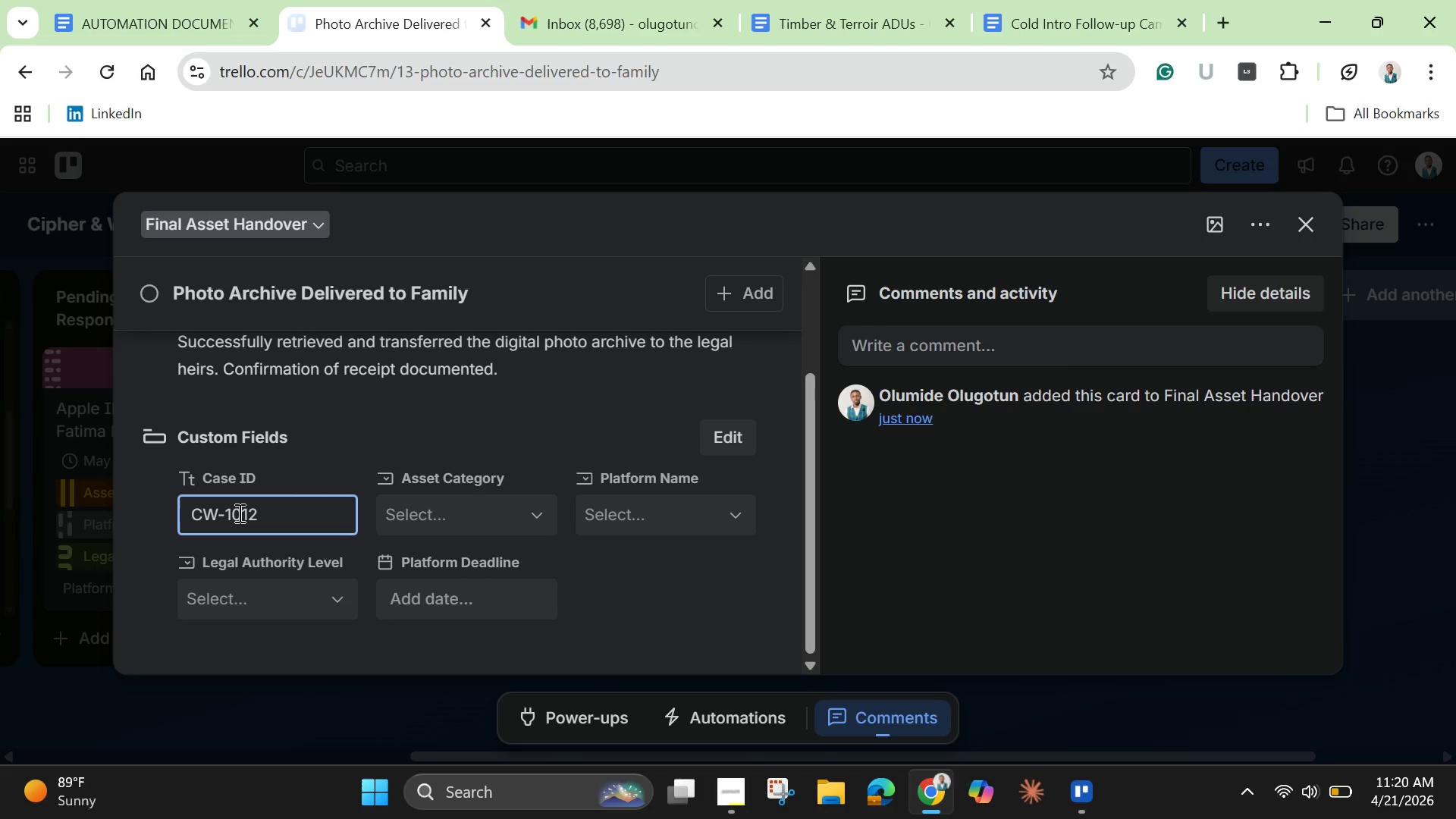 
key(Enter)
 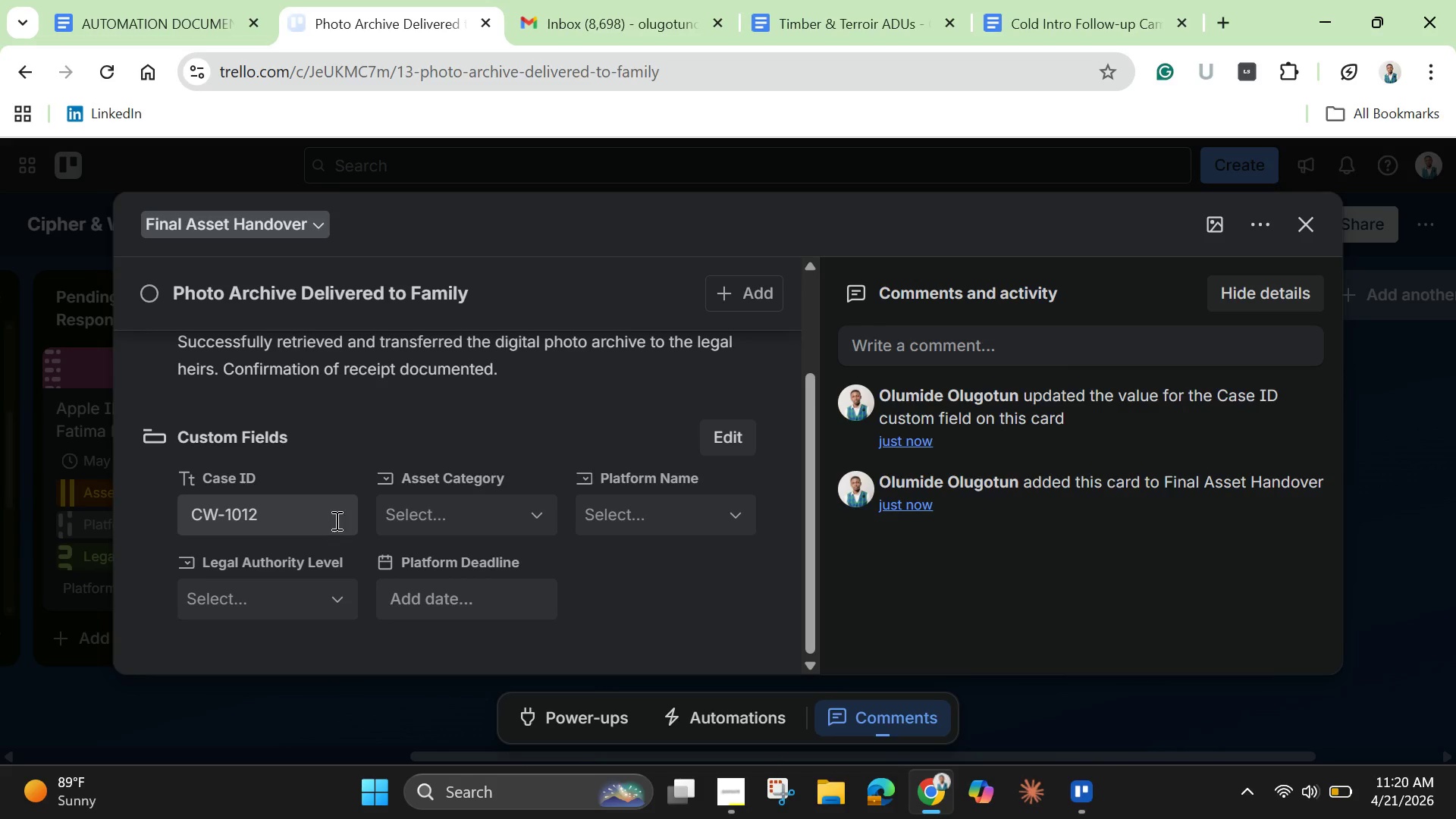 
left_click([478, 508])
 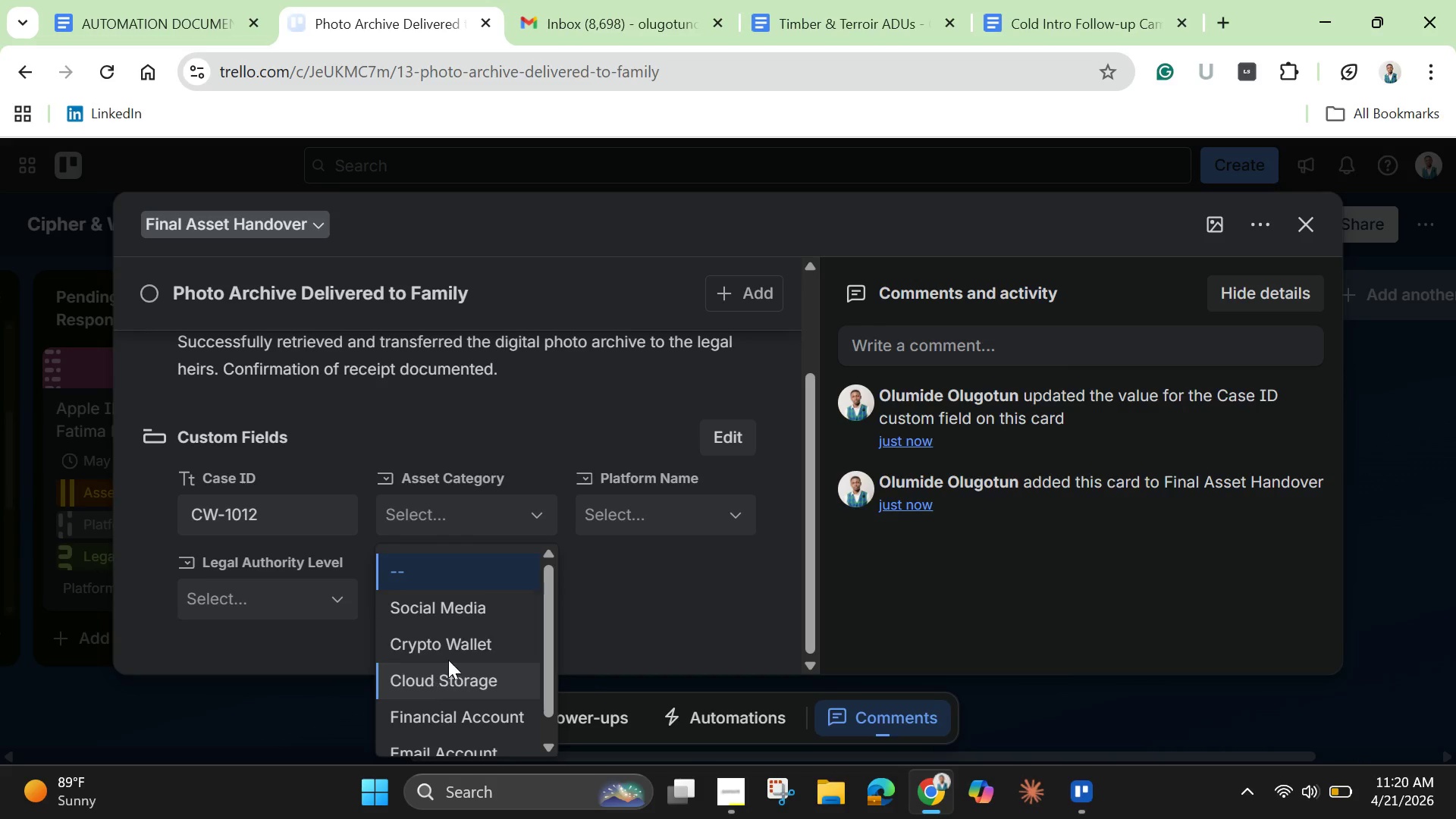 
left_click([451, 675])
 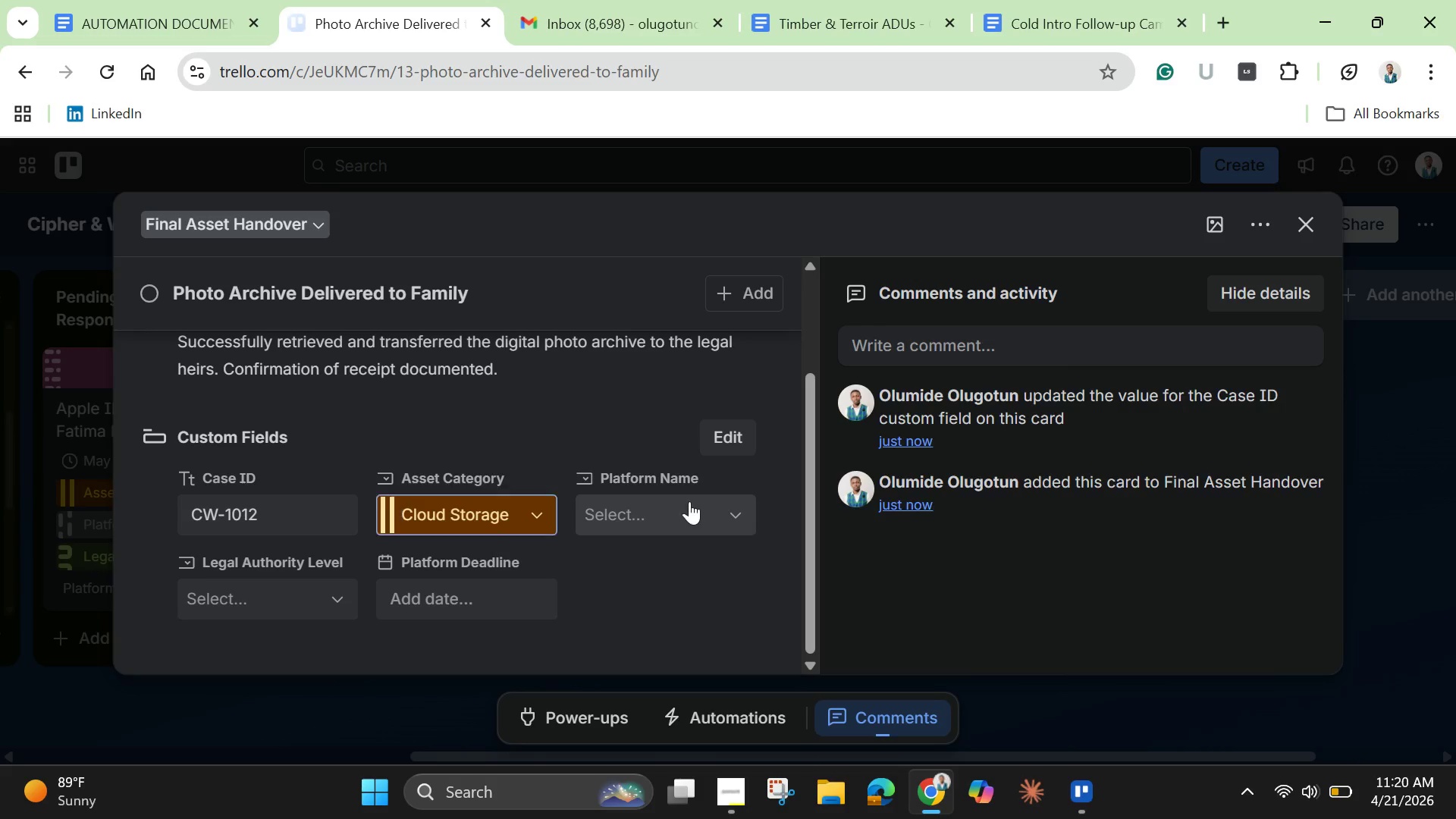 
left_click([689, 501])
 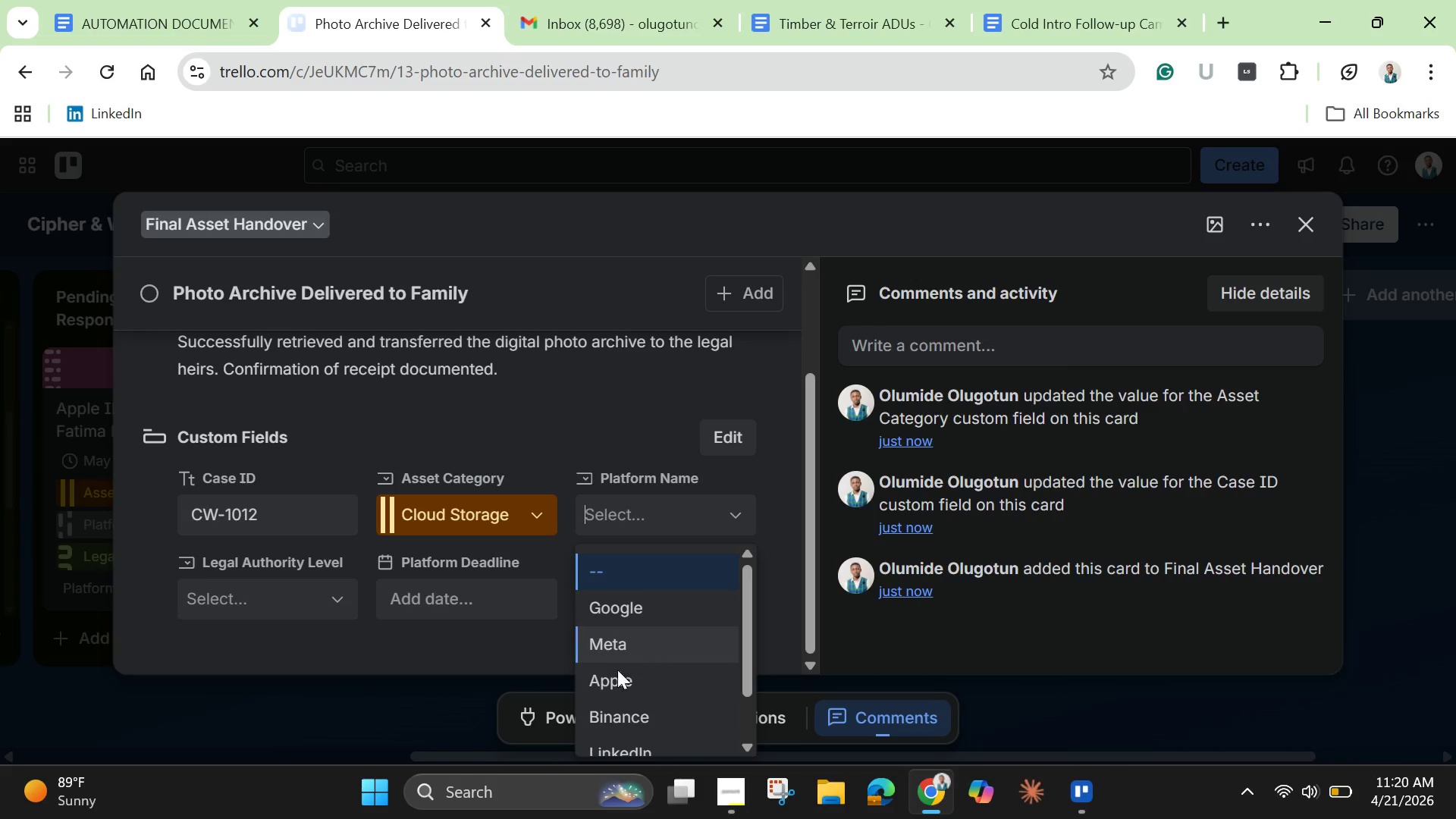 
left_click([616, 686])
 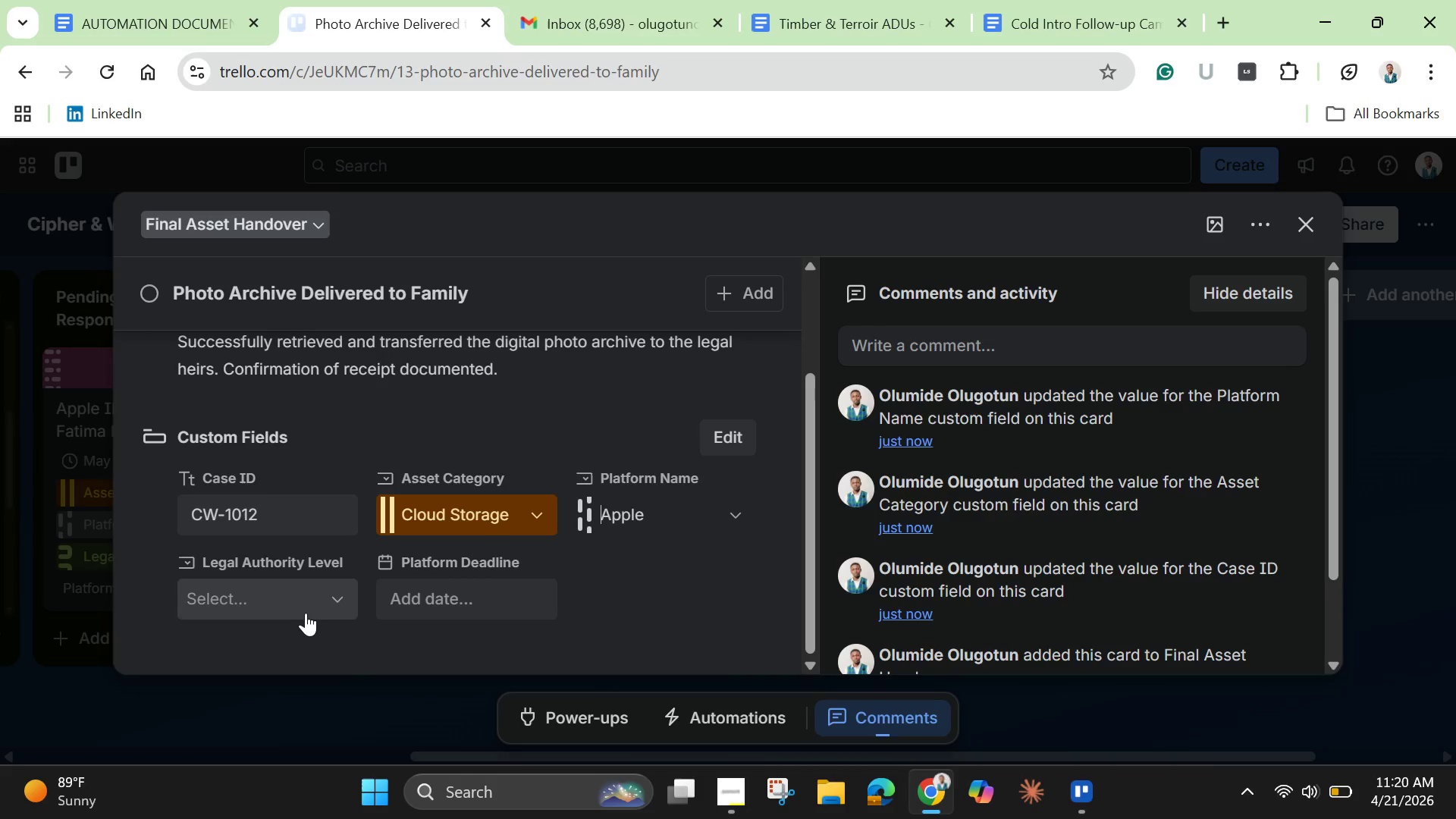 
left_click([304, 611])
 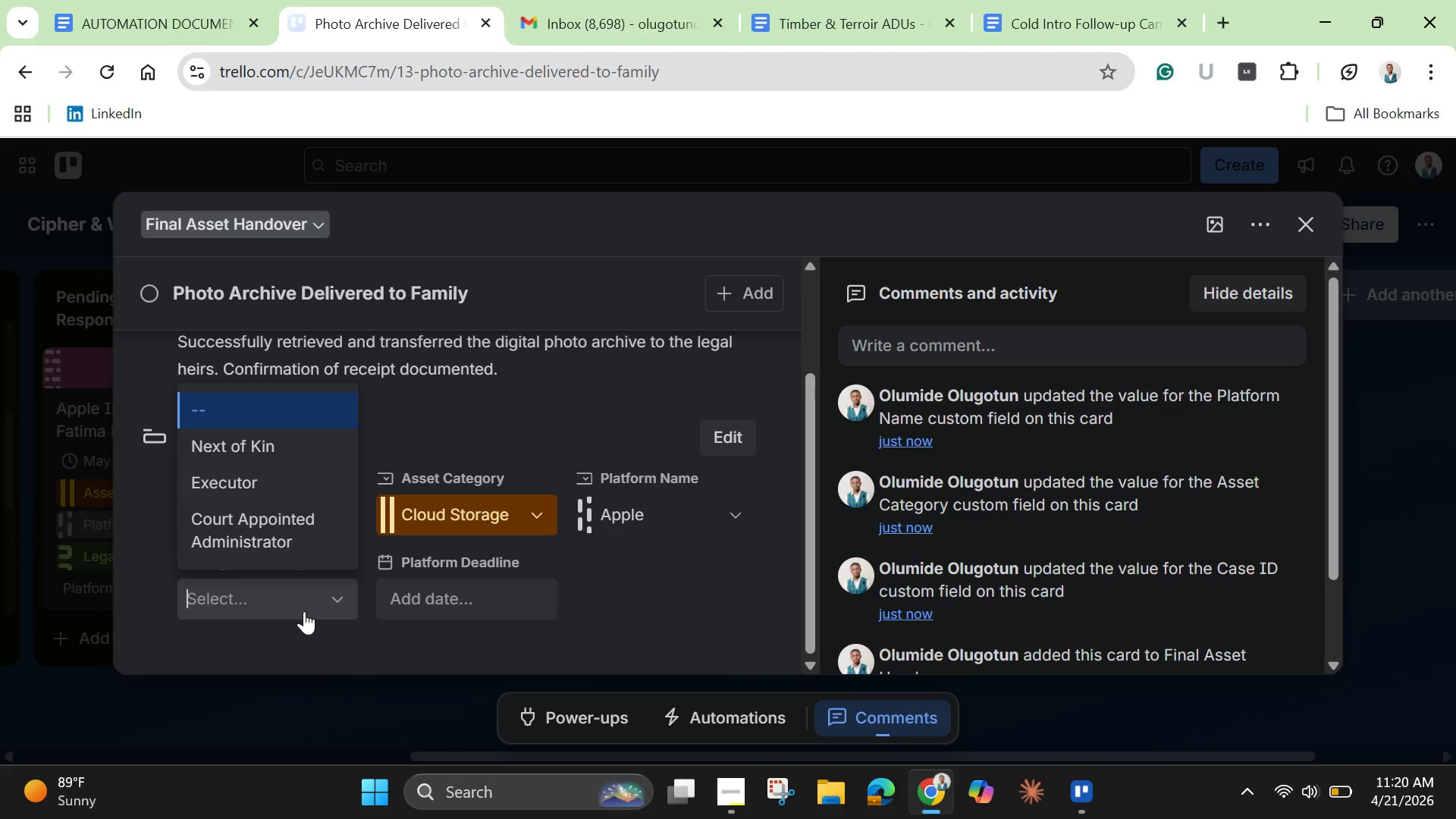 
left_click([294, 470])
 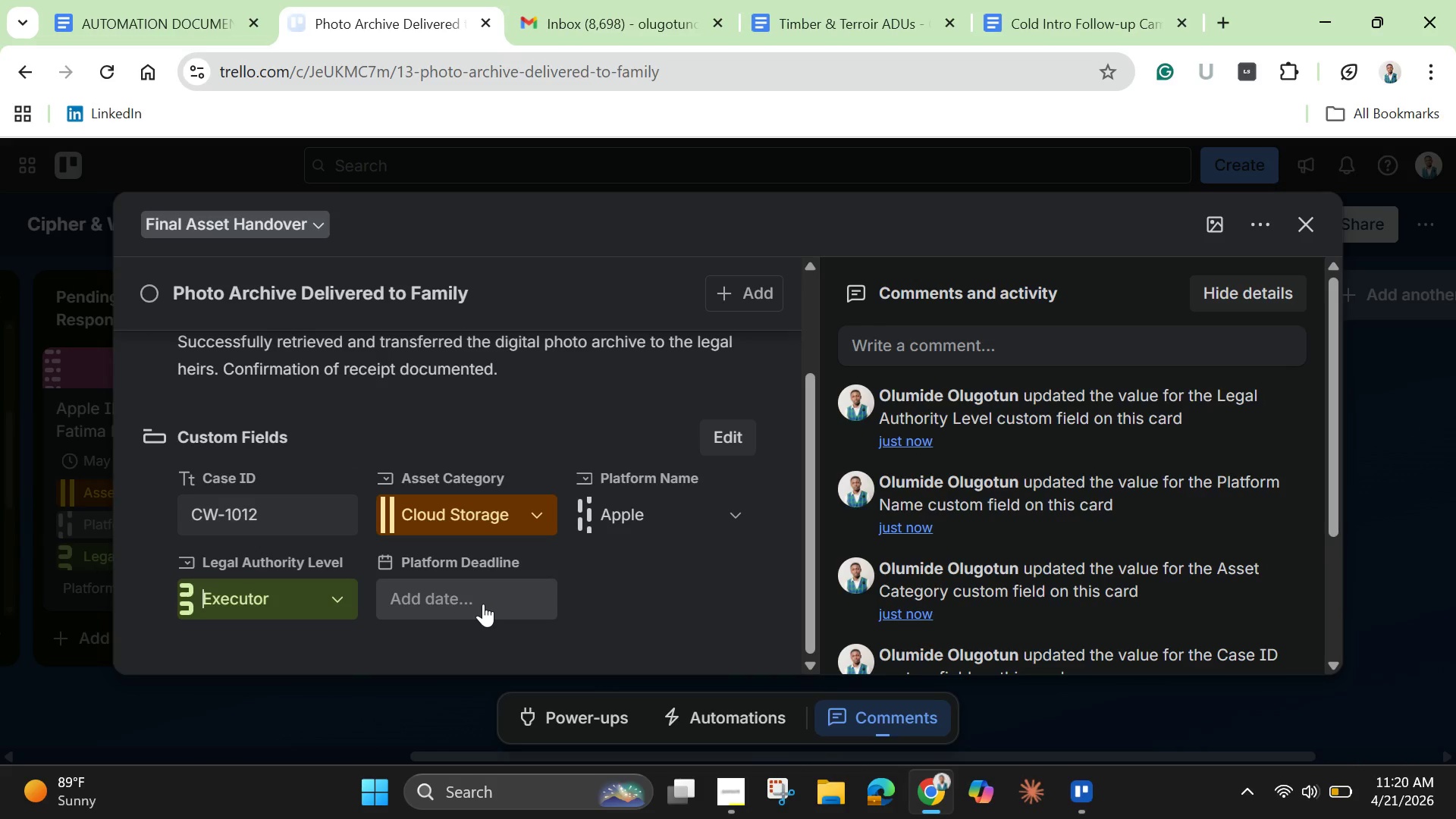 
left_click([483, 604])
 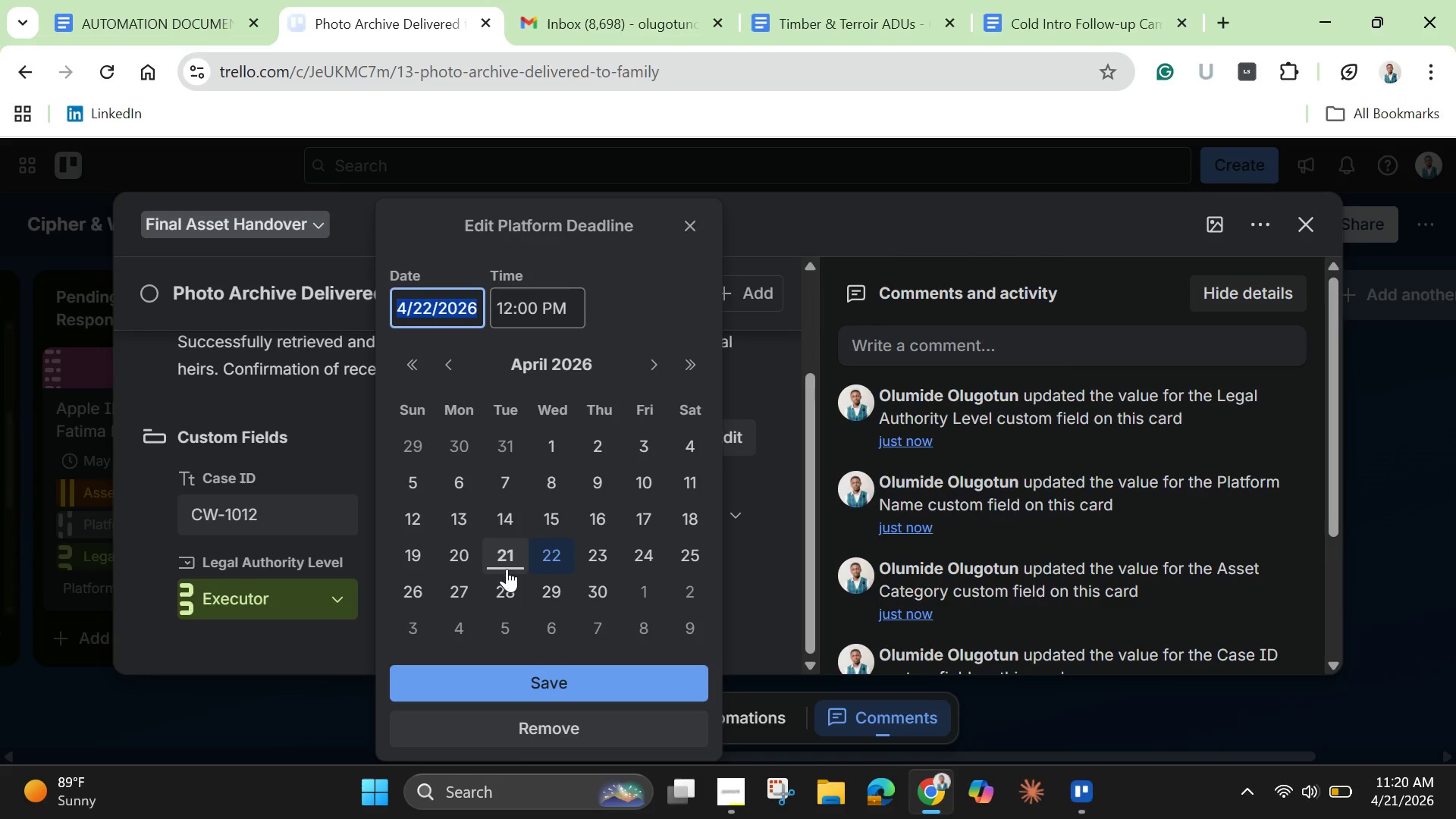 
wait(6.41)
 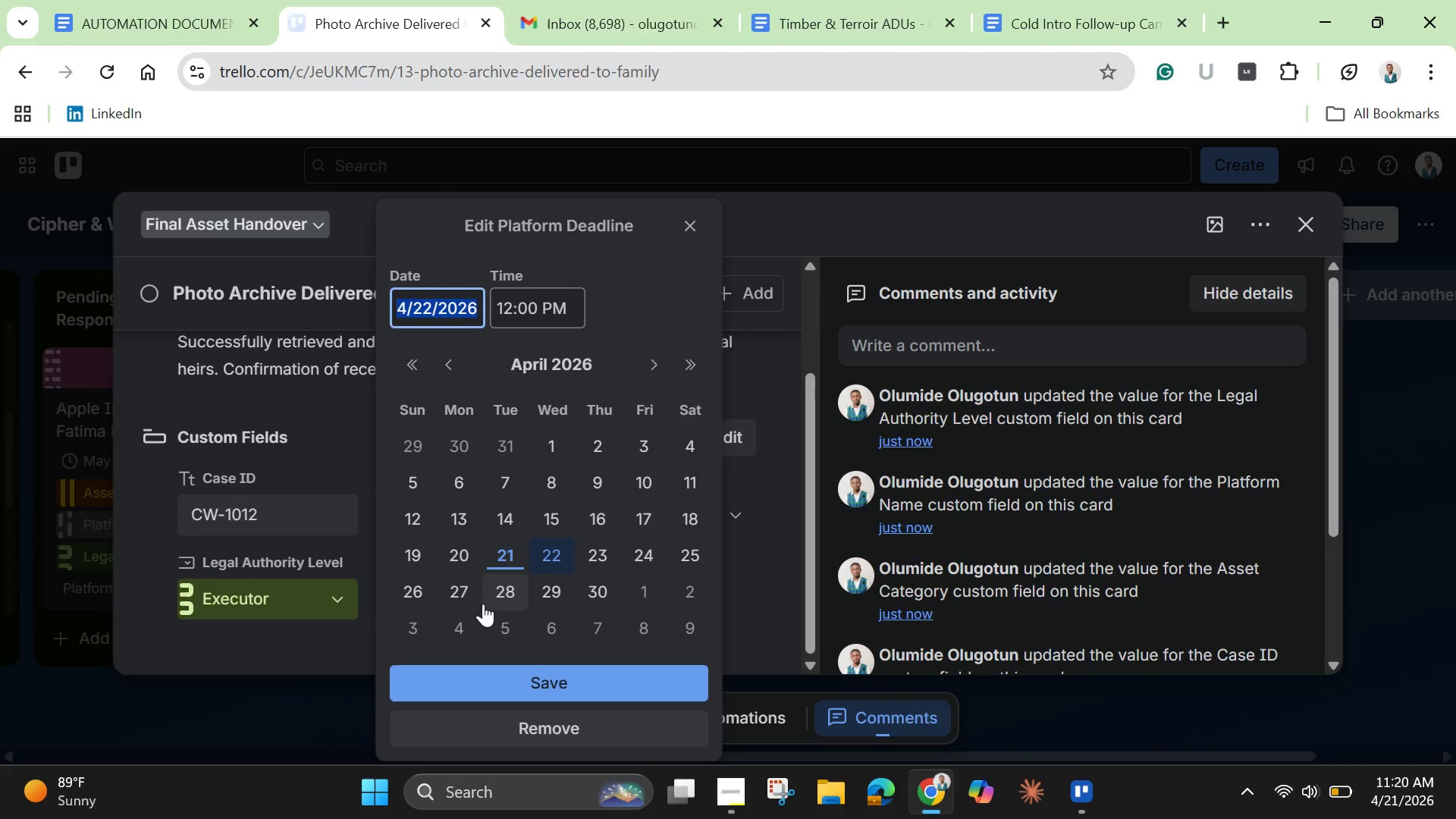 
left_click([652, 368])
 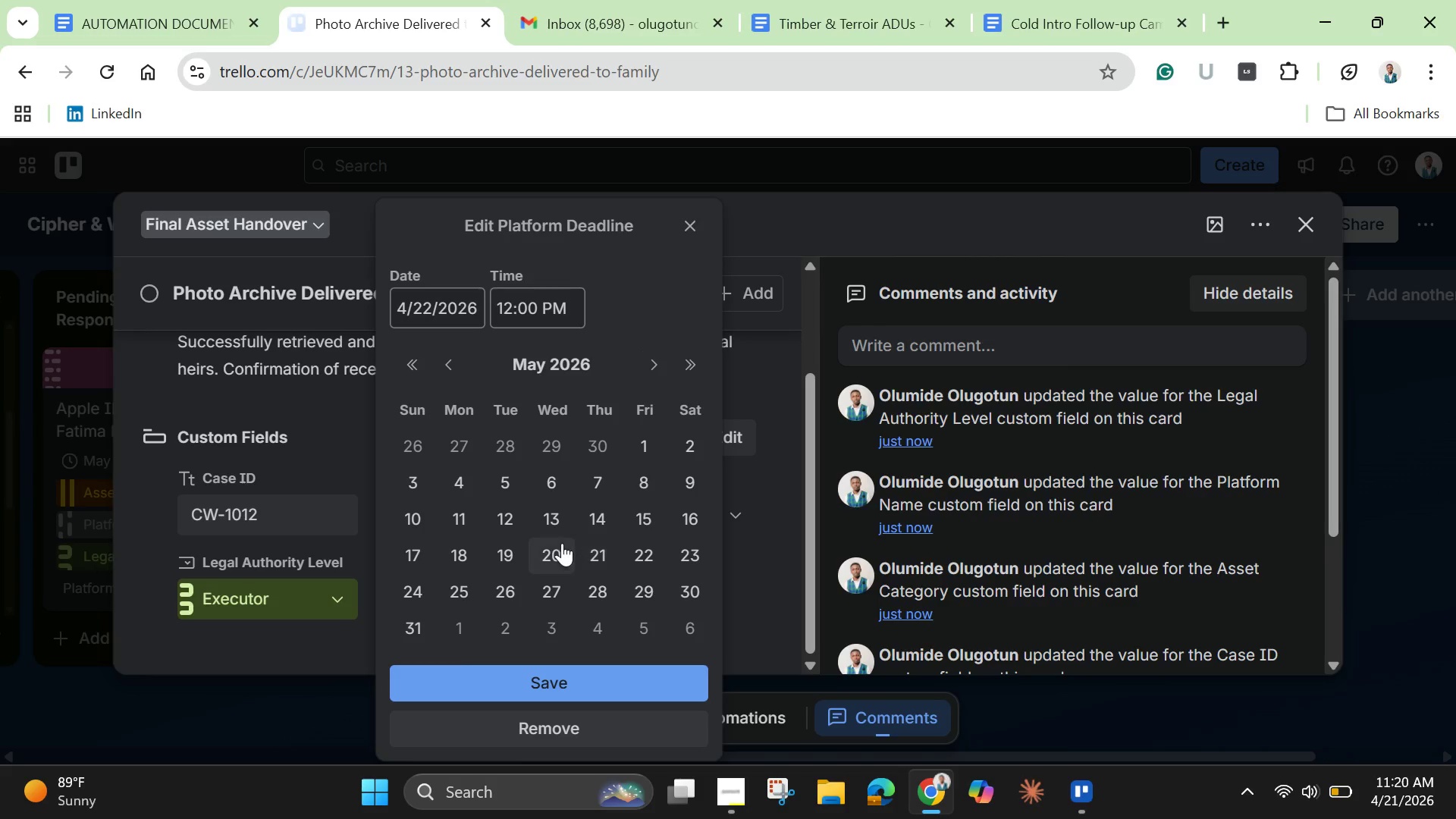 
left_click([550, 521])
 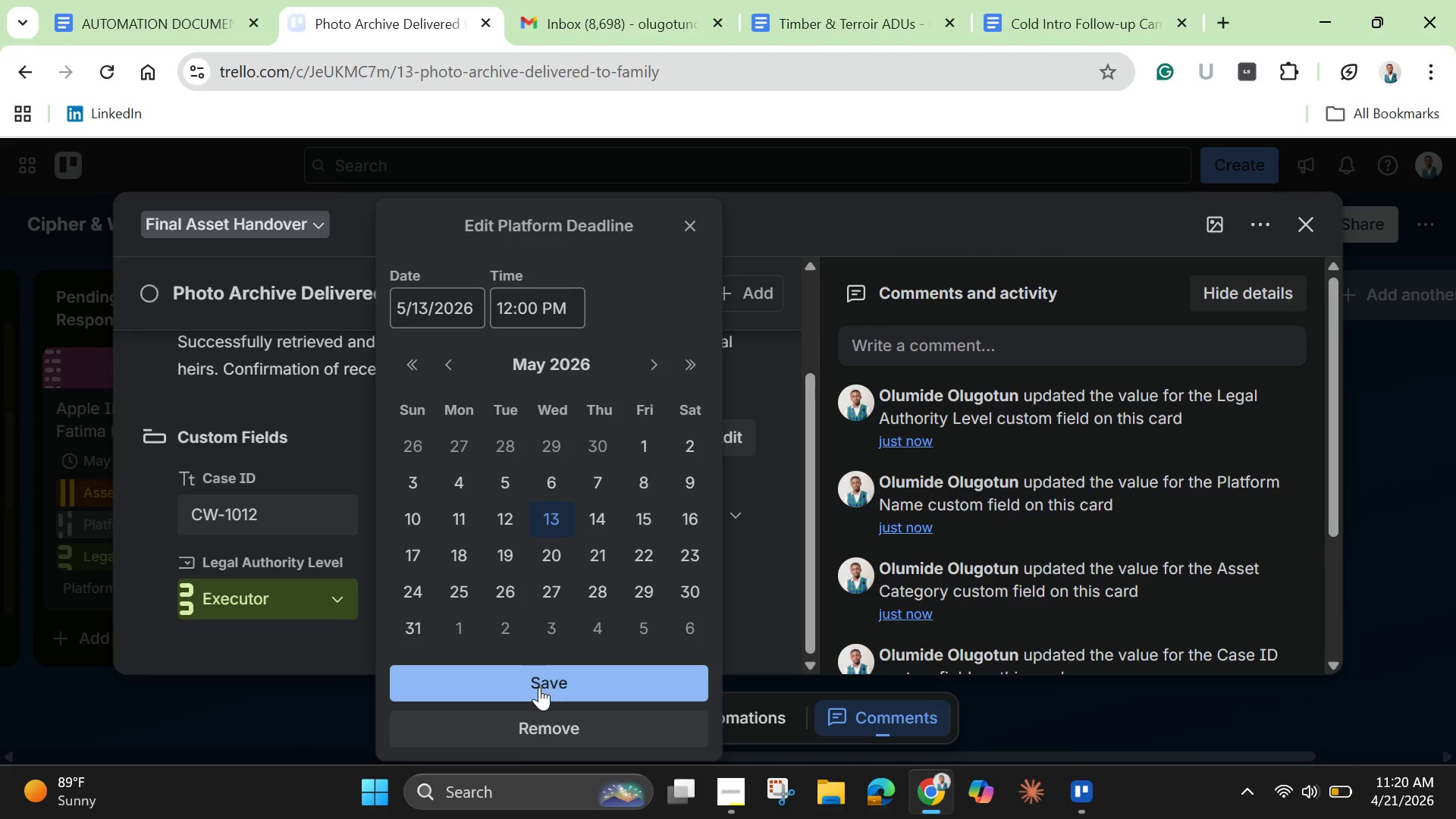 
left_click([539, 687])
 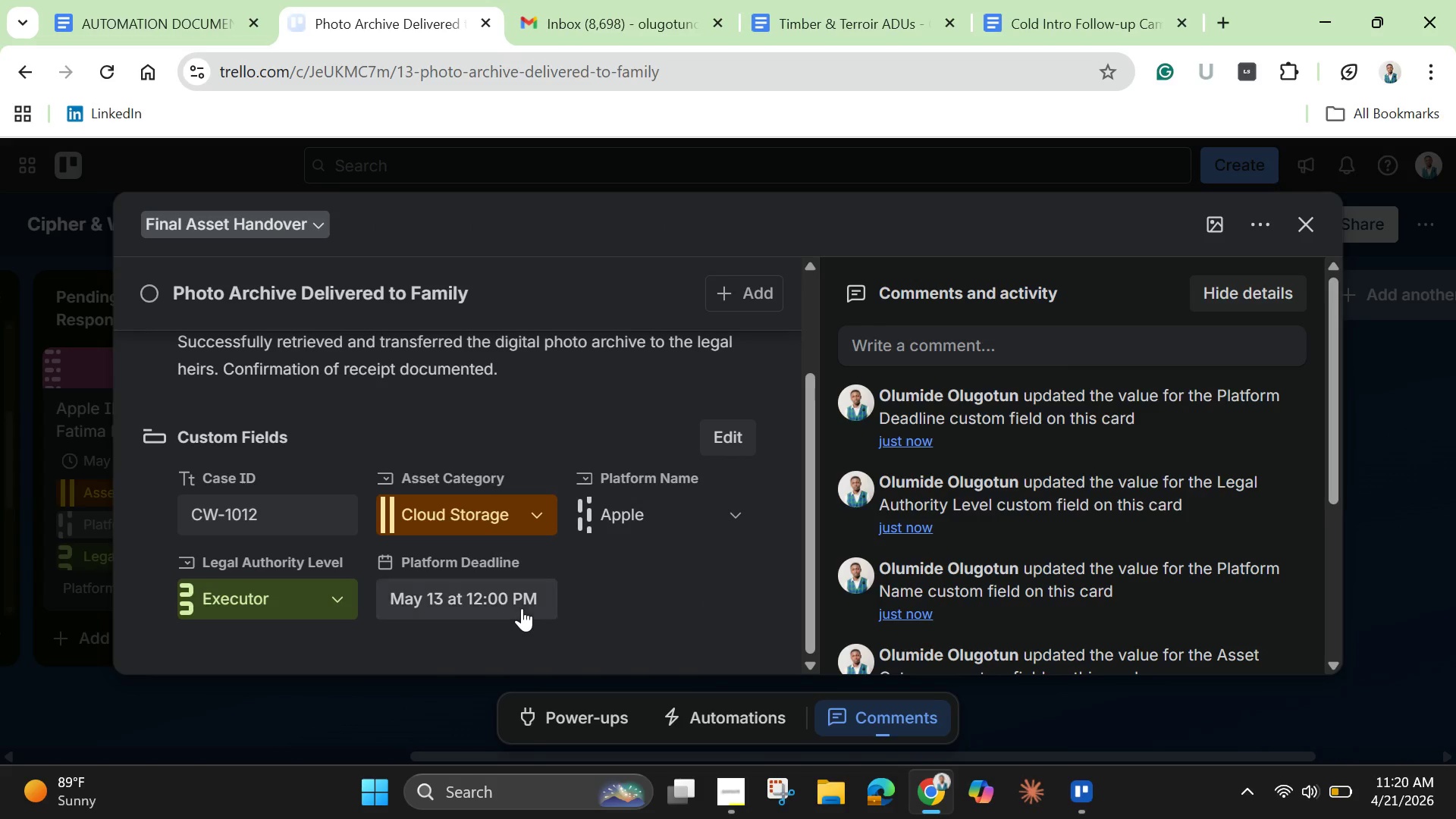 
scroll: coordinate [522, 608], scroll_direction: up, amount: 4.0
 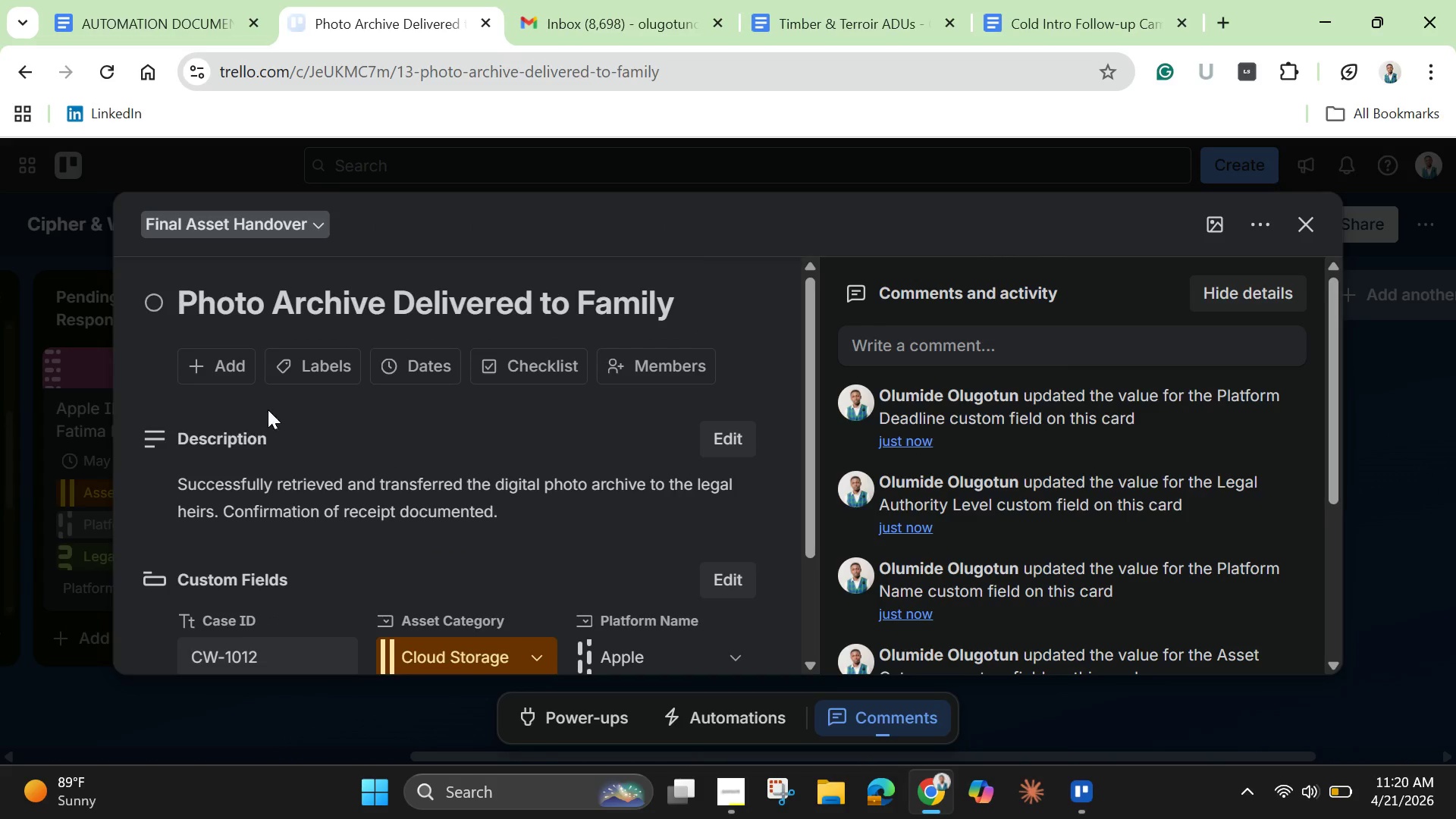 
mouse_move([341, 373])
 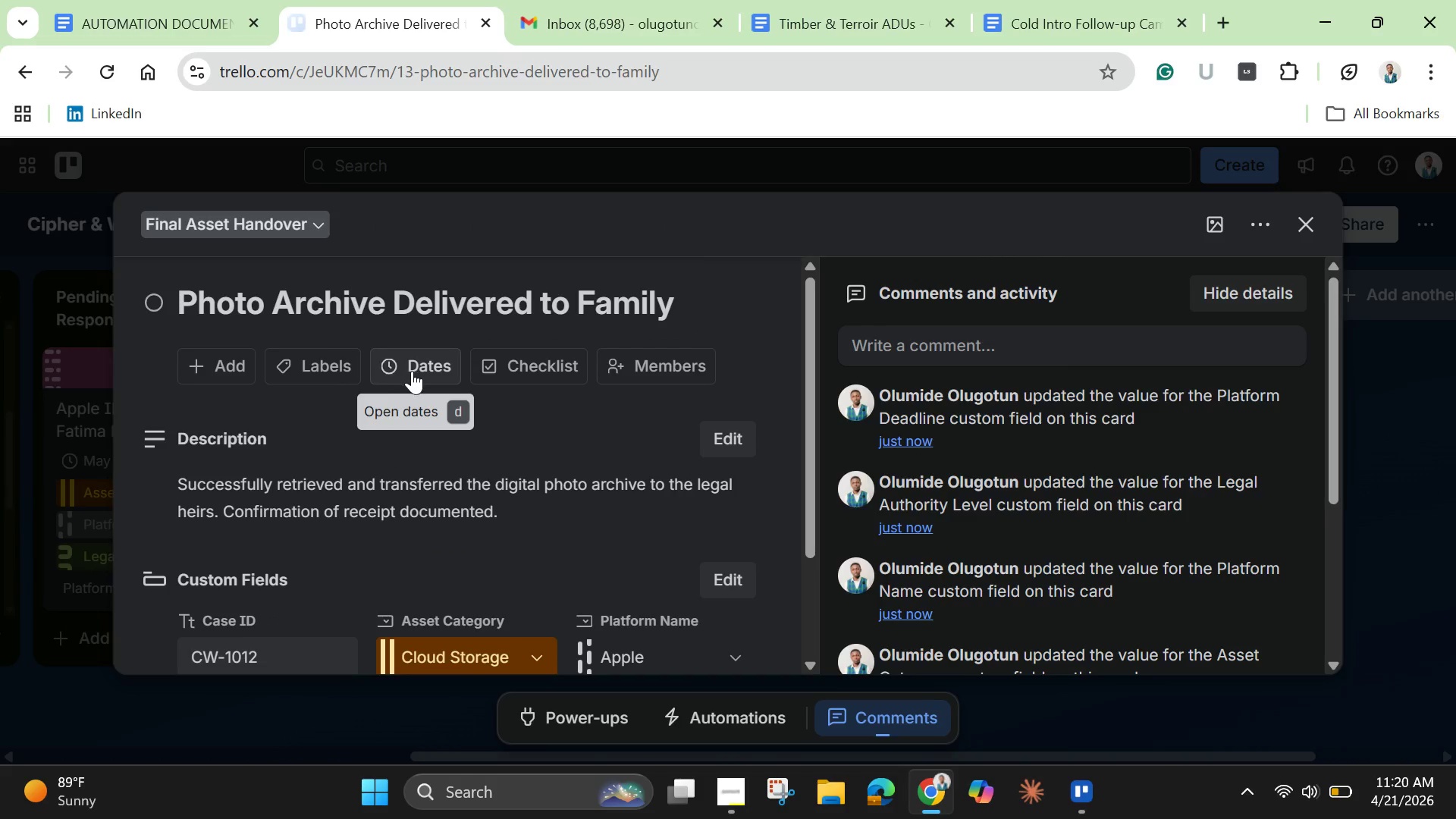 
left_click([412, 371])
 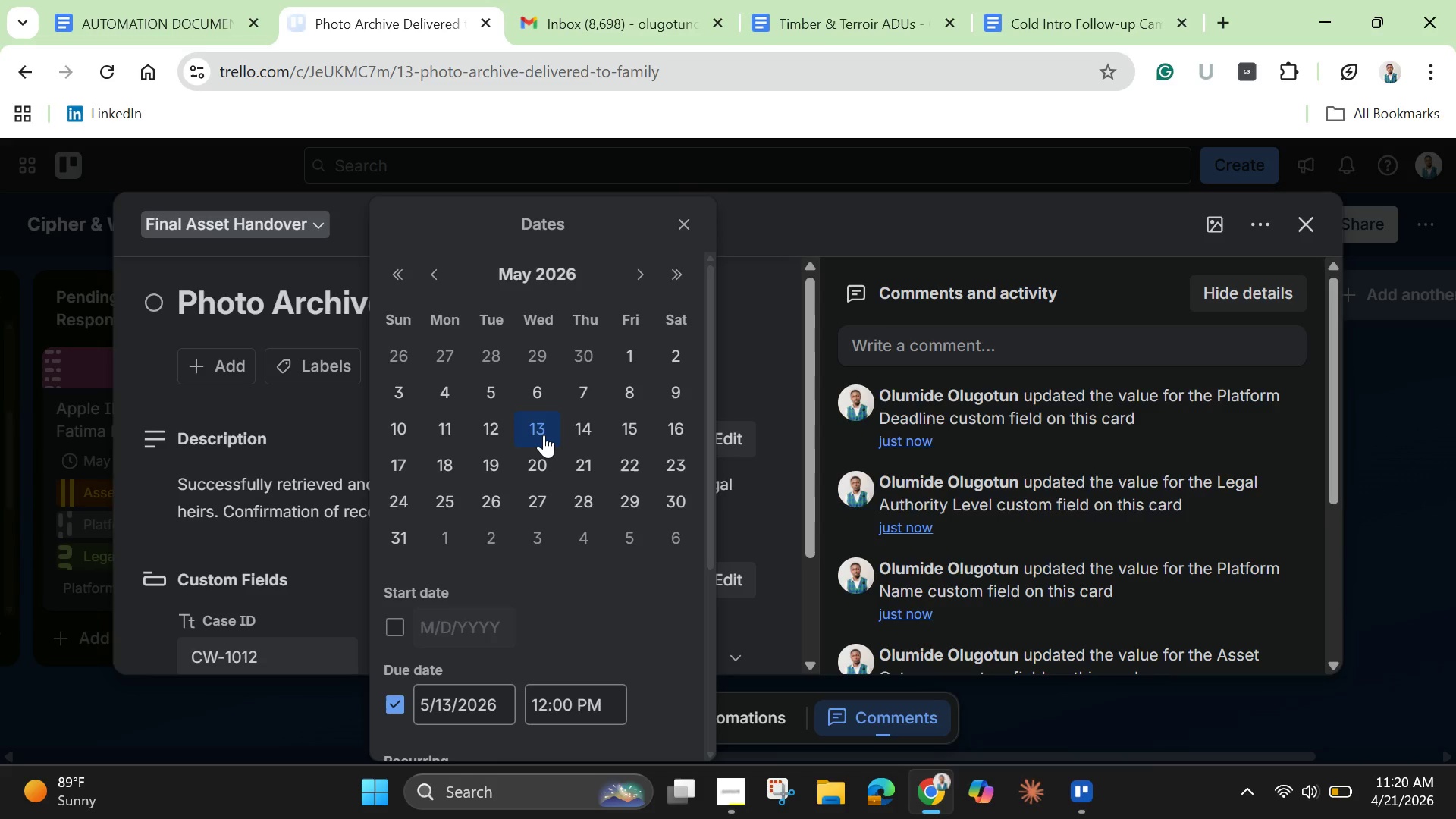 
left_click([544, 435])
 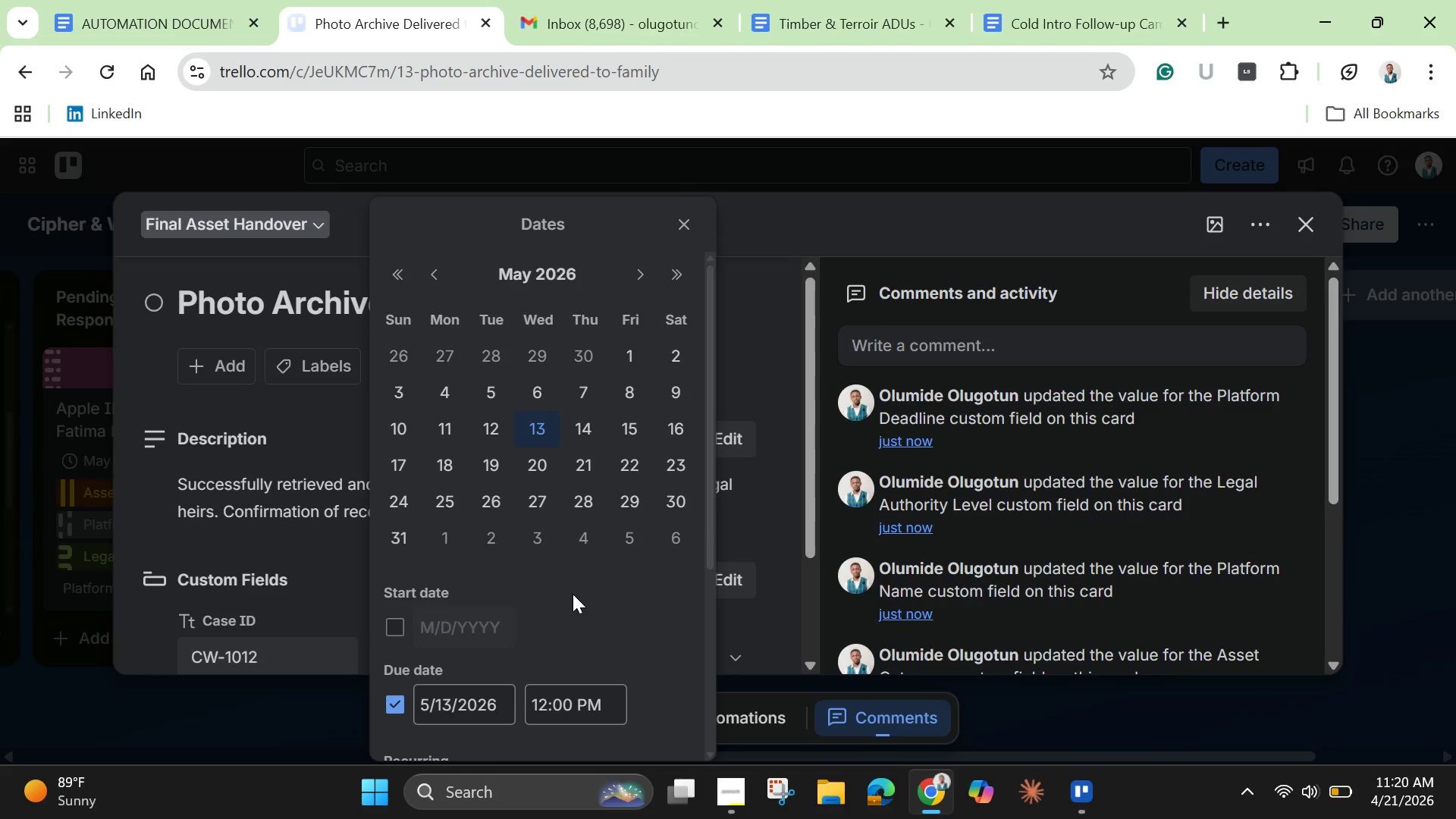 
scroll: coordinate [573, 607], scroll_direction: down, amount: 3.0
 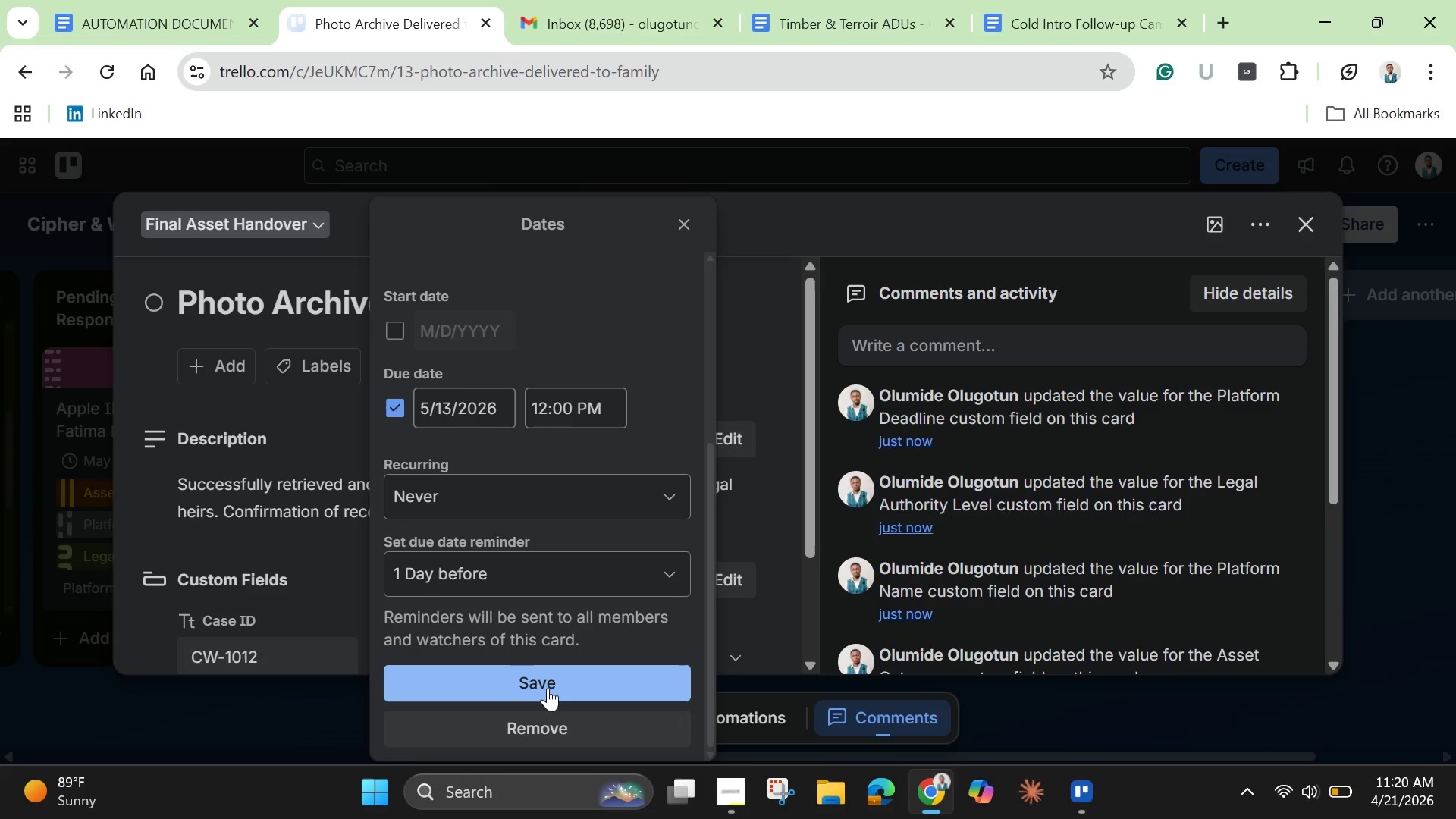 
left_click([548, 688])
 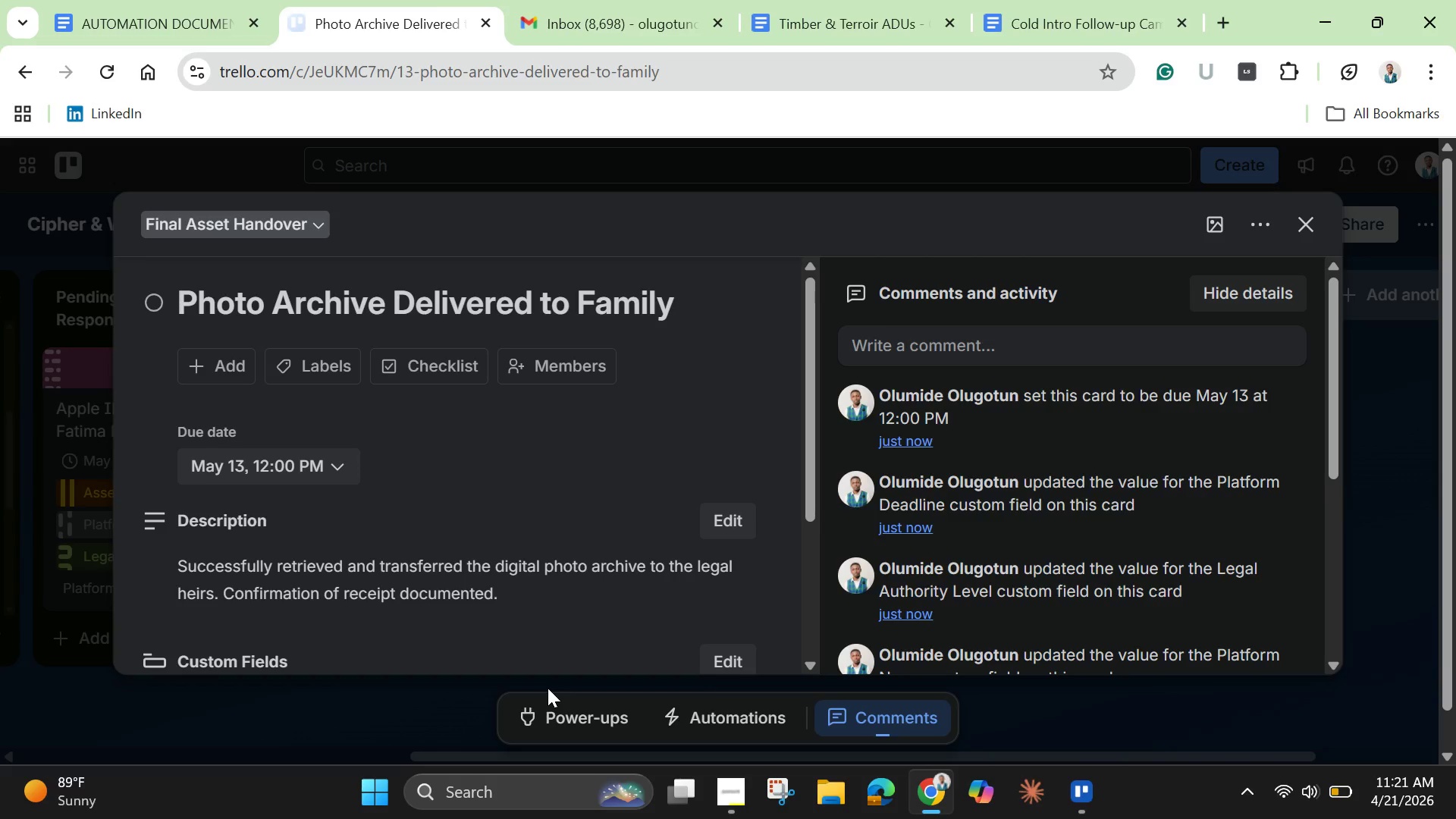 
wait(34.88)
 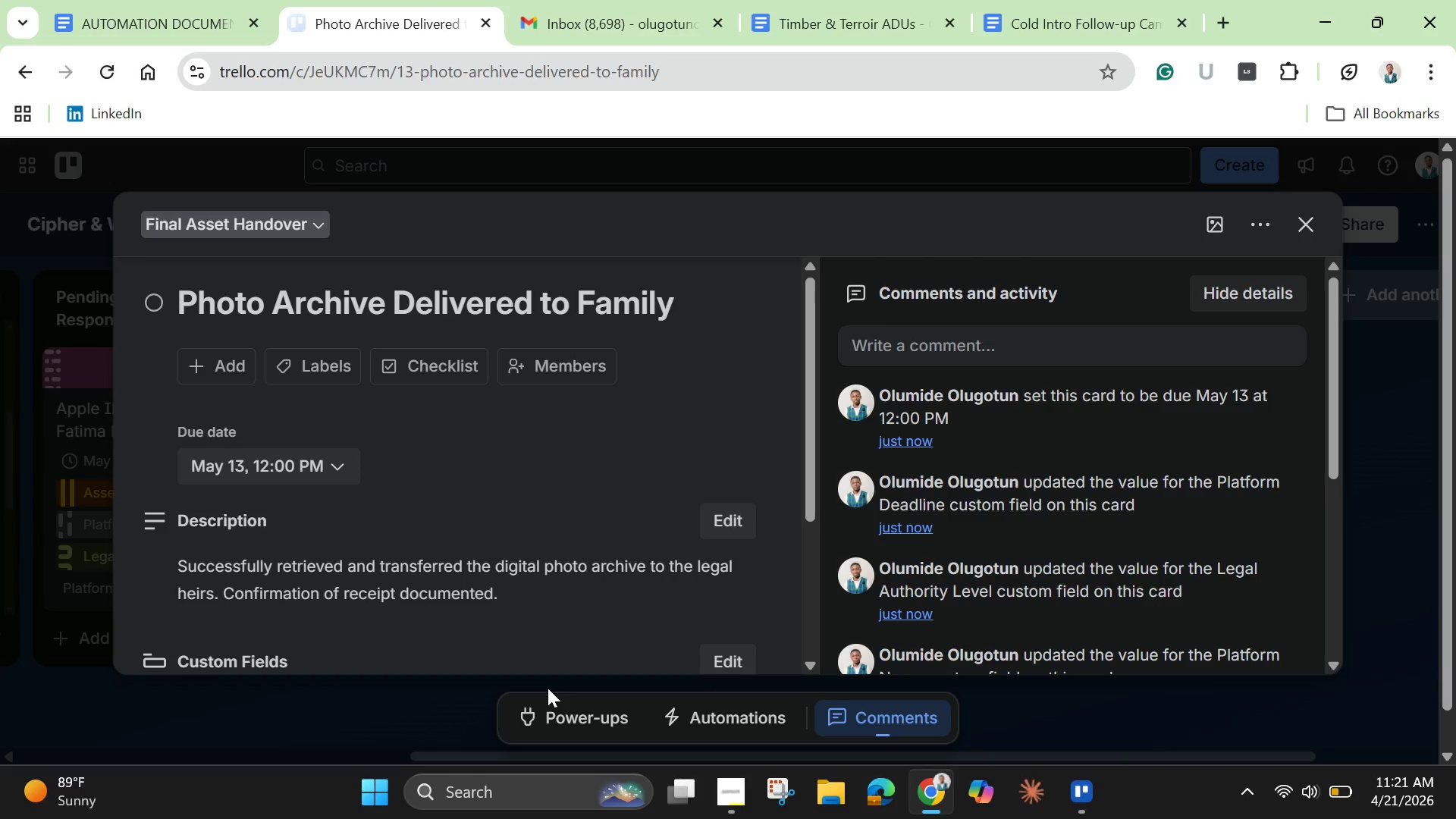 
left_click([1225, 228])
 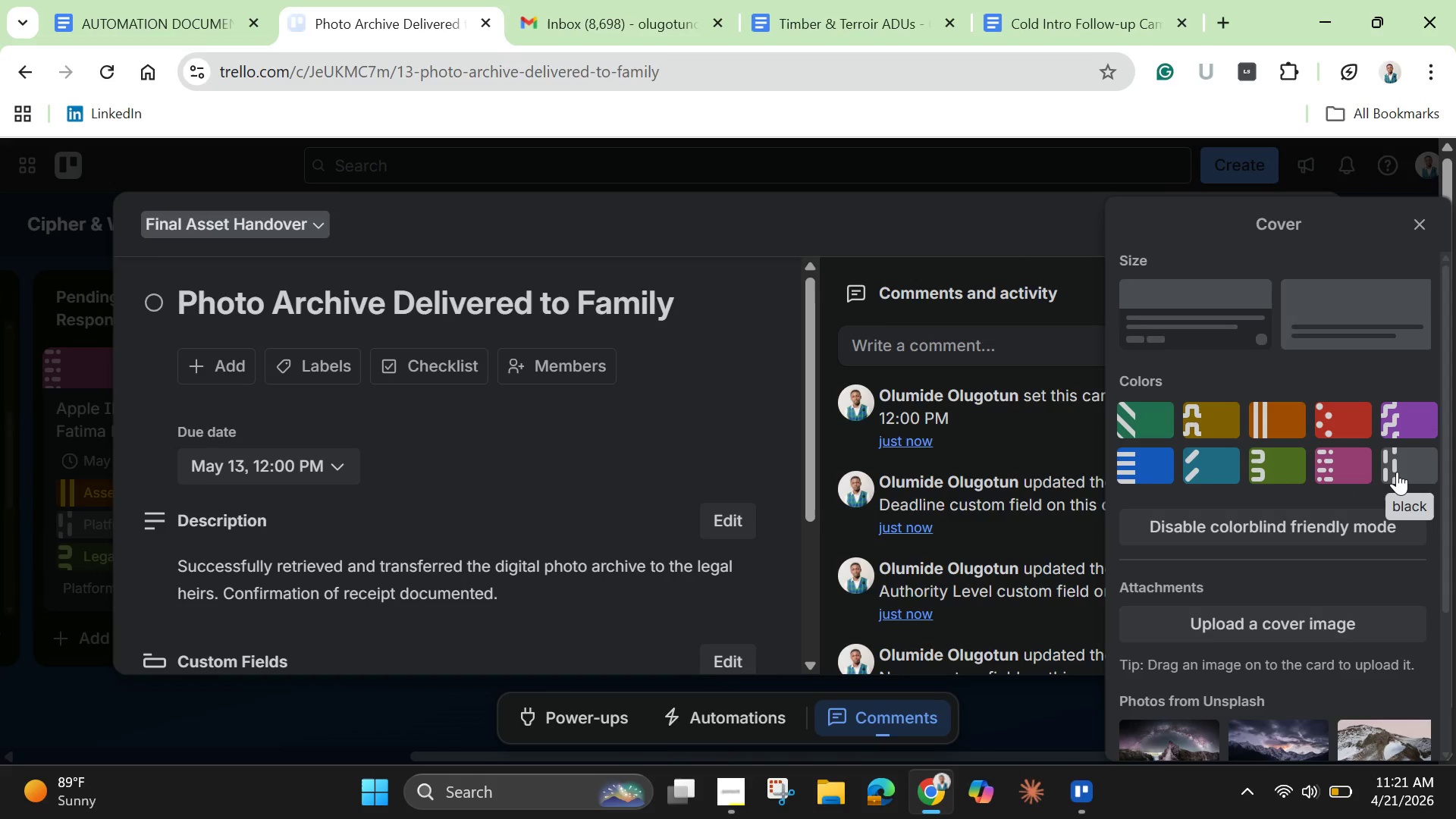 
left_click([1401, 473])
 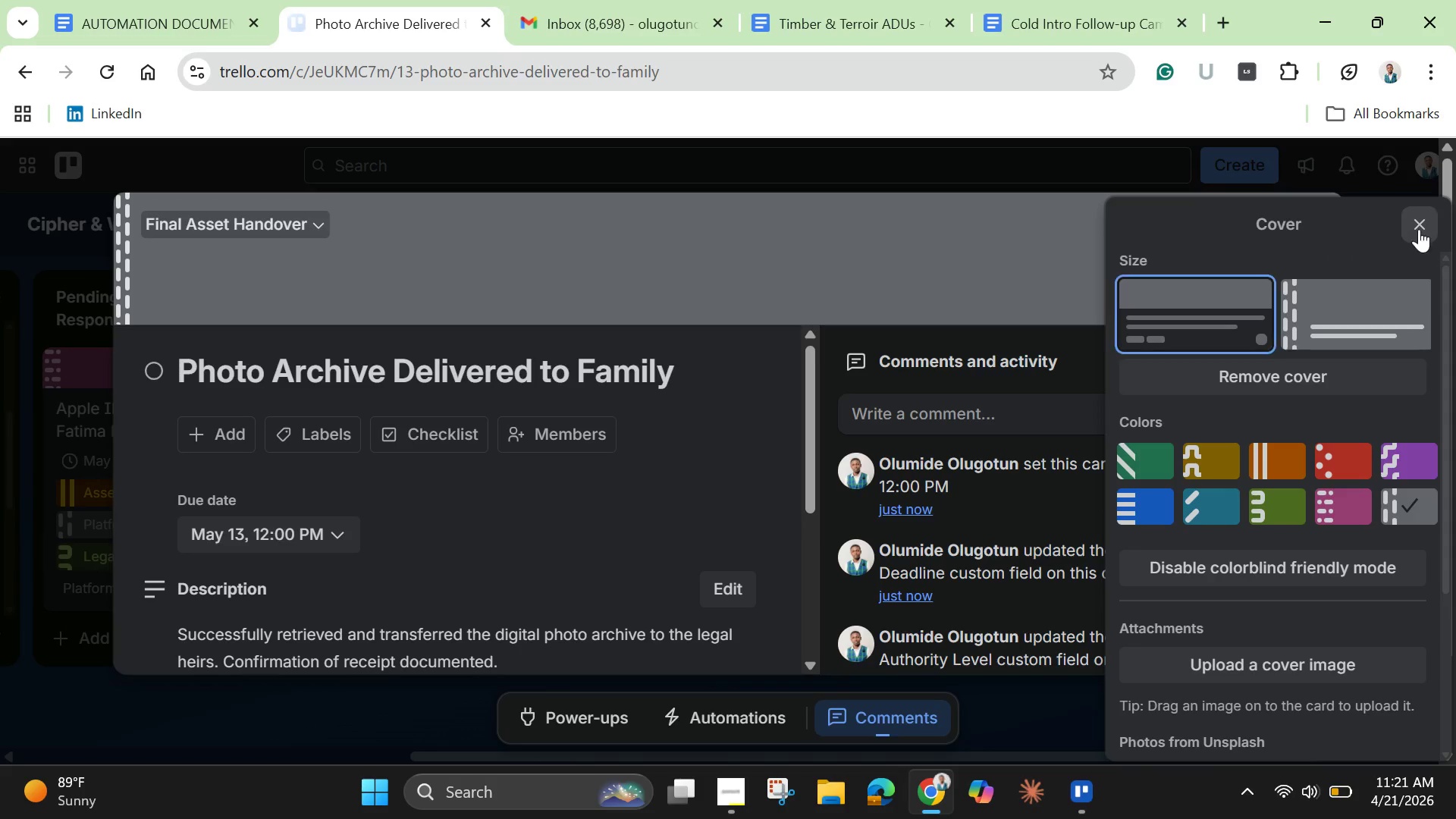 
left_click([1419, 229])
 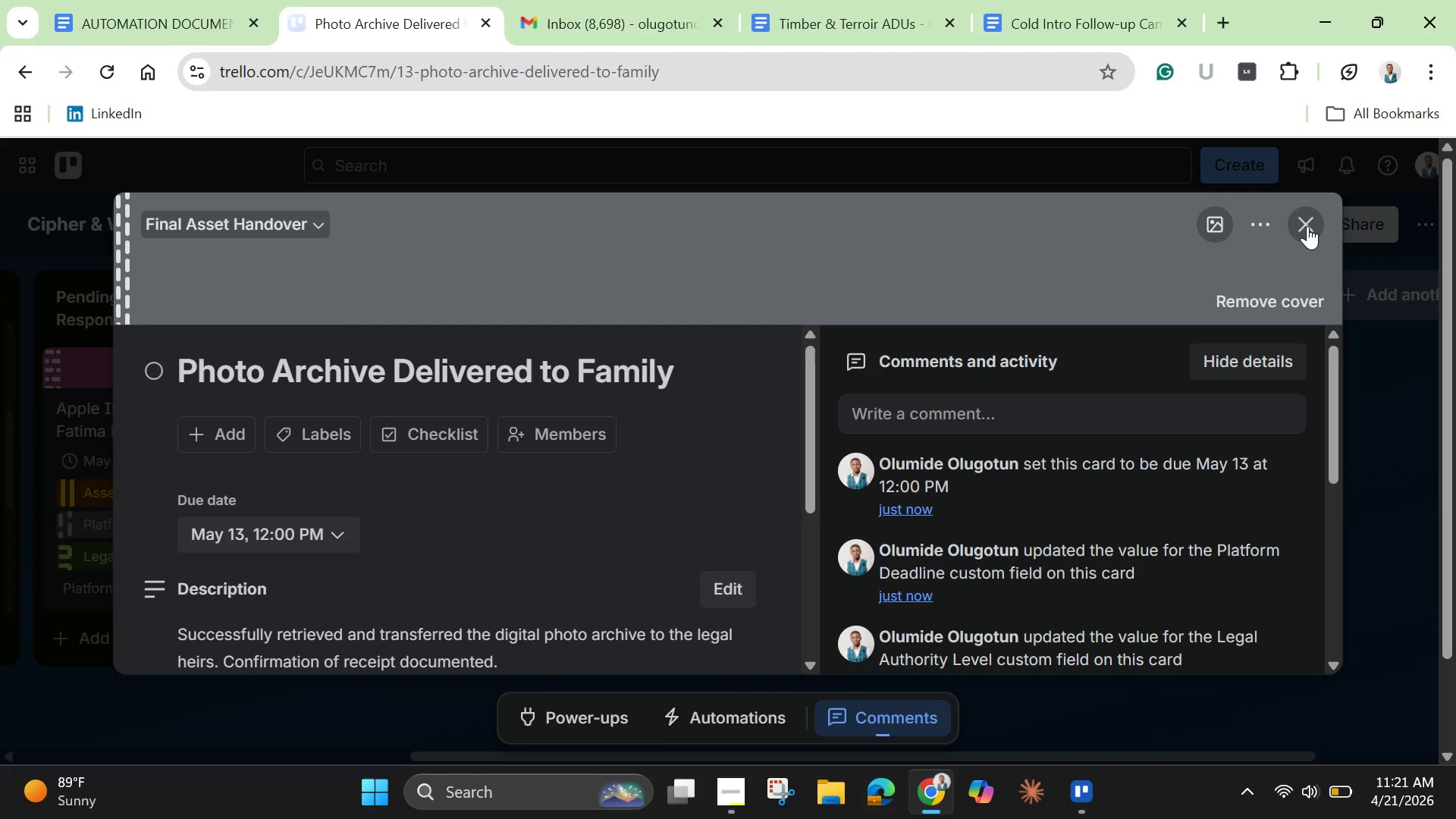 
left_click([1307, 226])
 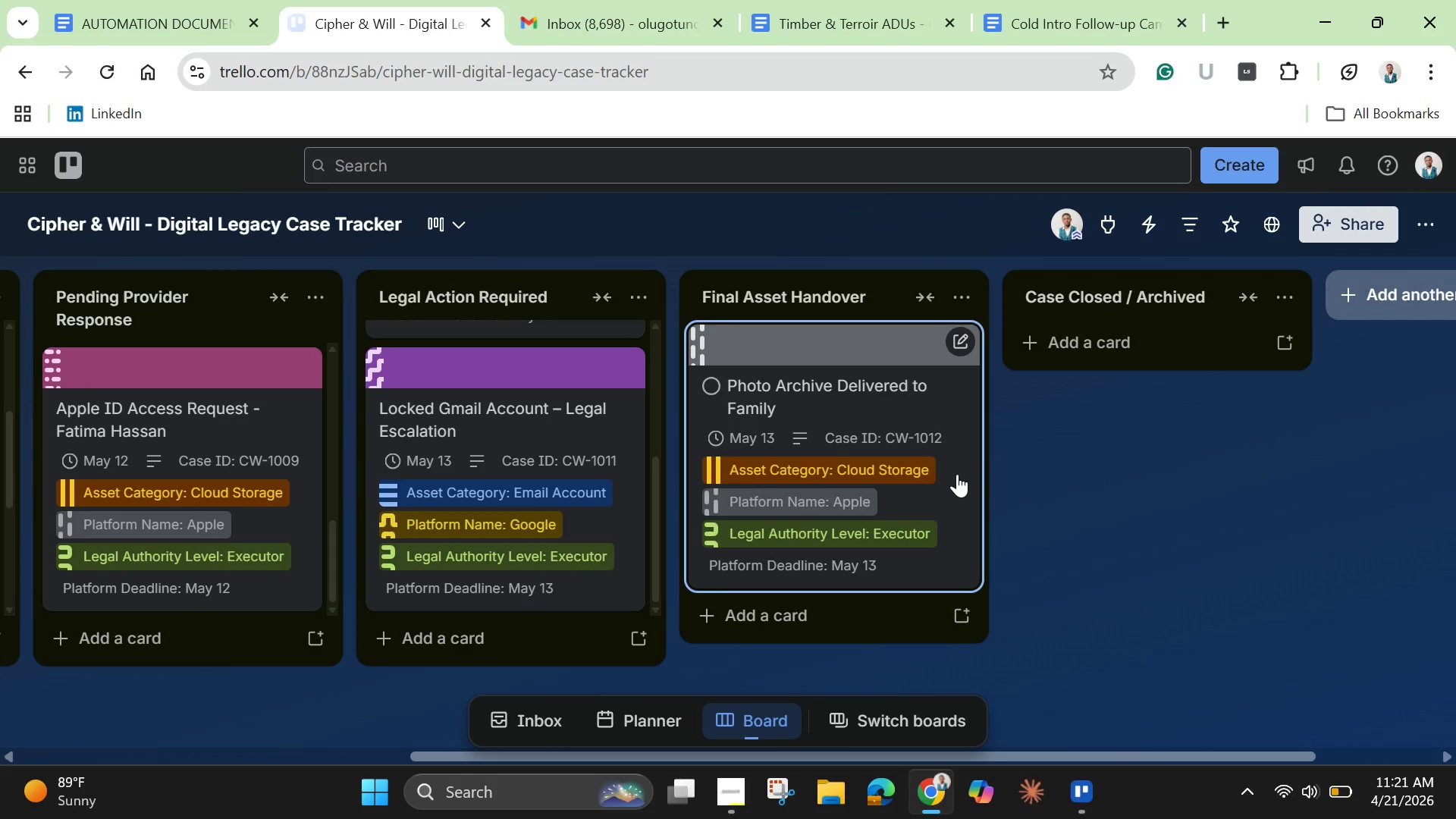 
wait(11.34)
 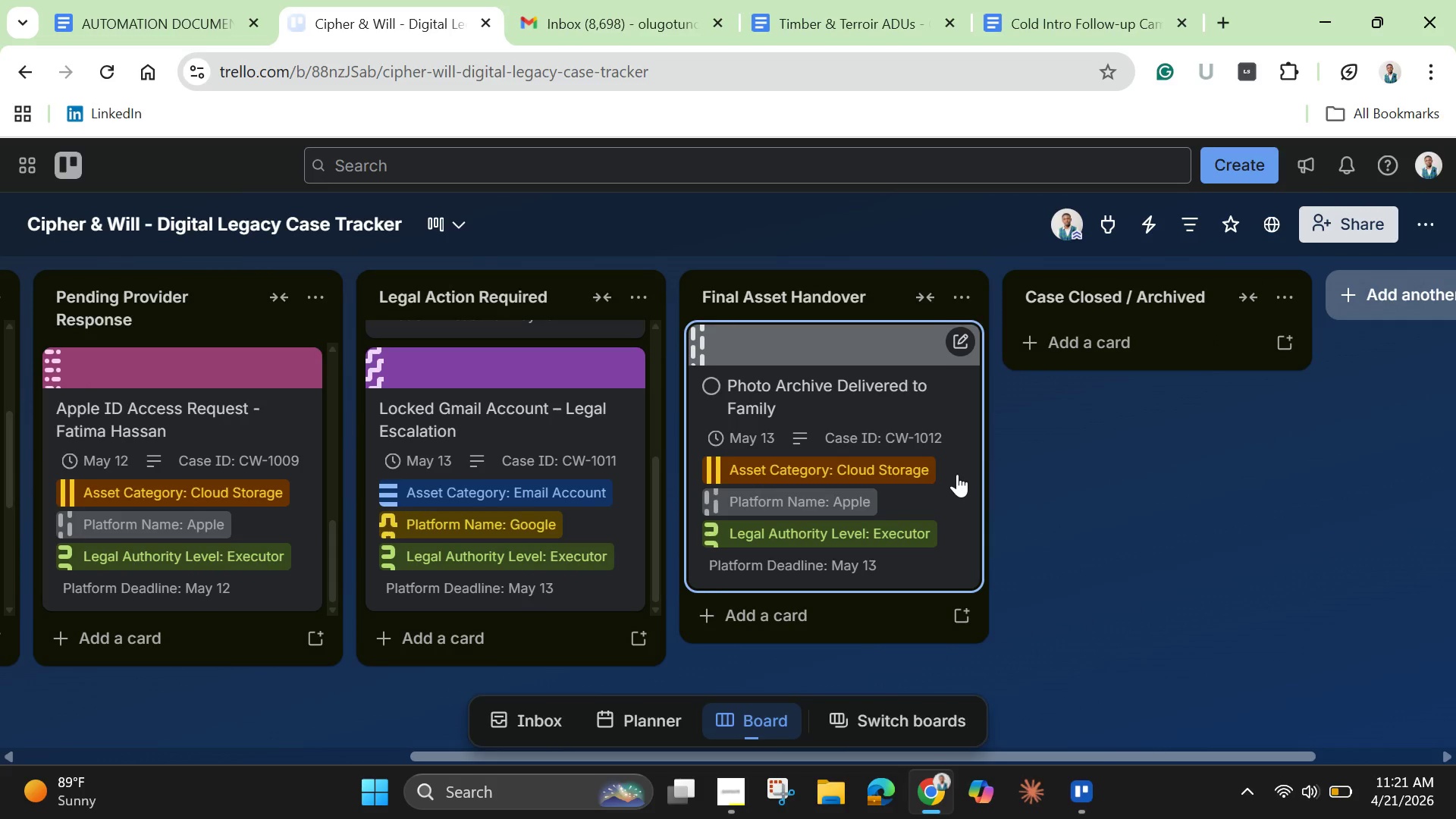 
left_click([852, 601])
 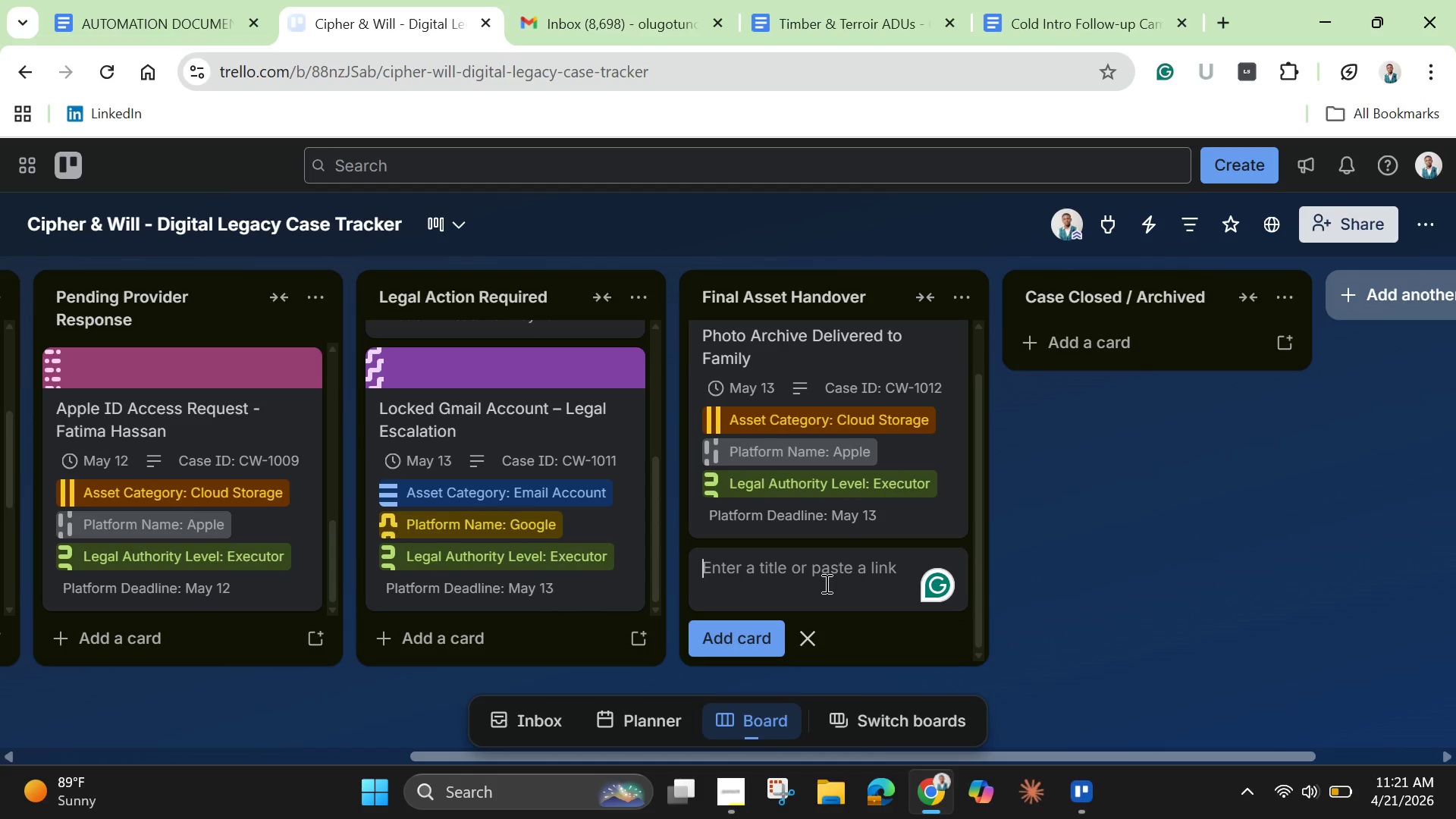 
hold_key(key=ShiftLeft, duration=1.5)
 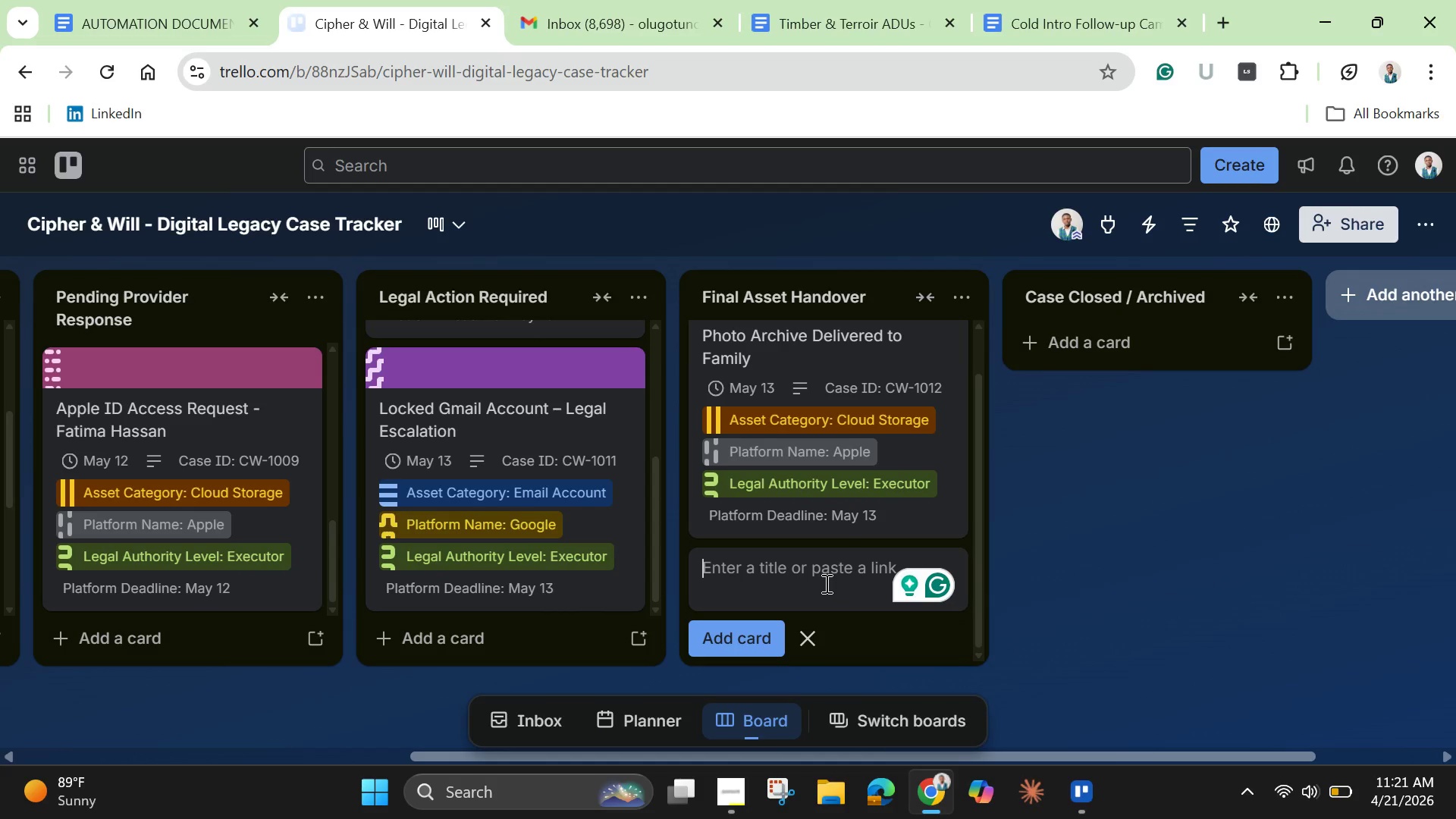 
key(Shift+ShiftLeft)
 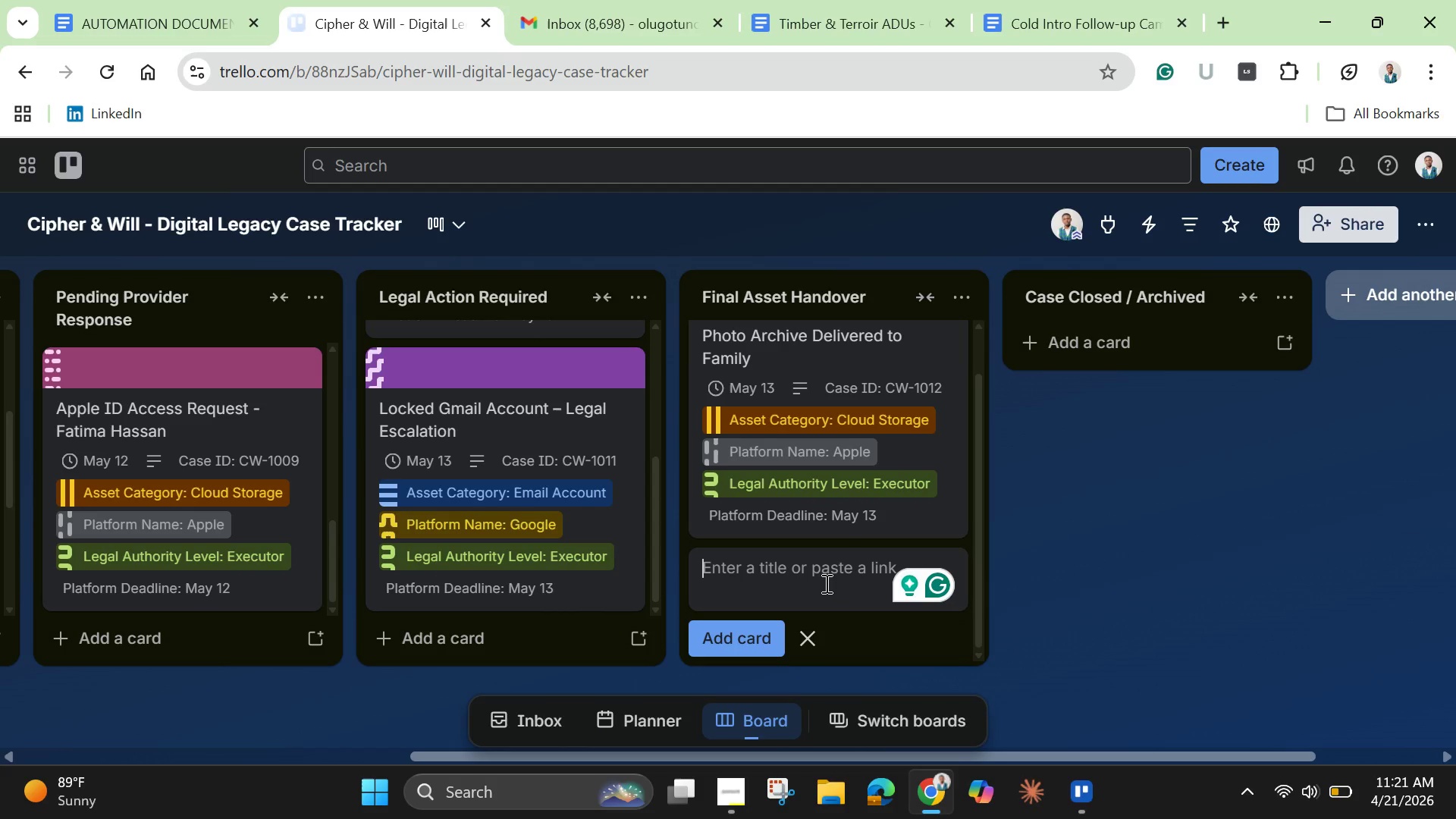 
key(Shift+ShiftLeft)
 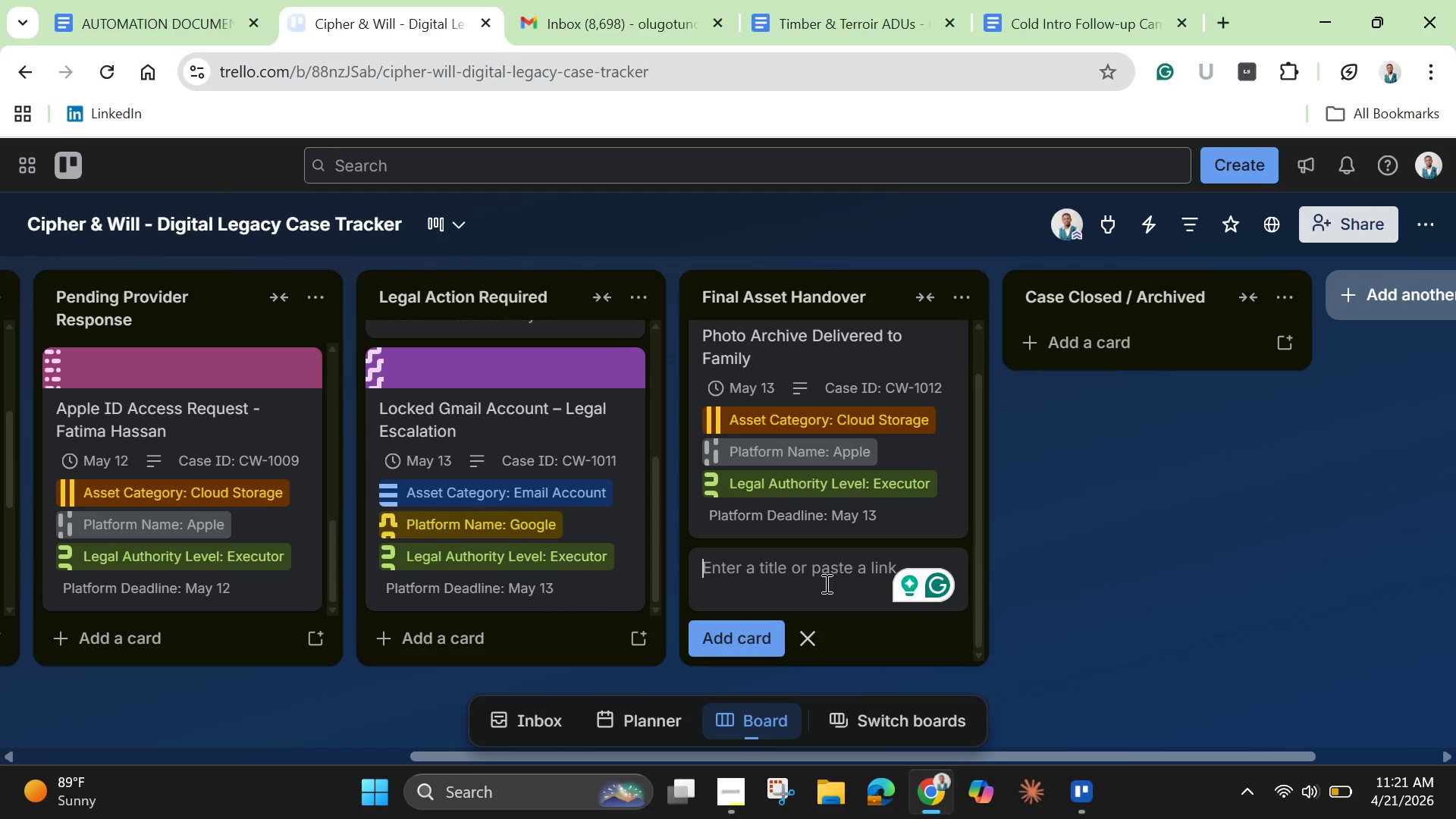 
key(Shift+ShiftLeft)
 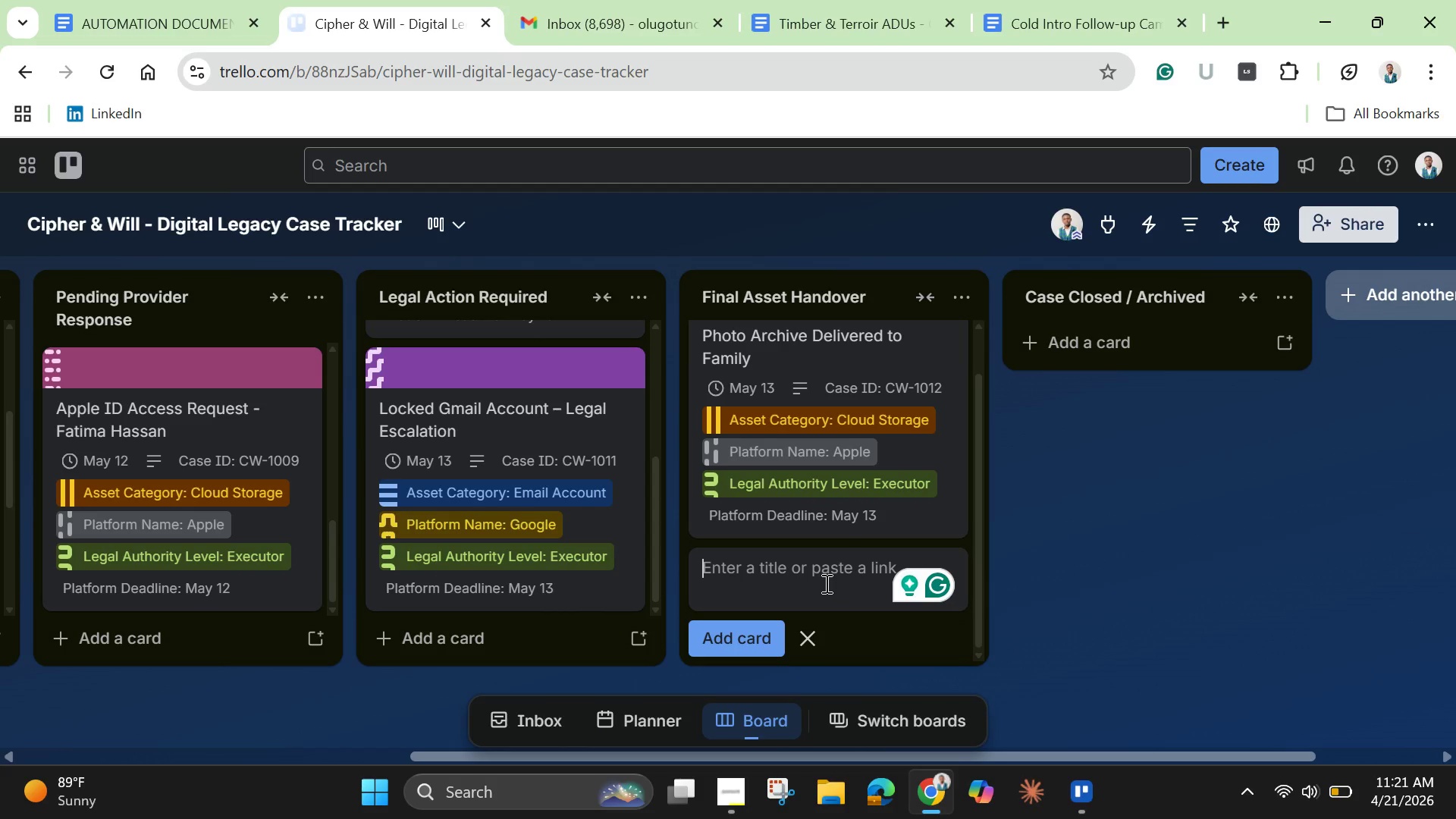 
key(Shift+ShiftLeft)
 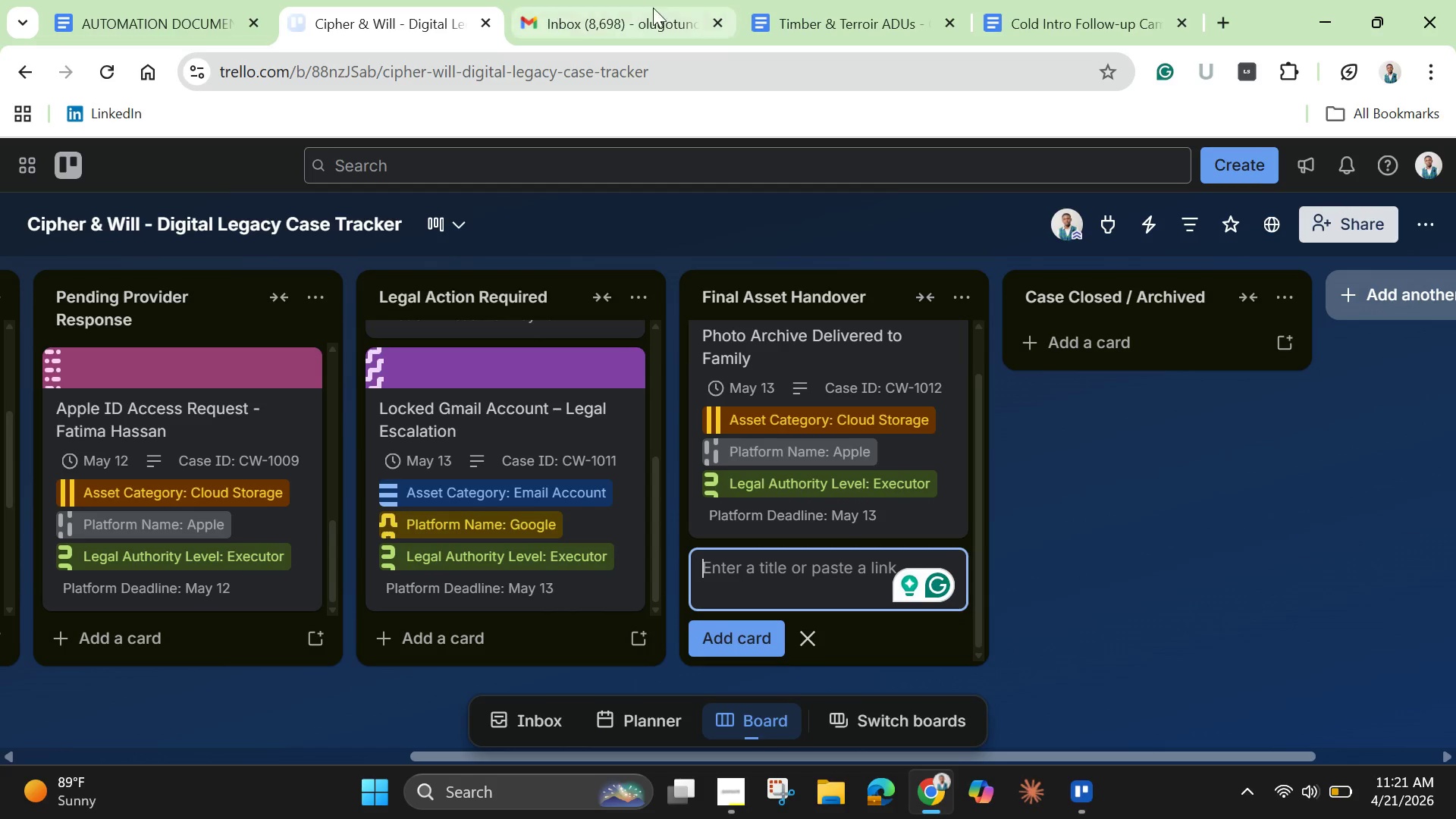 
left_click([171, 20])
 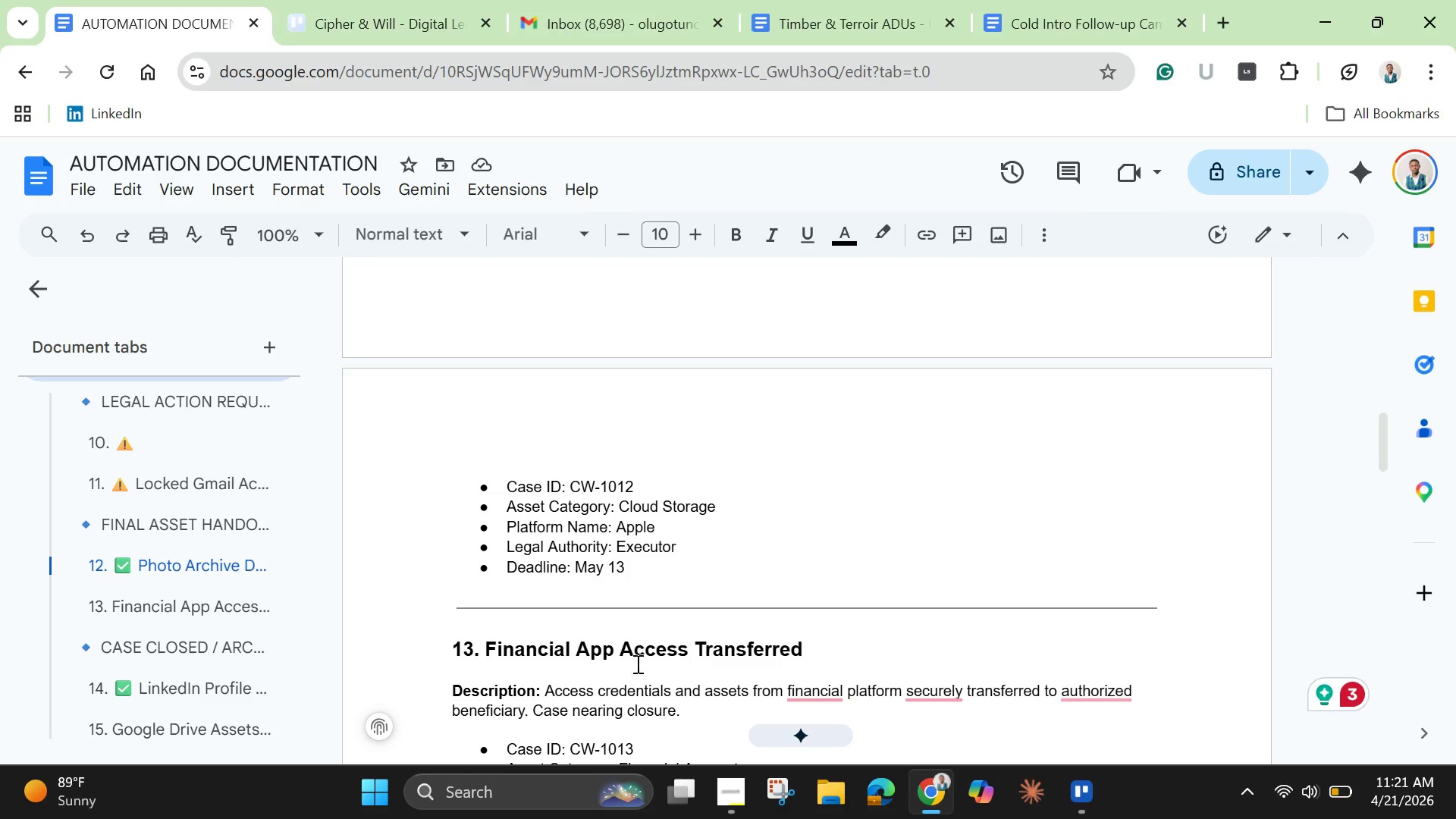 
scroll: coordinate [629, 659], scroll_direction: down, amount: 1.0
 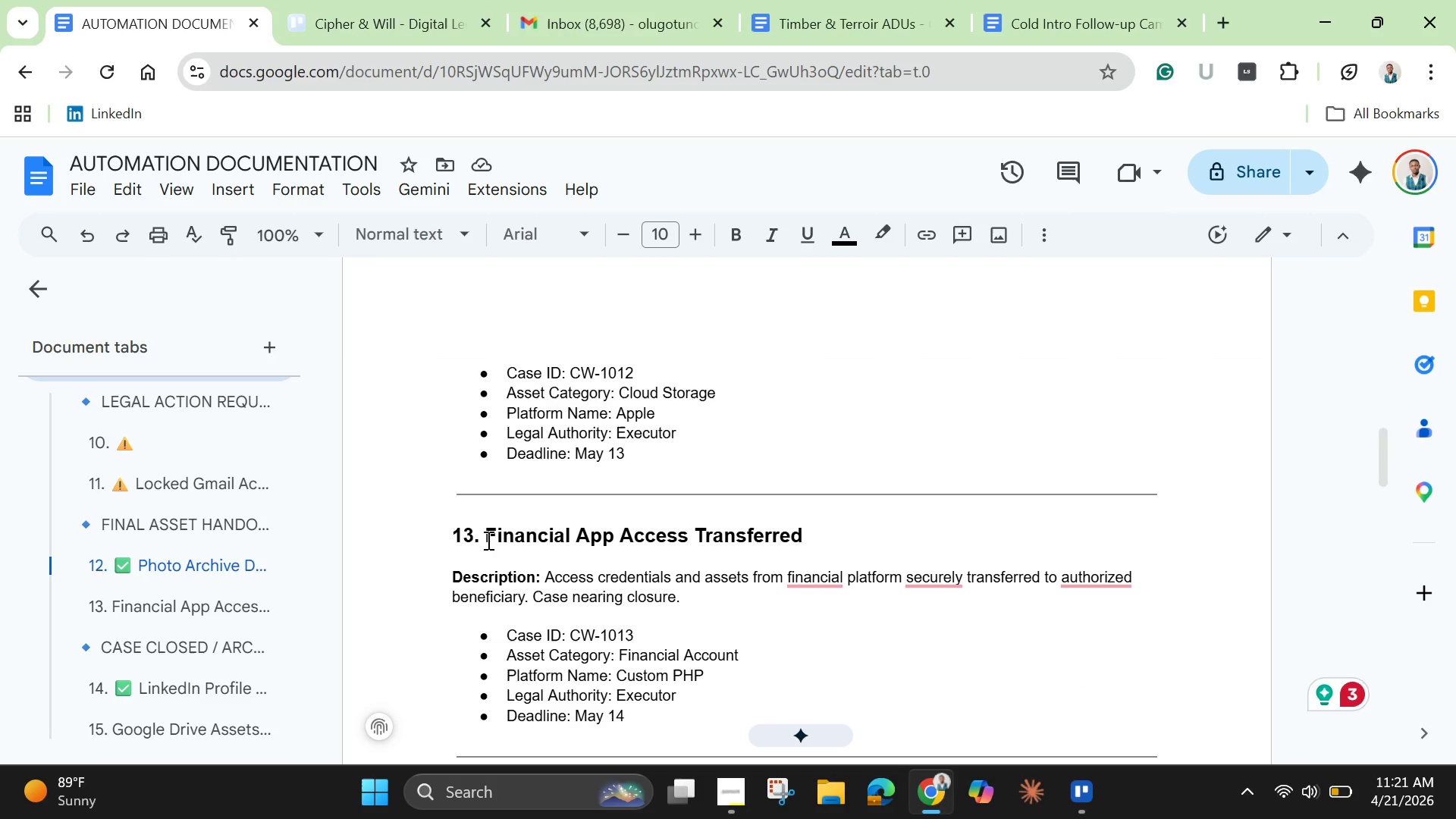 
left_click_drag(start_coordinate=[487, 540], to_coordinate=[810, 532])
 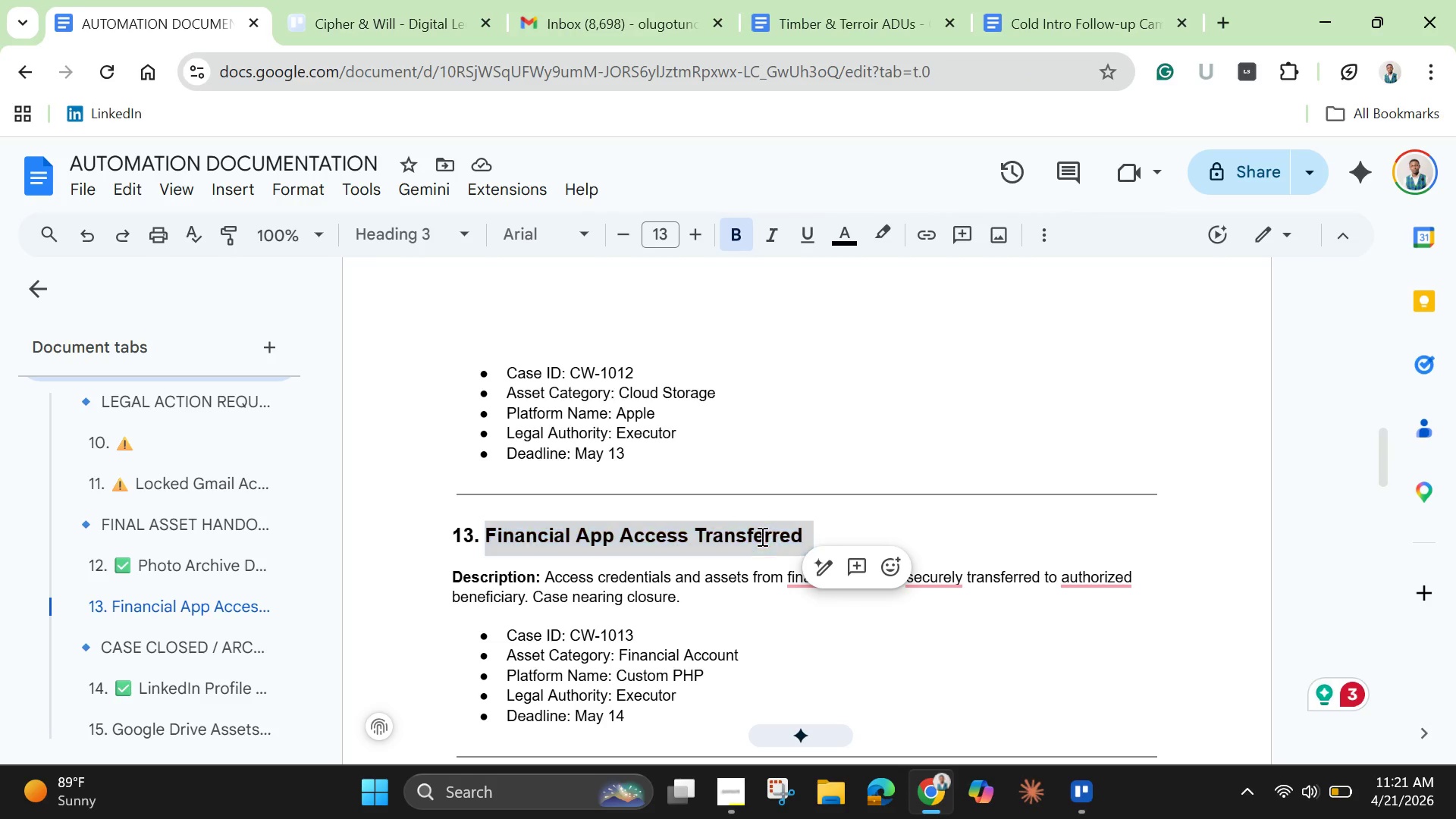 
right_click([761, 536])
 